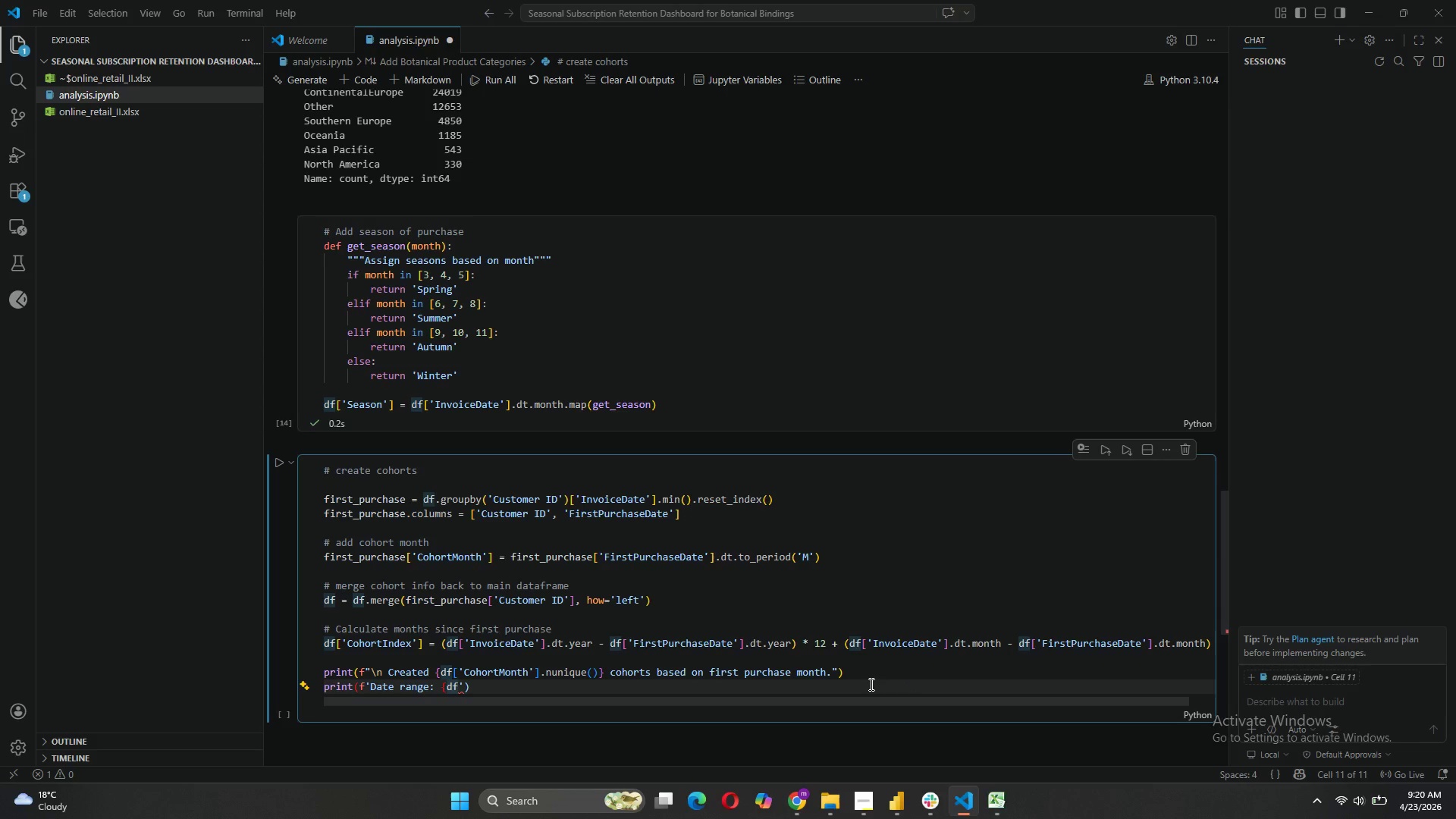 
type([Invoice)
key(Tab)
 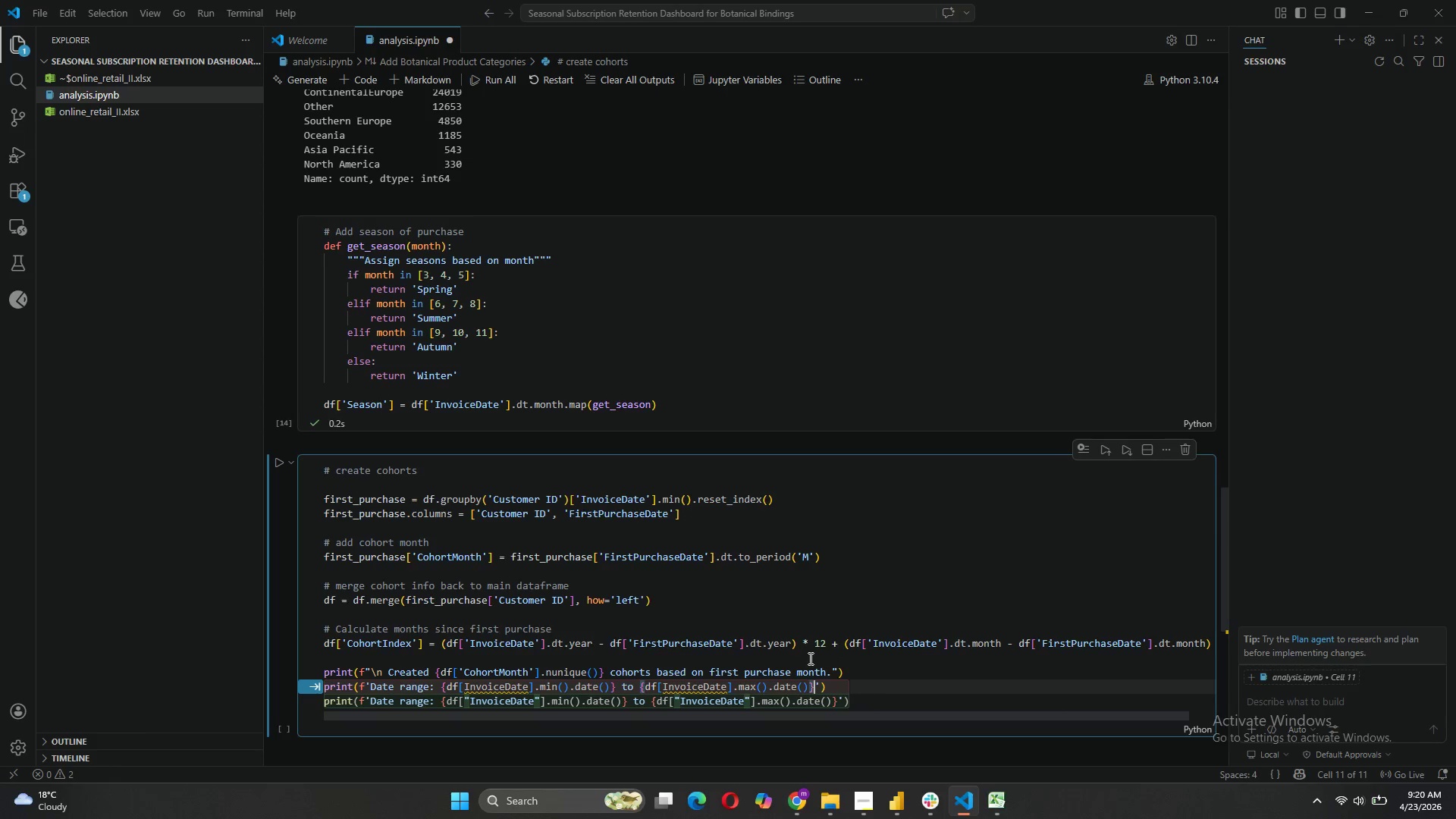 
wait(8.55)
 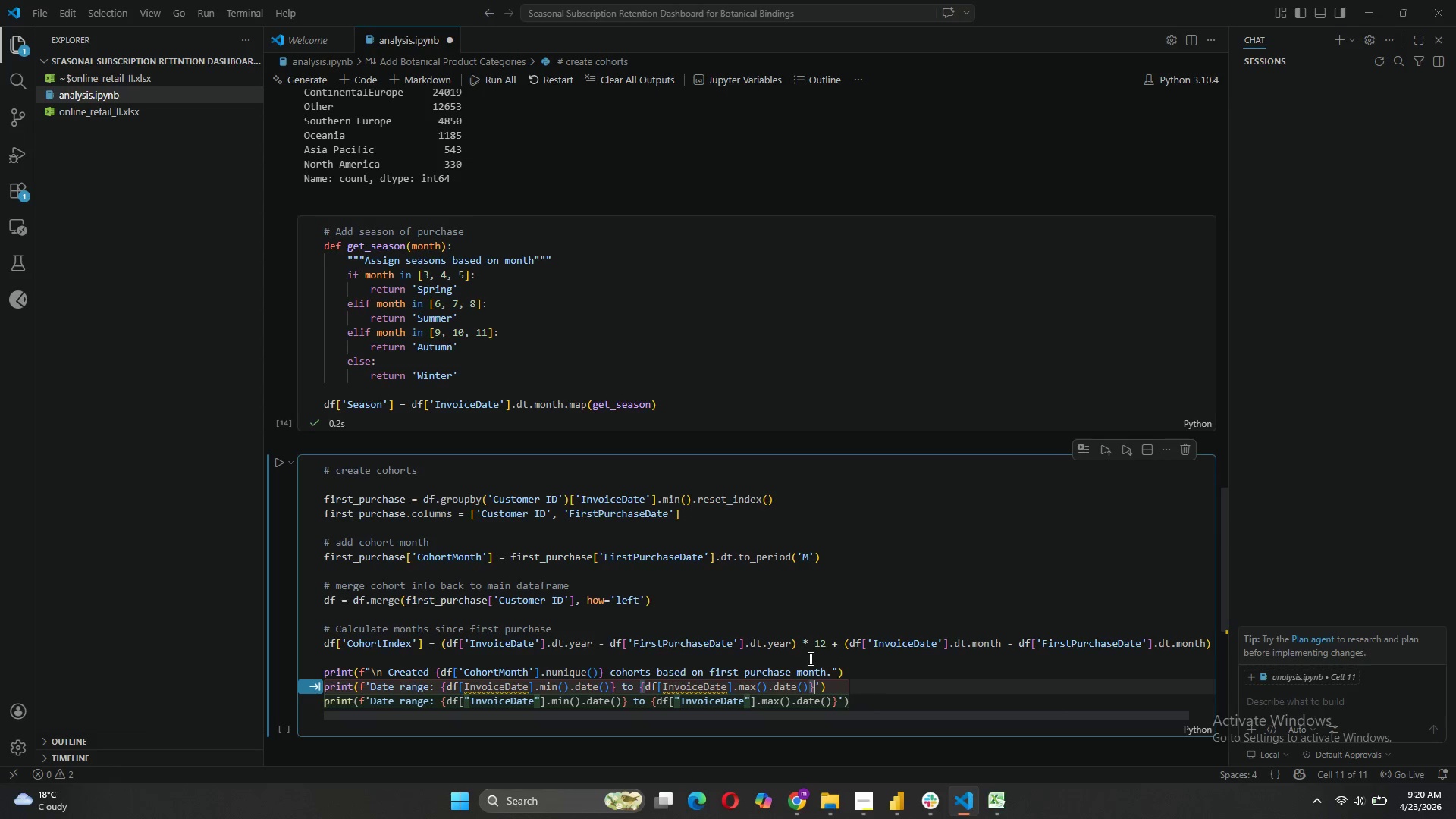 
left_click([780, 707])
 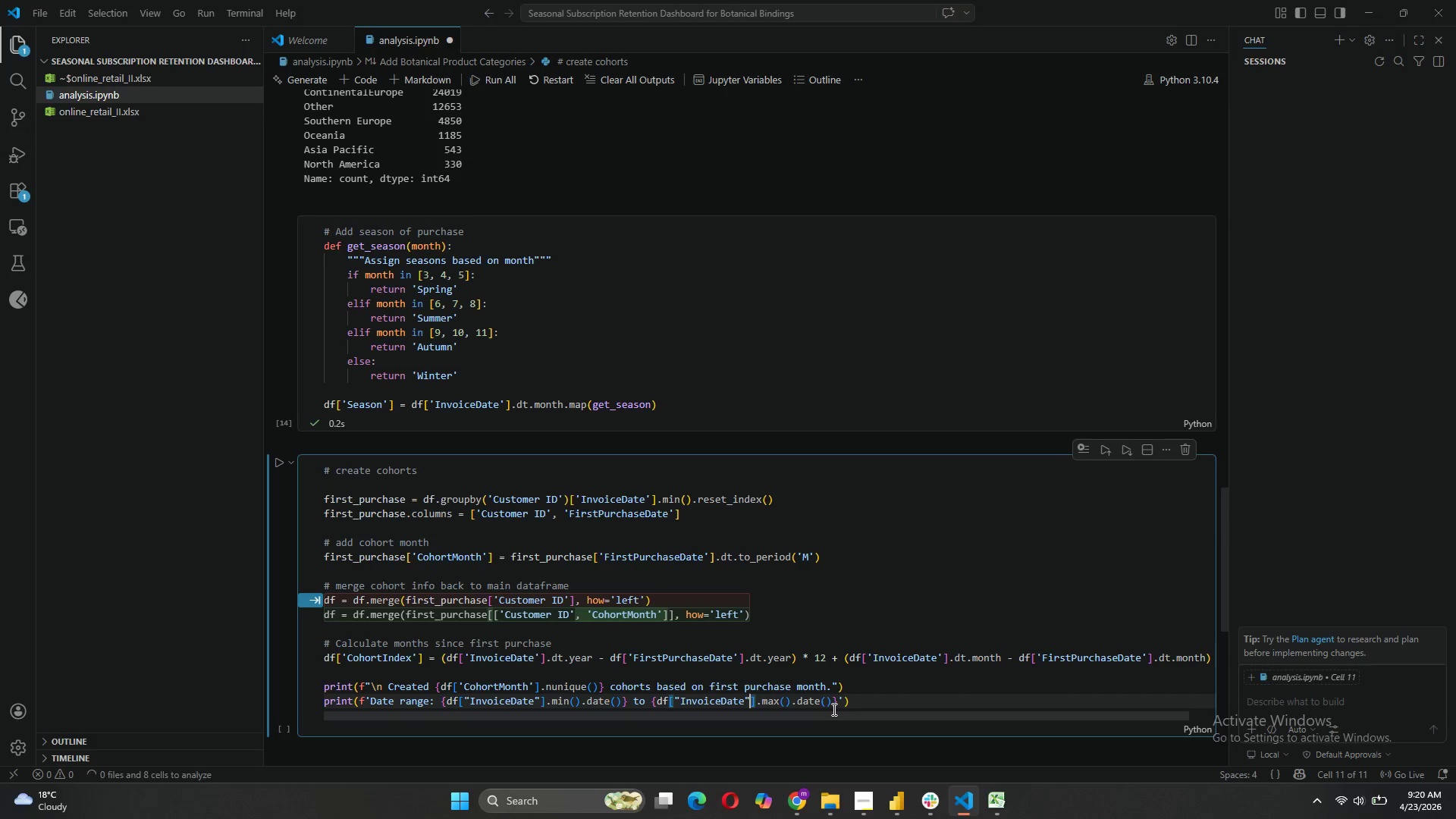 
wait(8.75)
 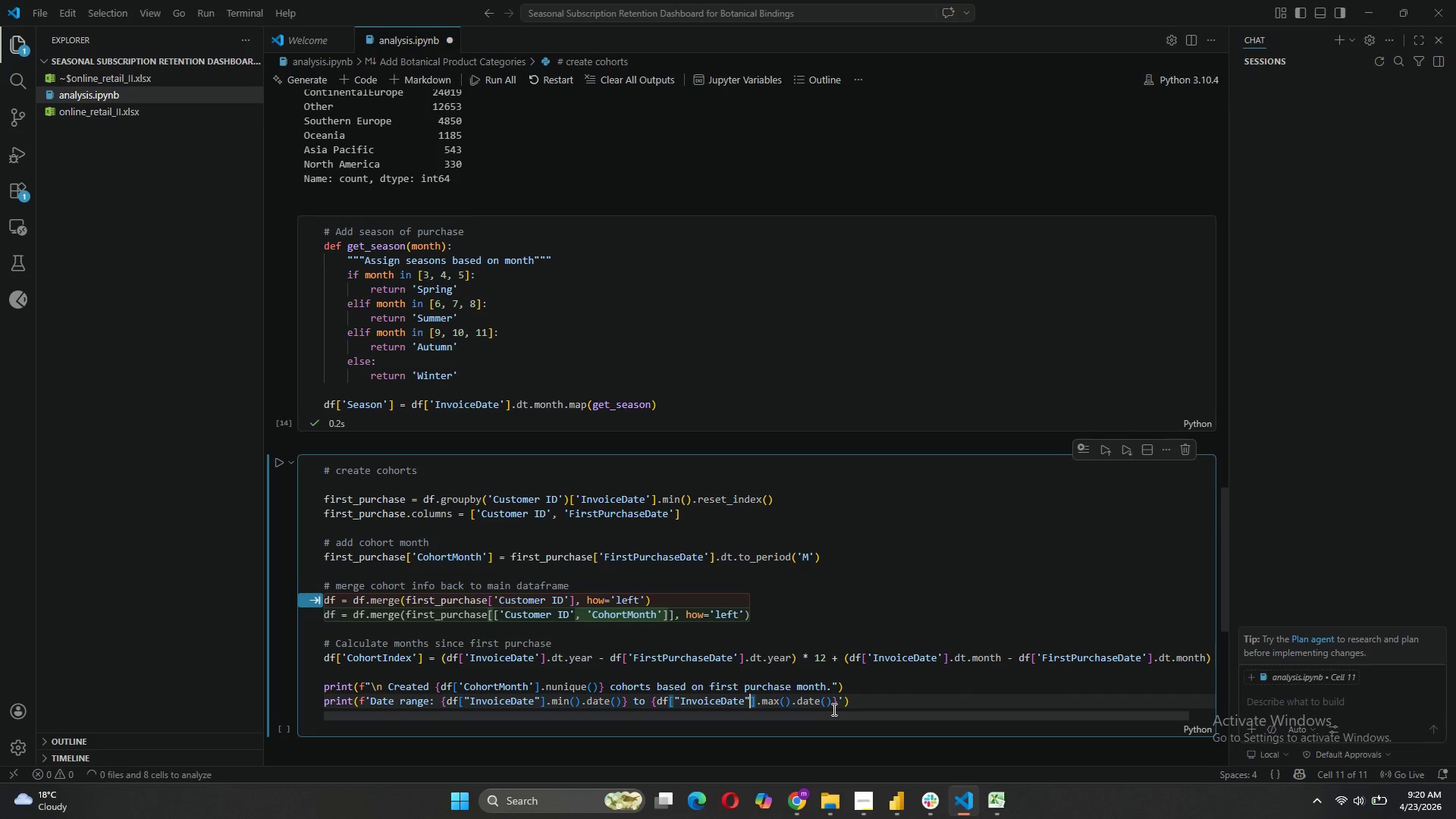 
left_click([282, 456])
 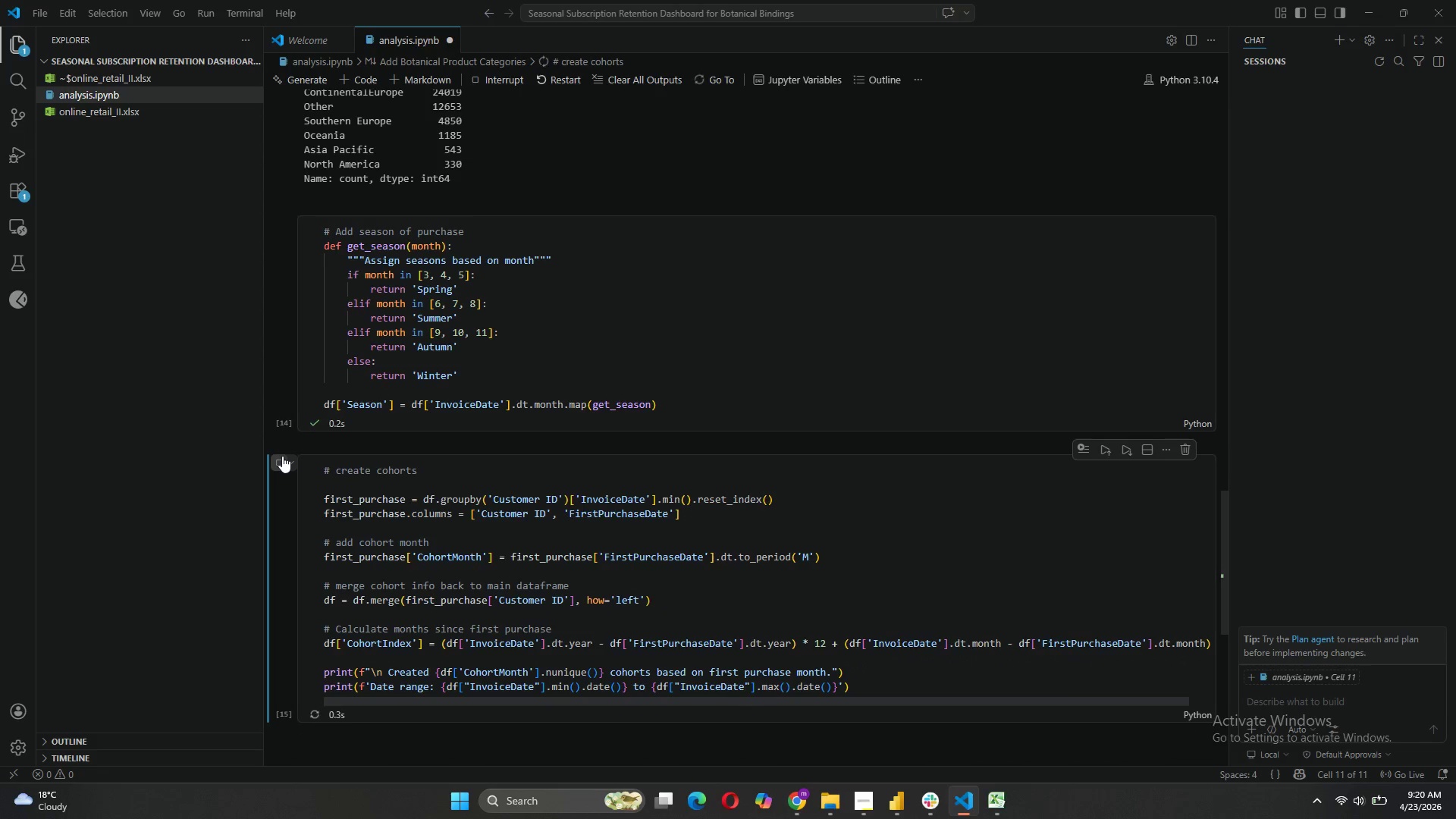 
mouse_move([425, 573])
 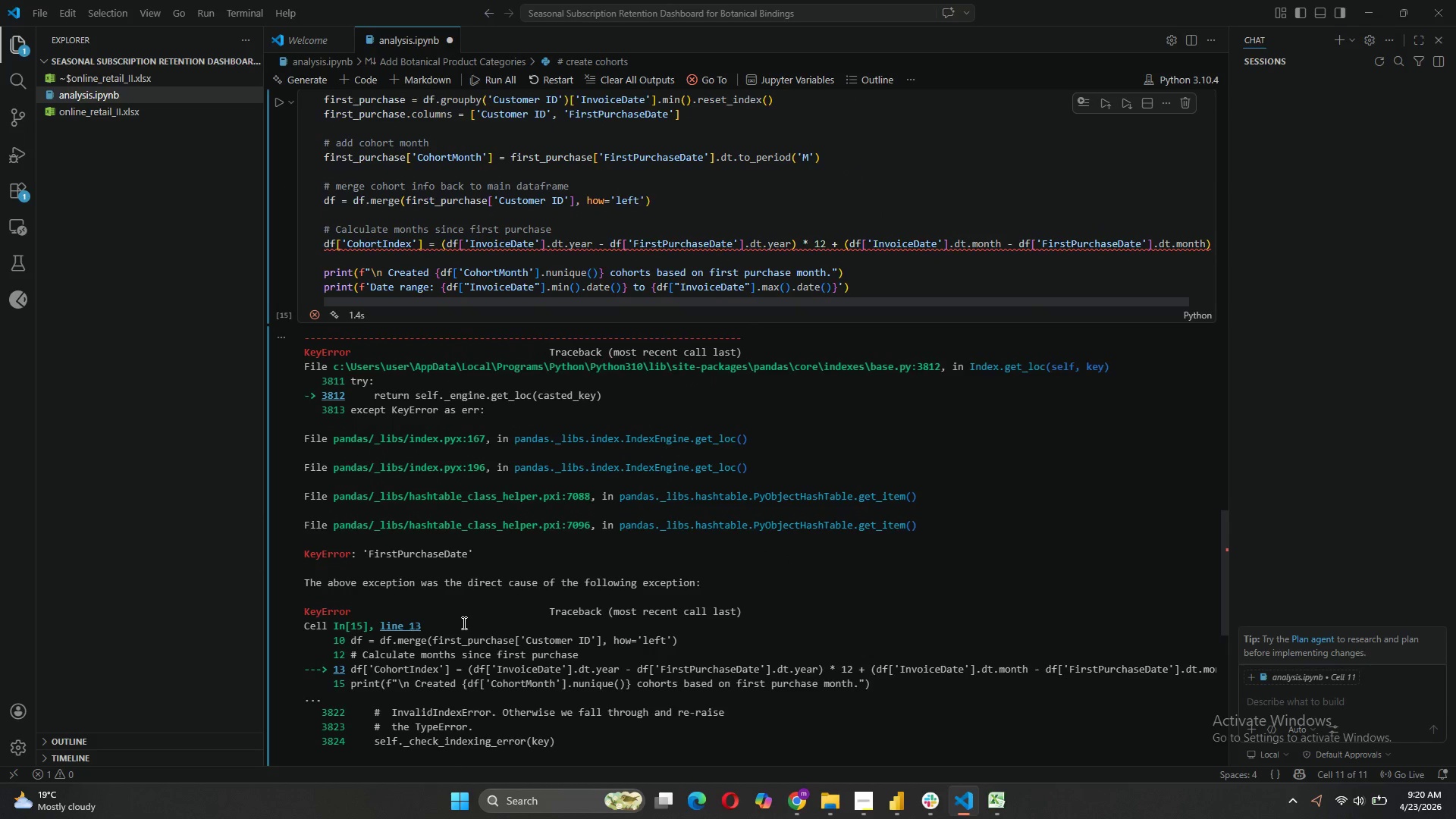 
wait(5.58)
 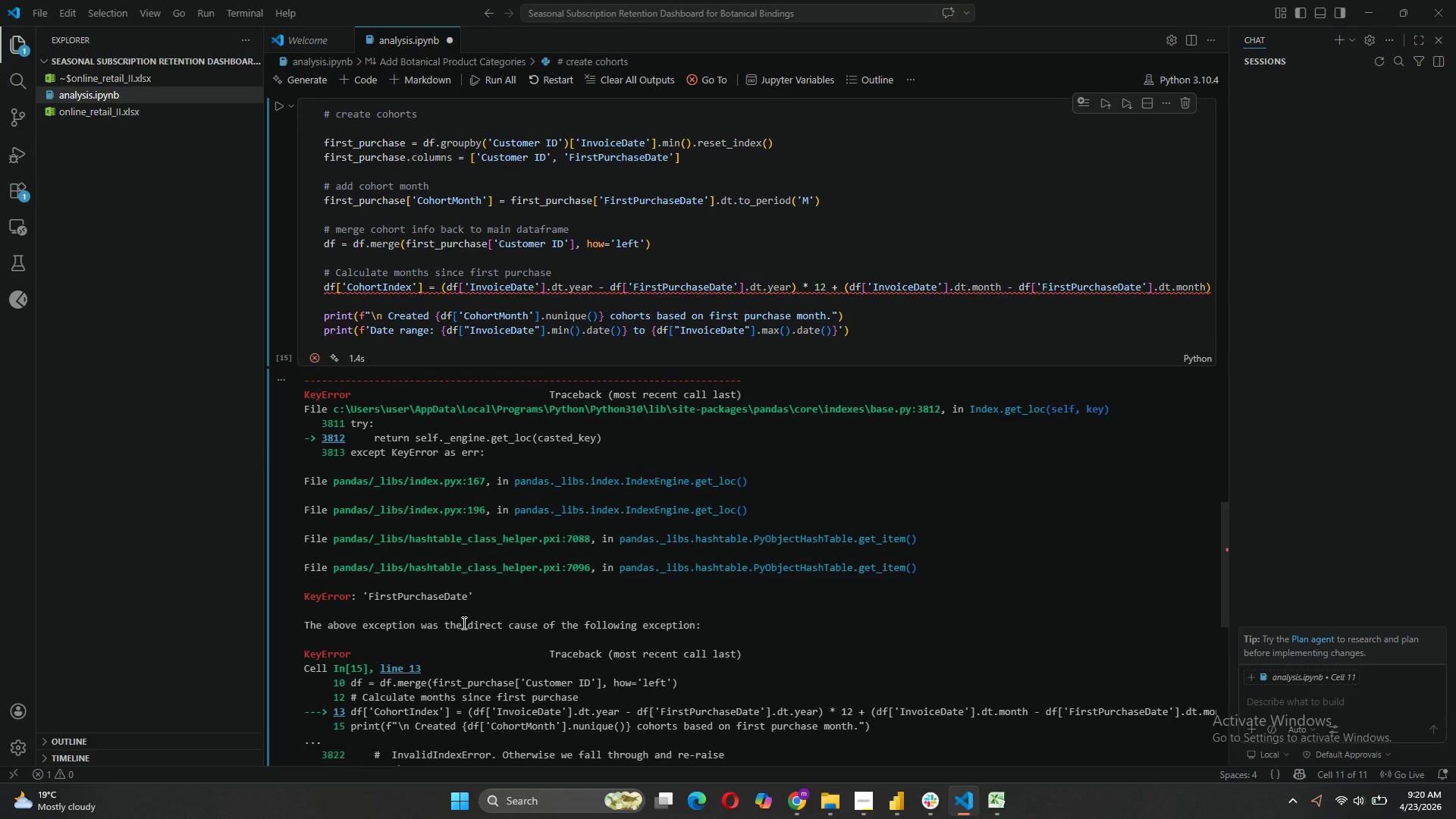 
mouse_move([602, 373])
 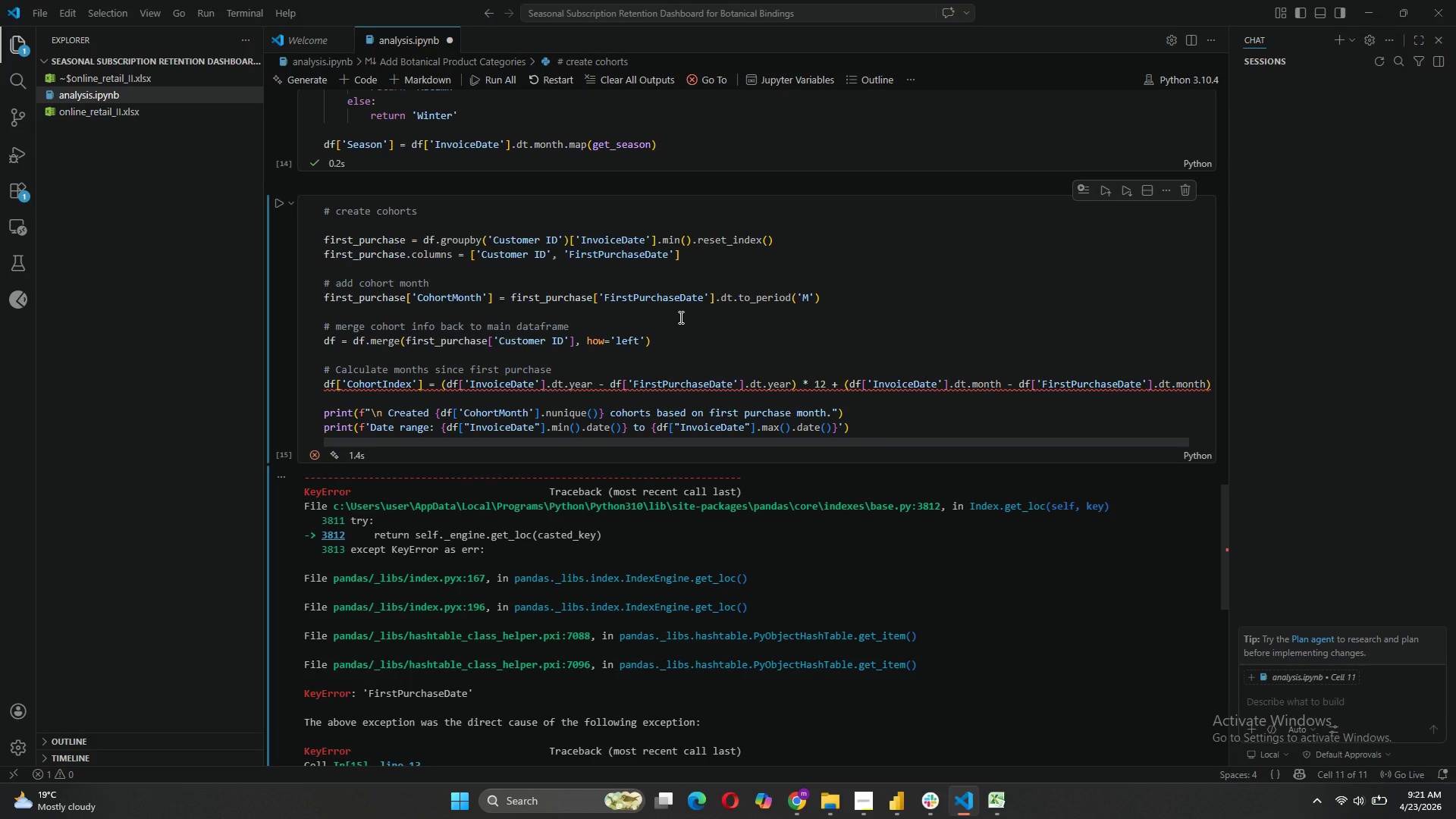 
wait(31.38)
 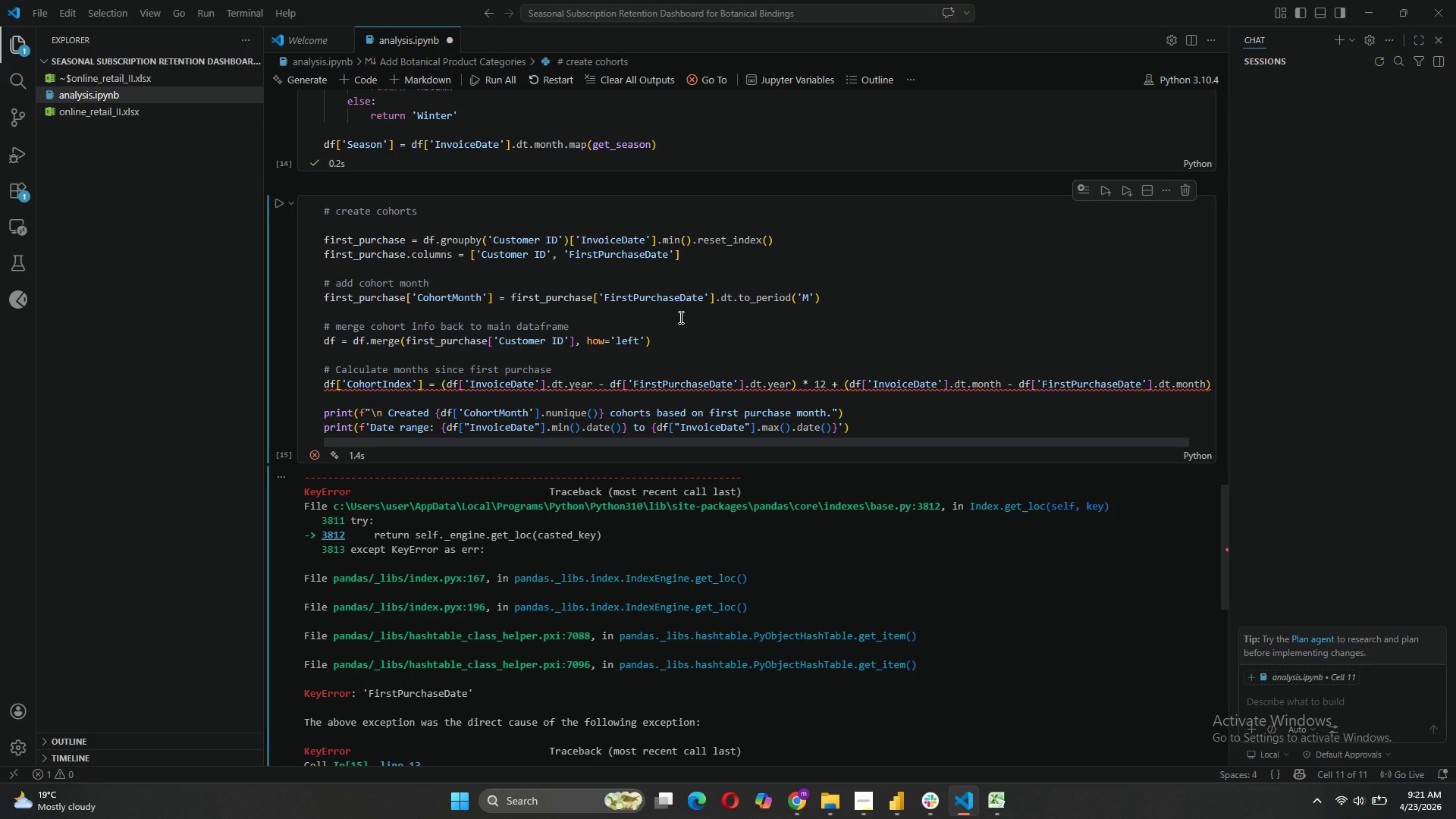 
left_click([829, 296])
 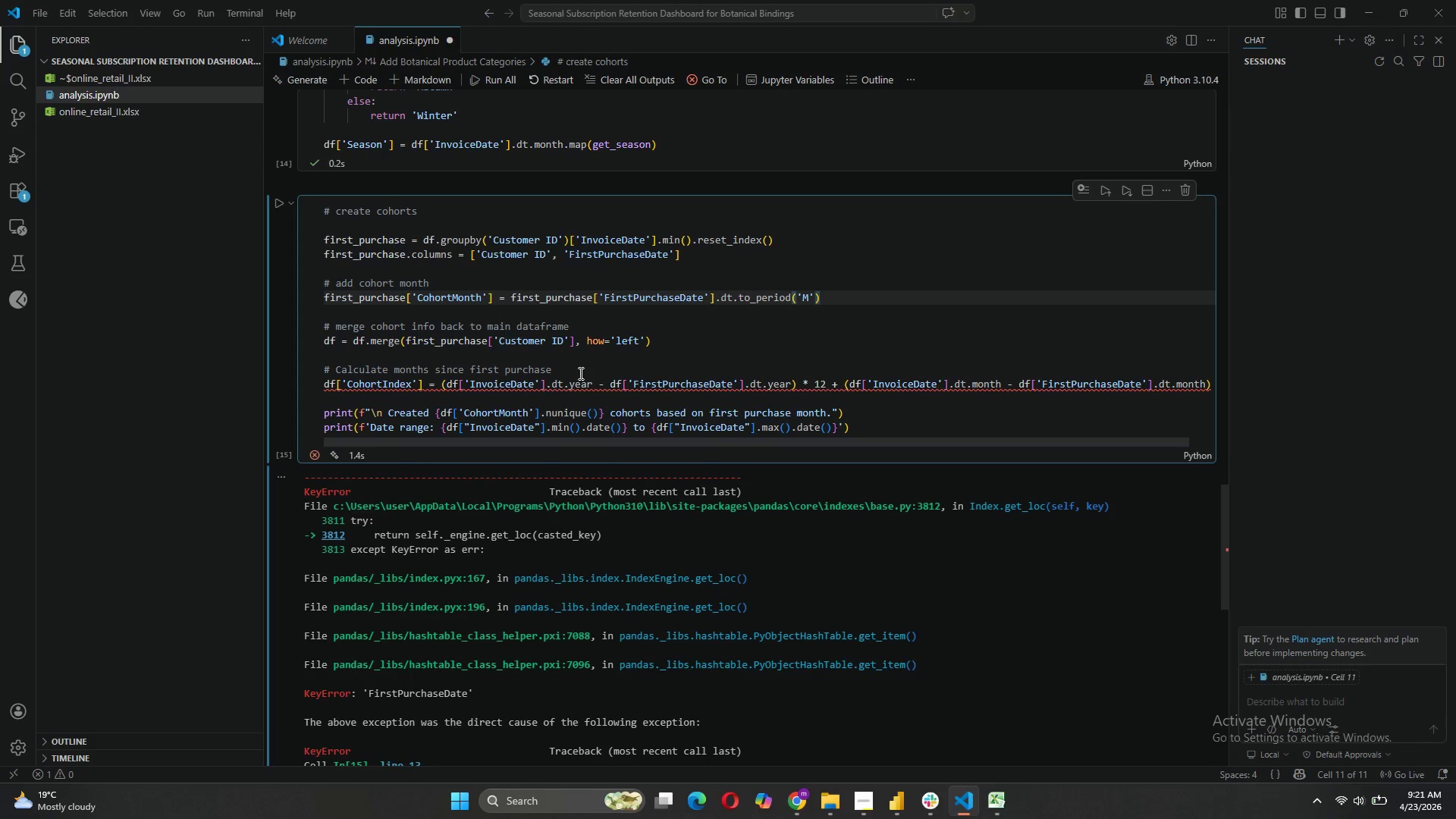 
wait(18.83)
 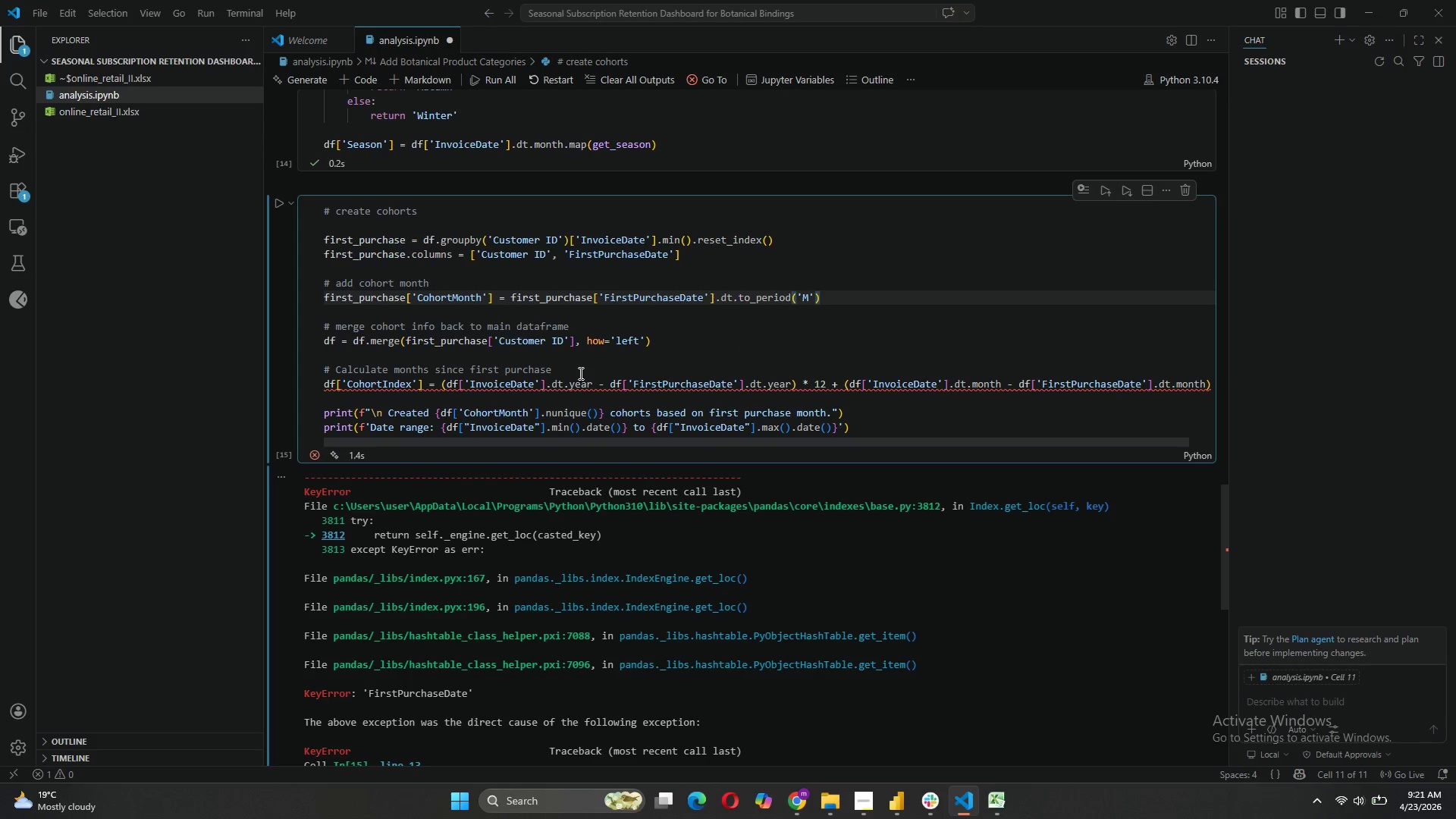 
left_click([488, 343])
 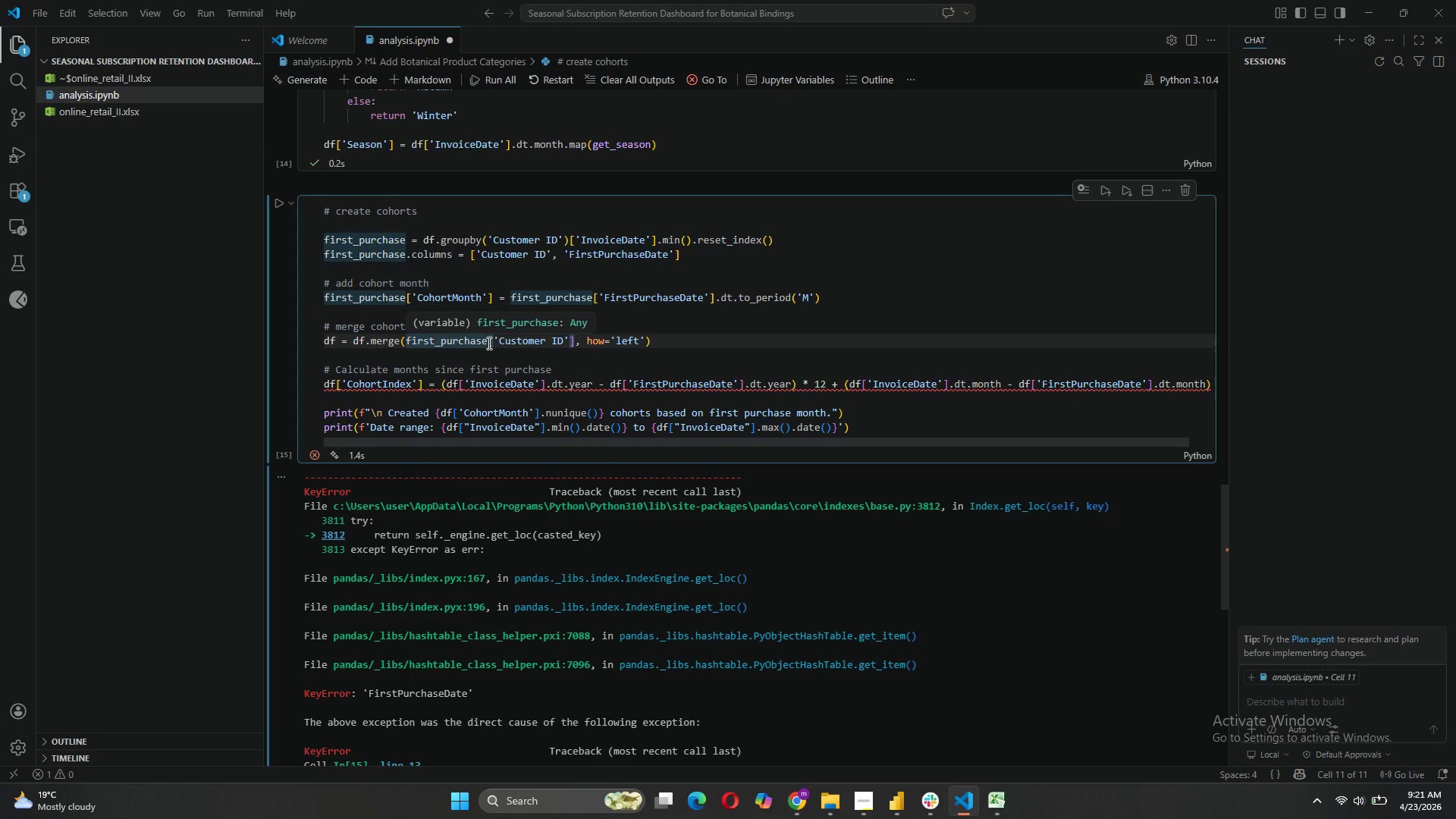 
type(, on=)
 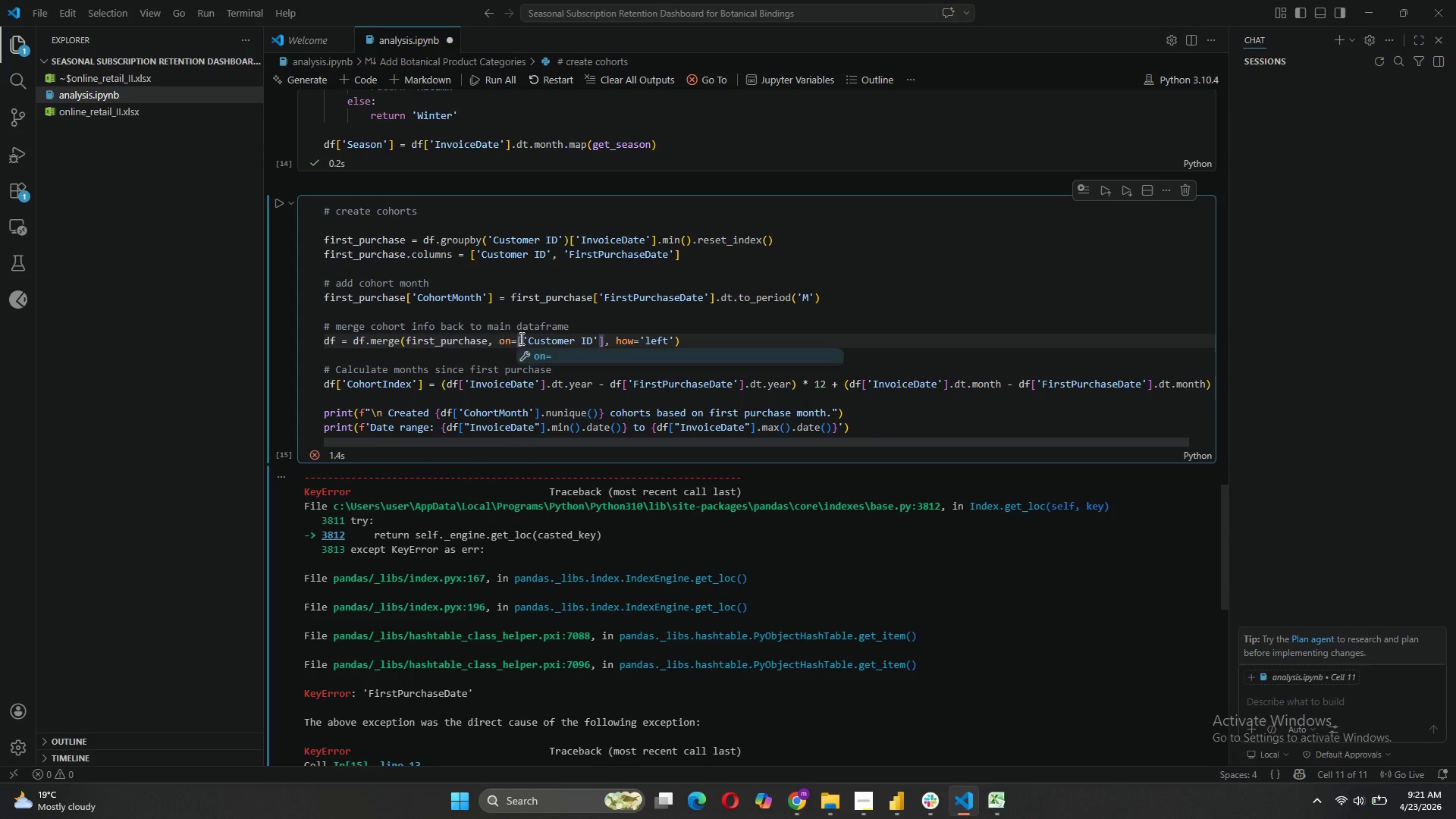 
left_click([523, 338])
 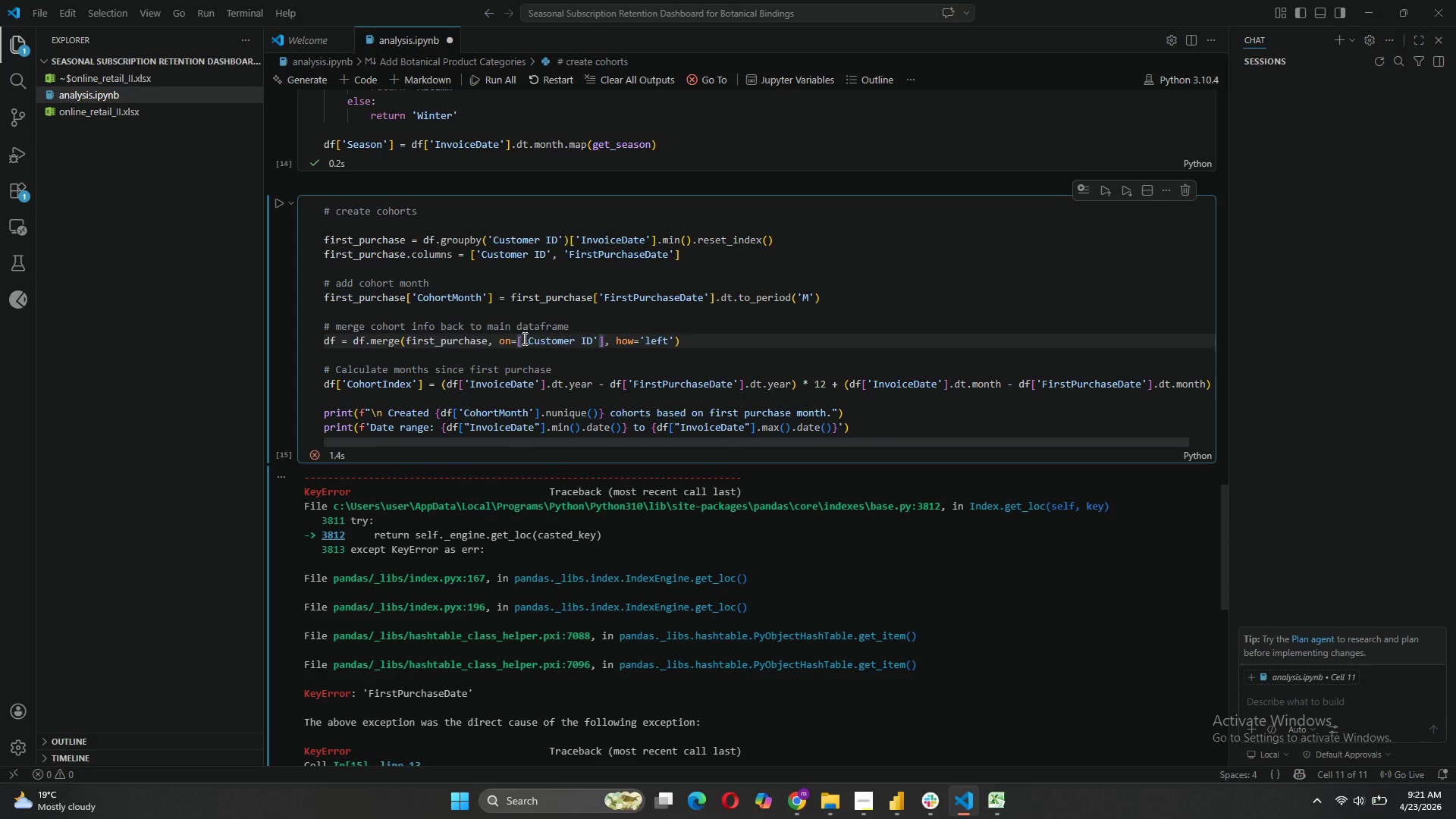 
key(Backspace)
 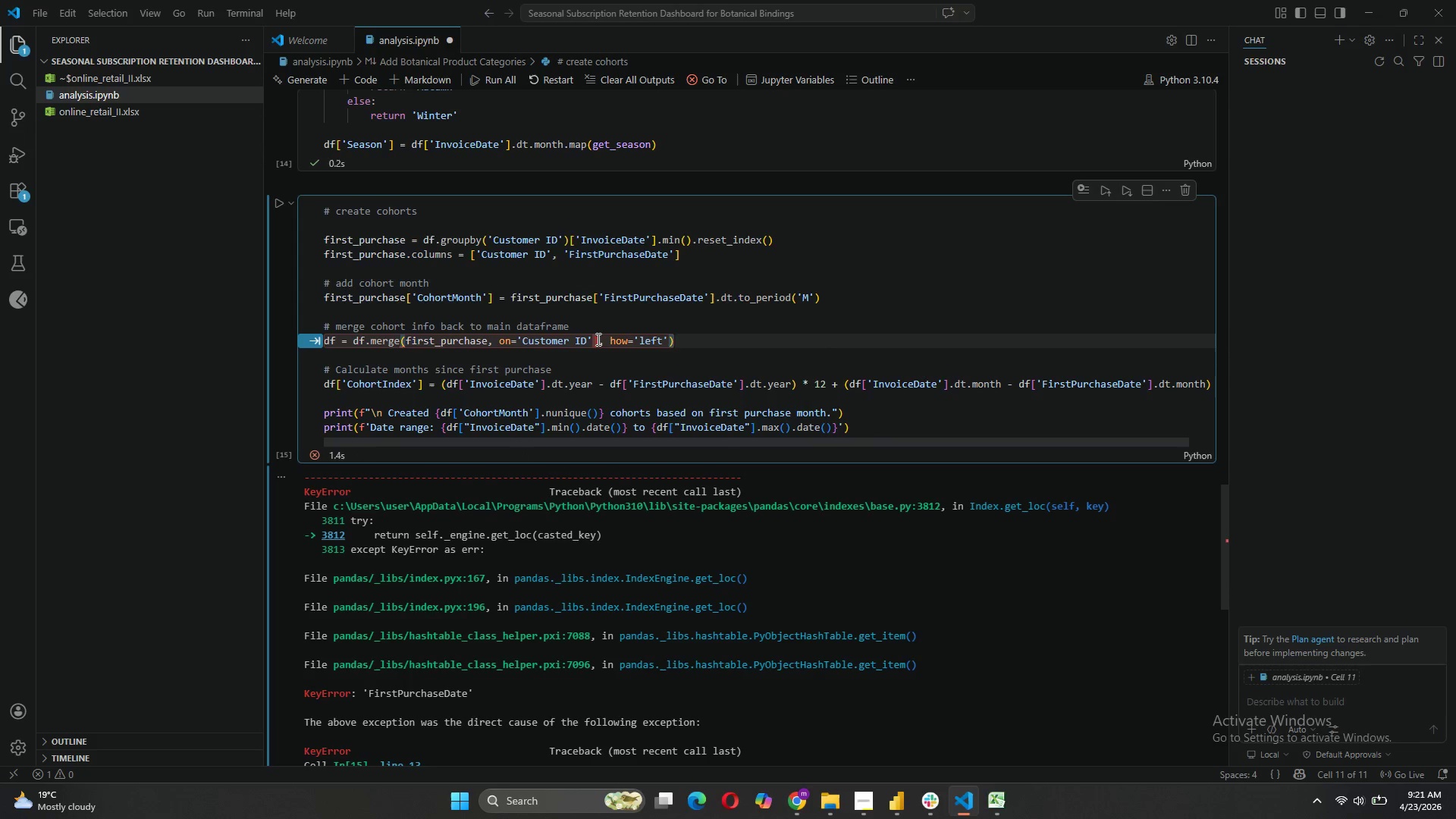 
left_click([598, 340])
 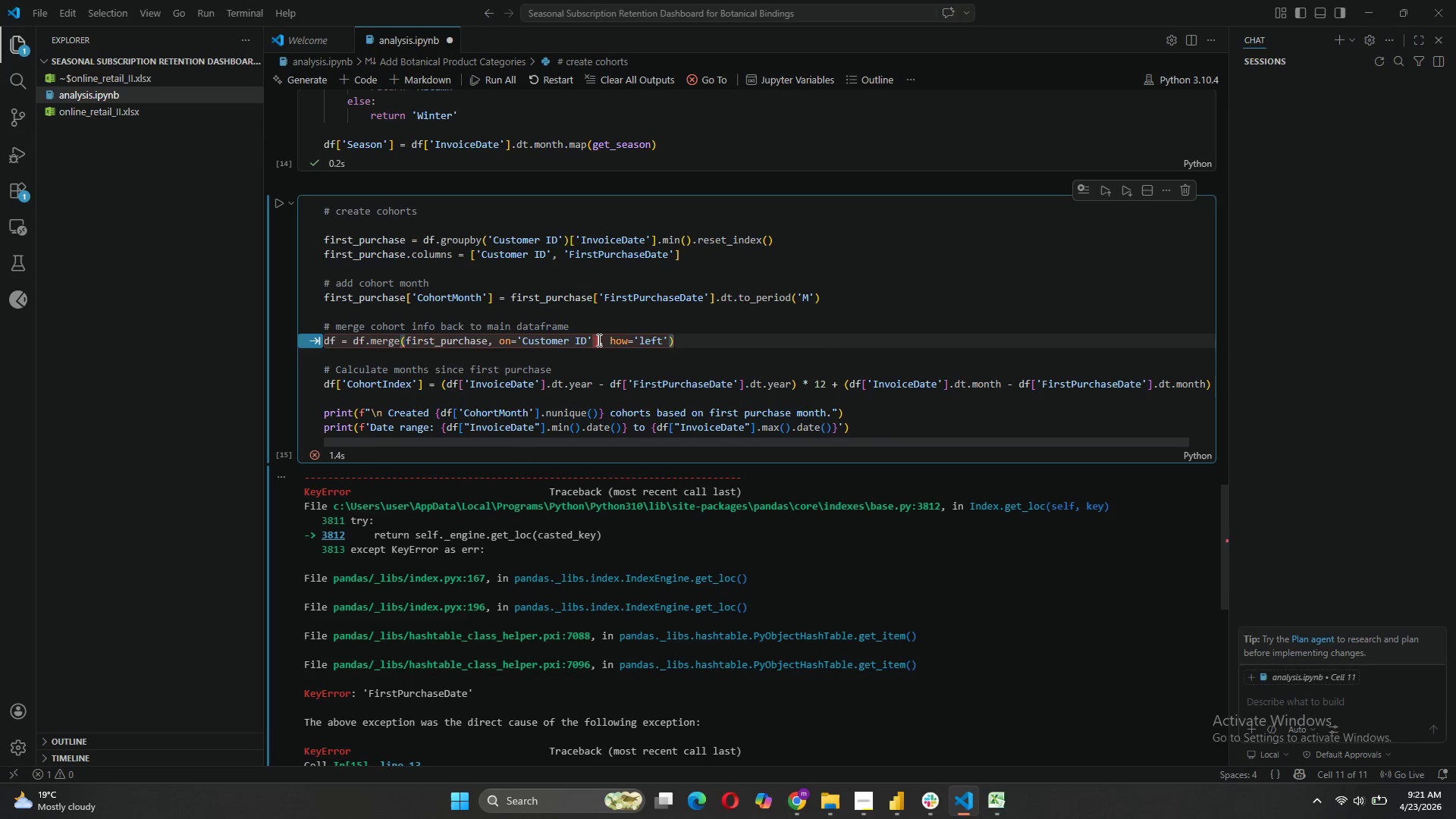 
key(Backspace)
 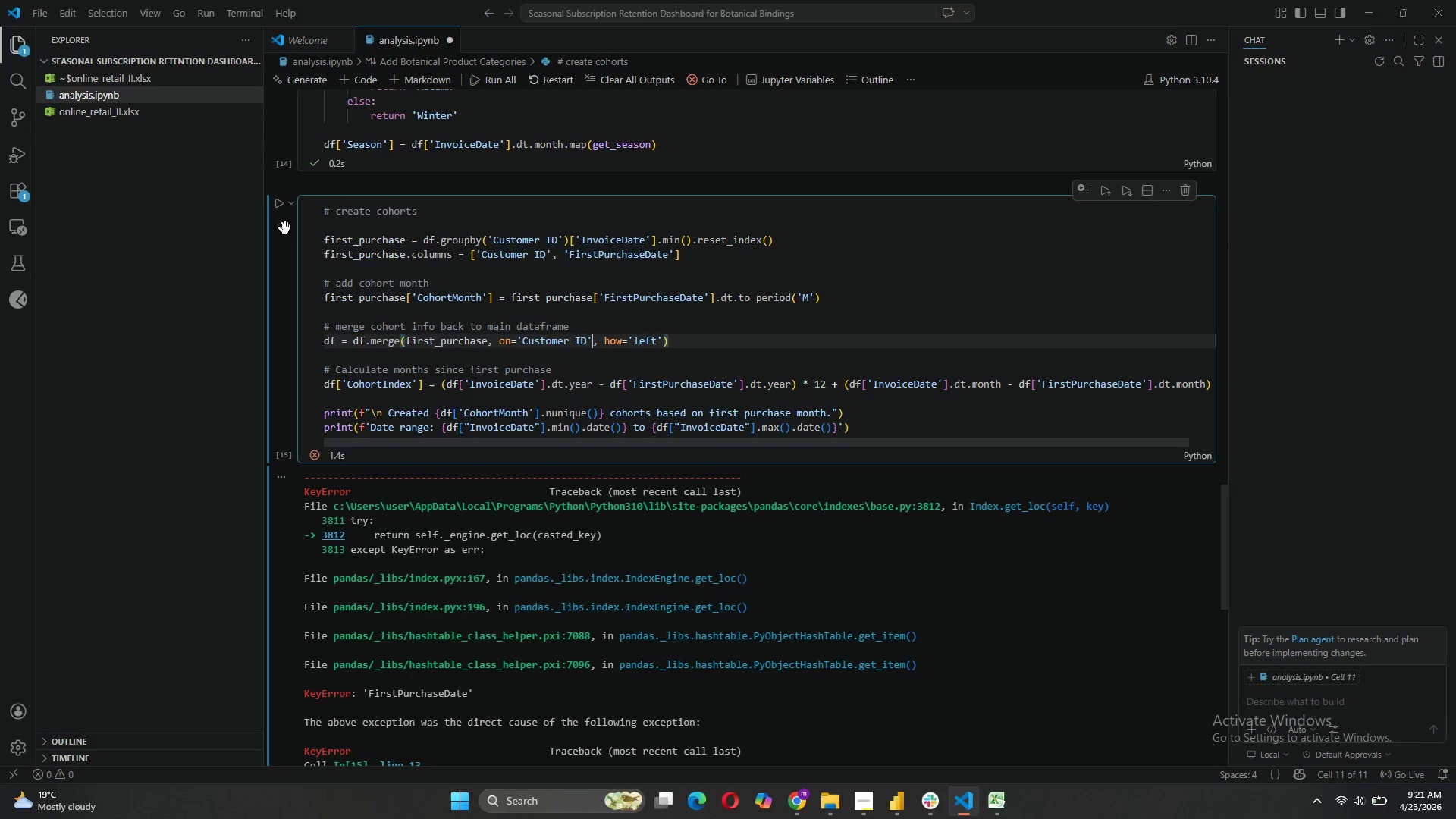 
left_click([271, 209])
 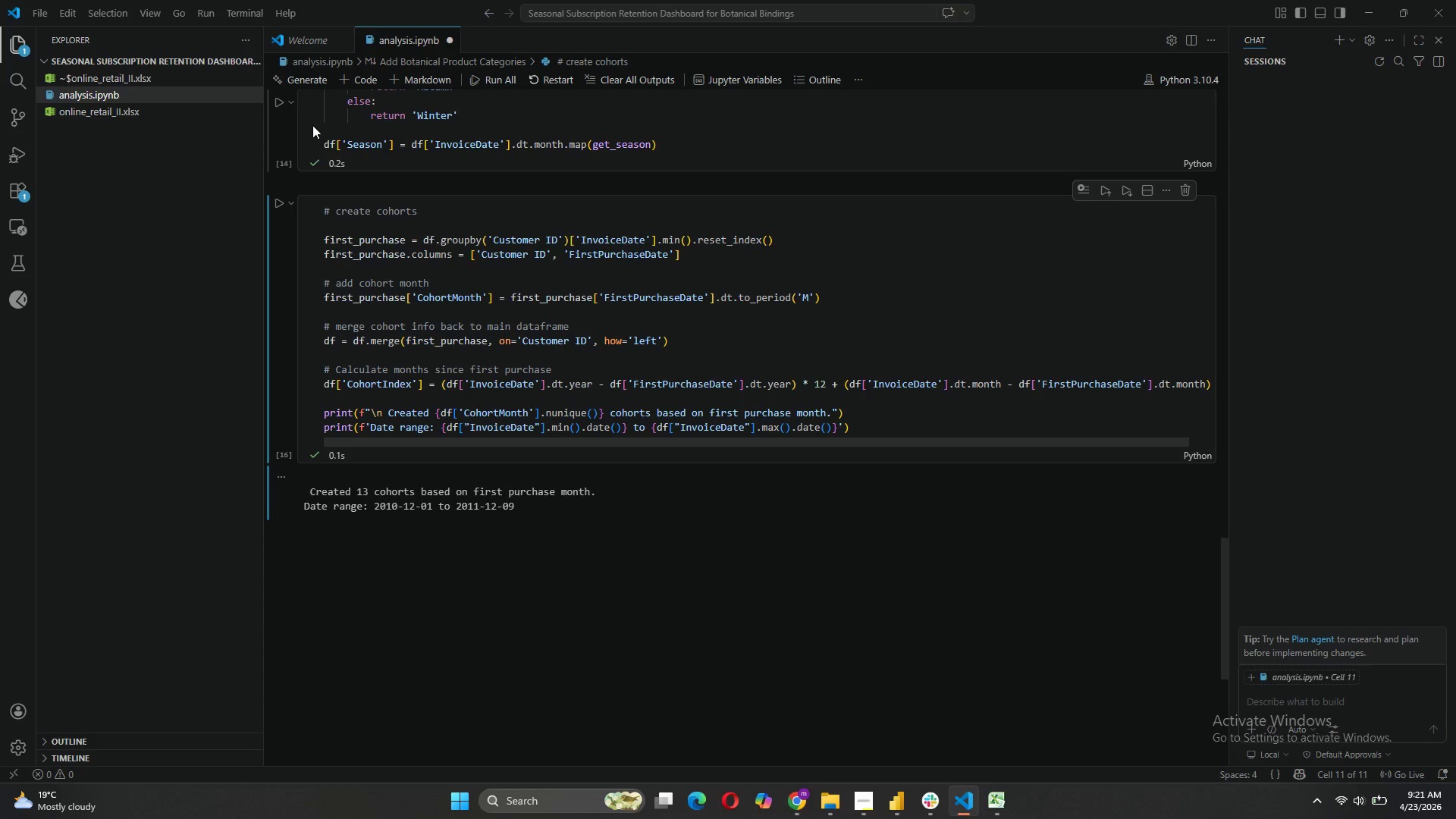 
wait(20.14)
 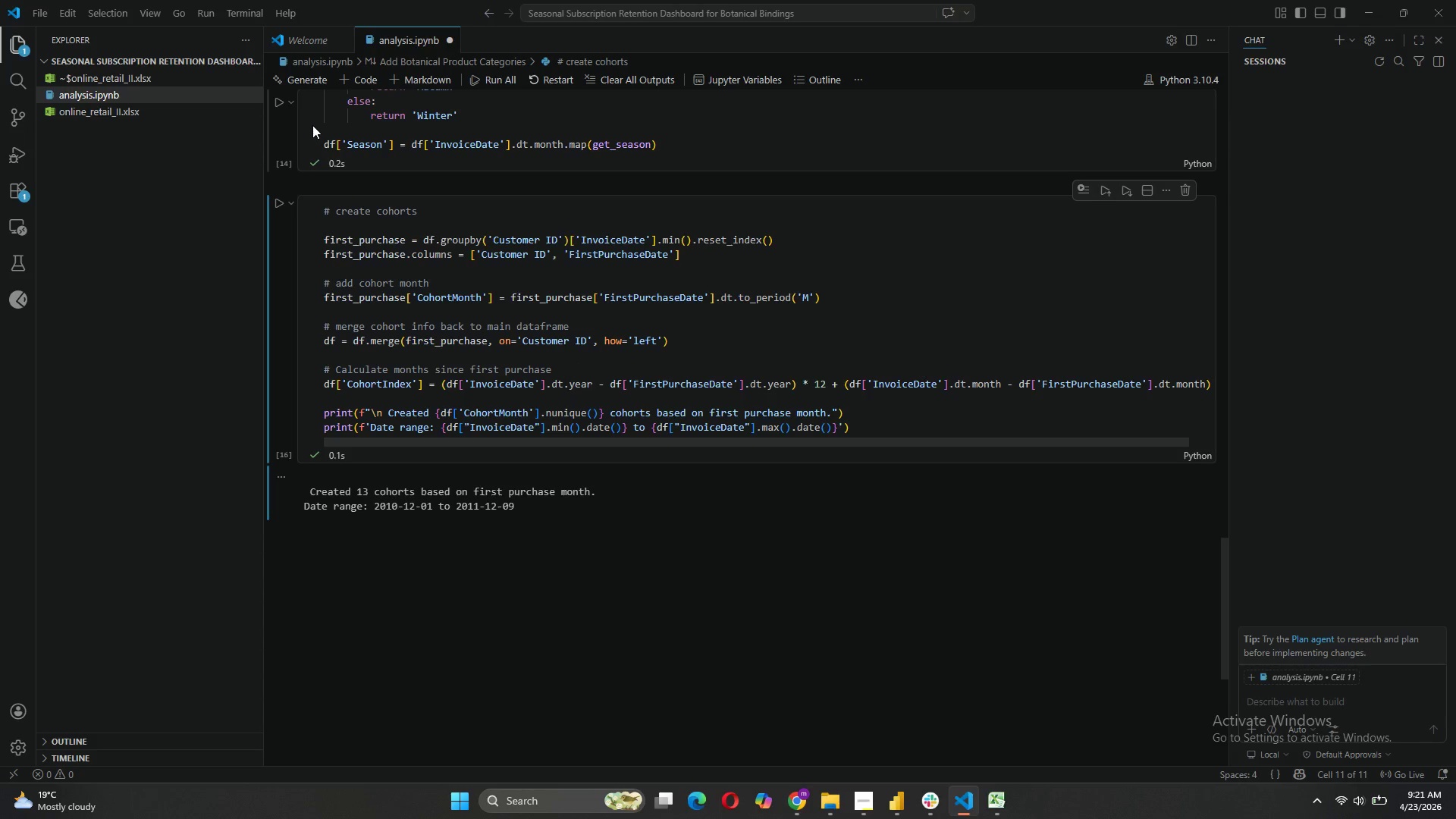 
left_click([356, 82])
 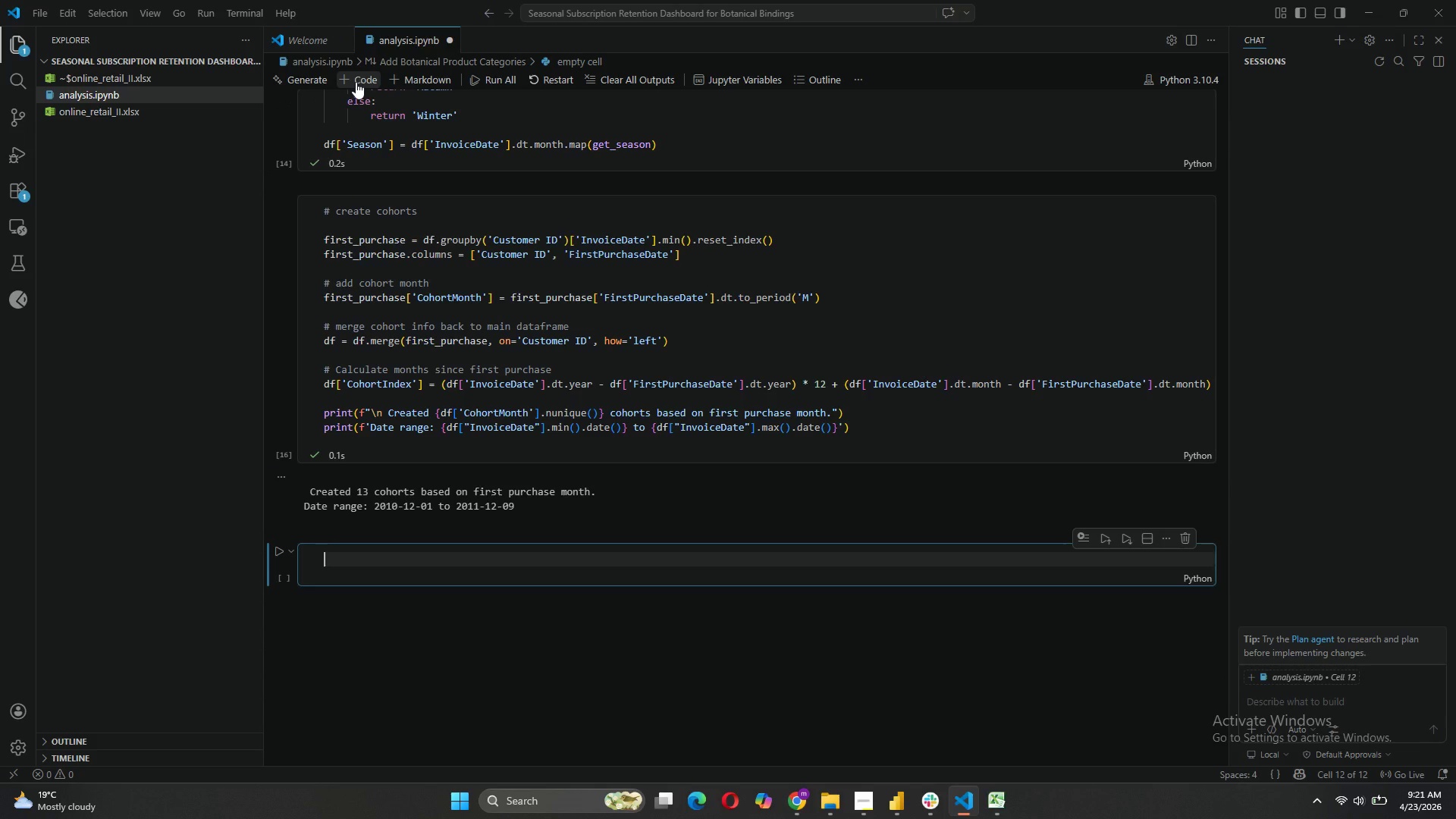 
type(A)
key(Backspace)
type(# a)
key(Backspace)
type(Add )
 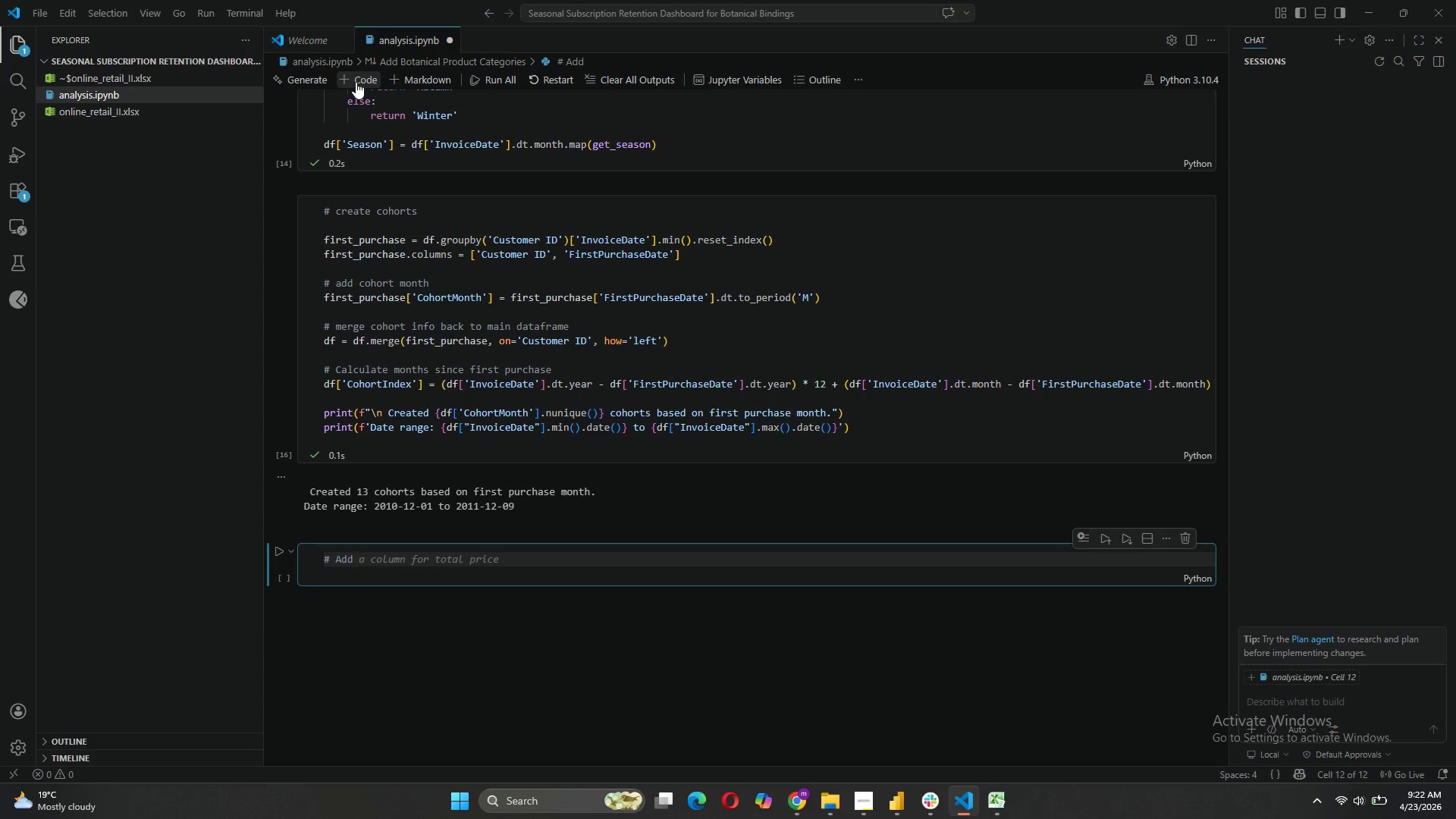 
type(customer lifespan)
 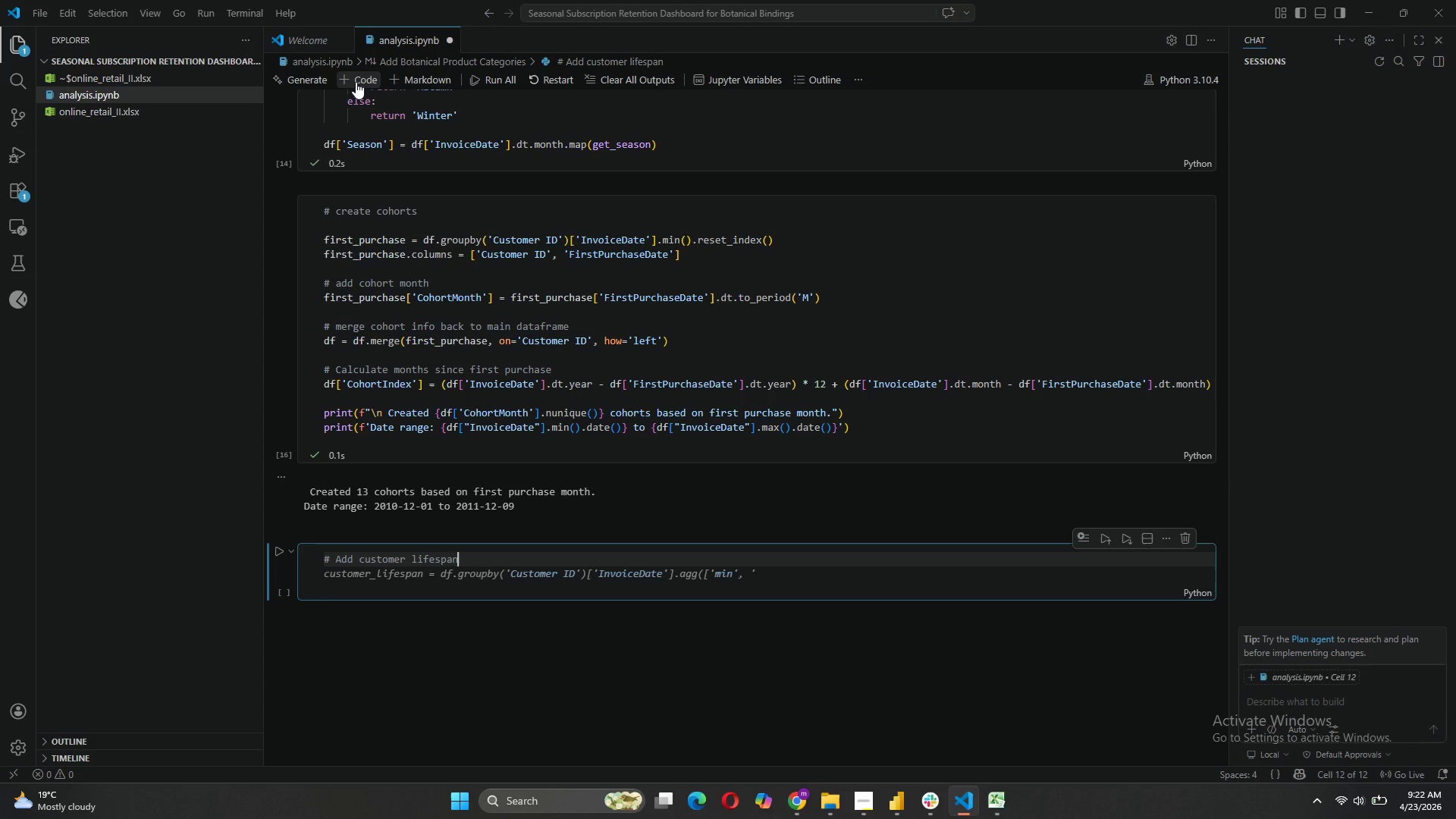 
type( for churn calculation)
 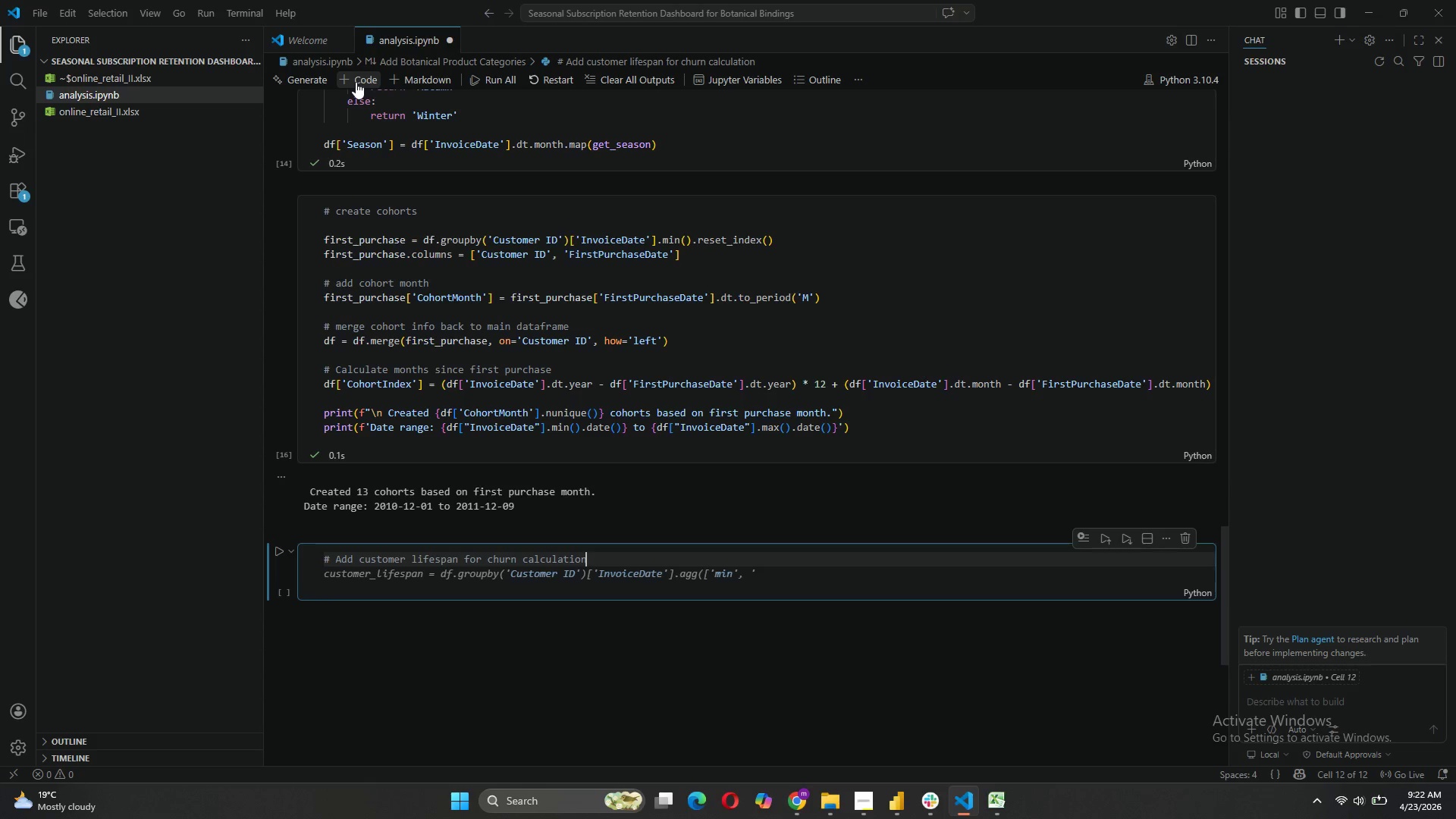 
key(Enter)
 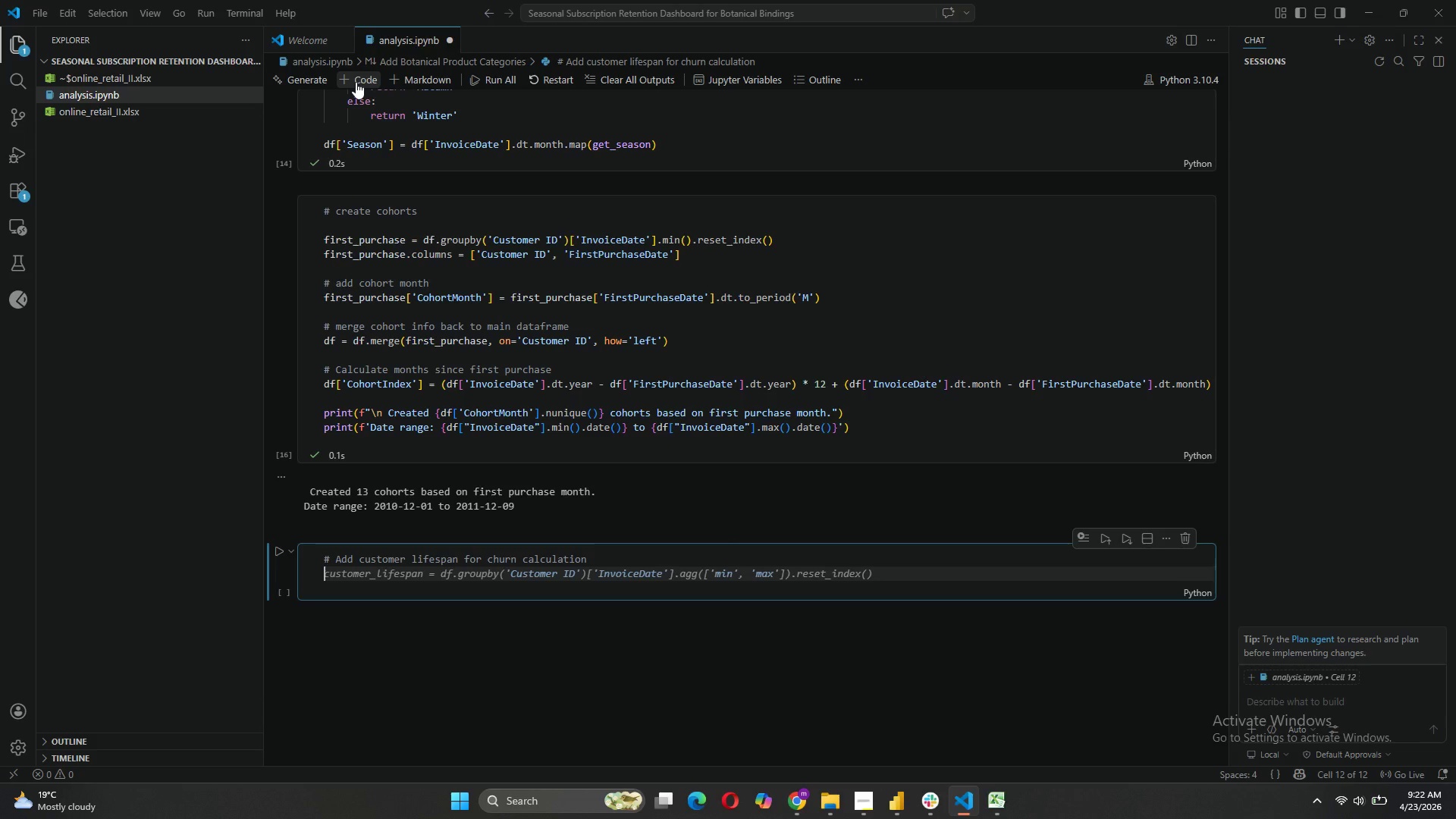 
type(customer_lifespan[')
 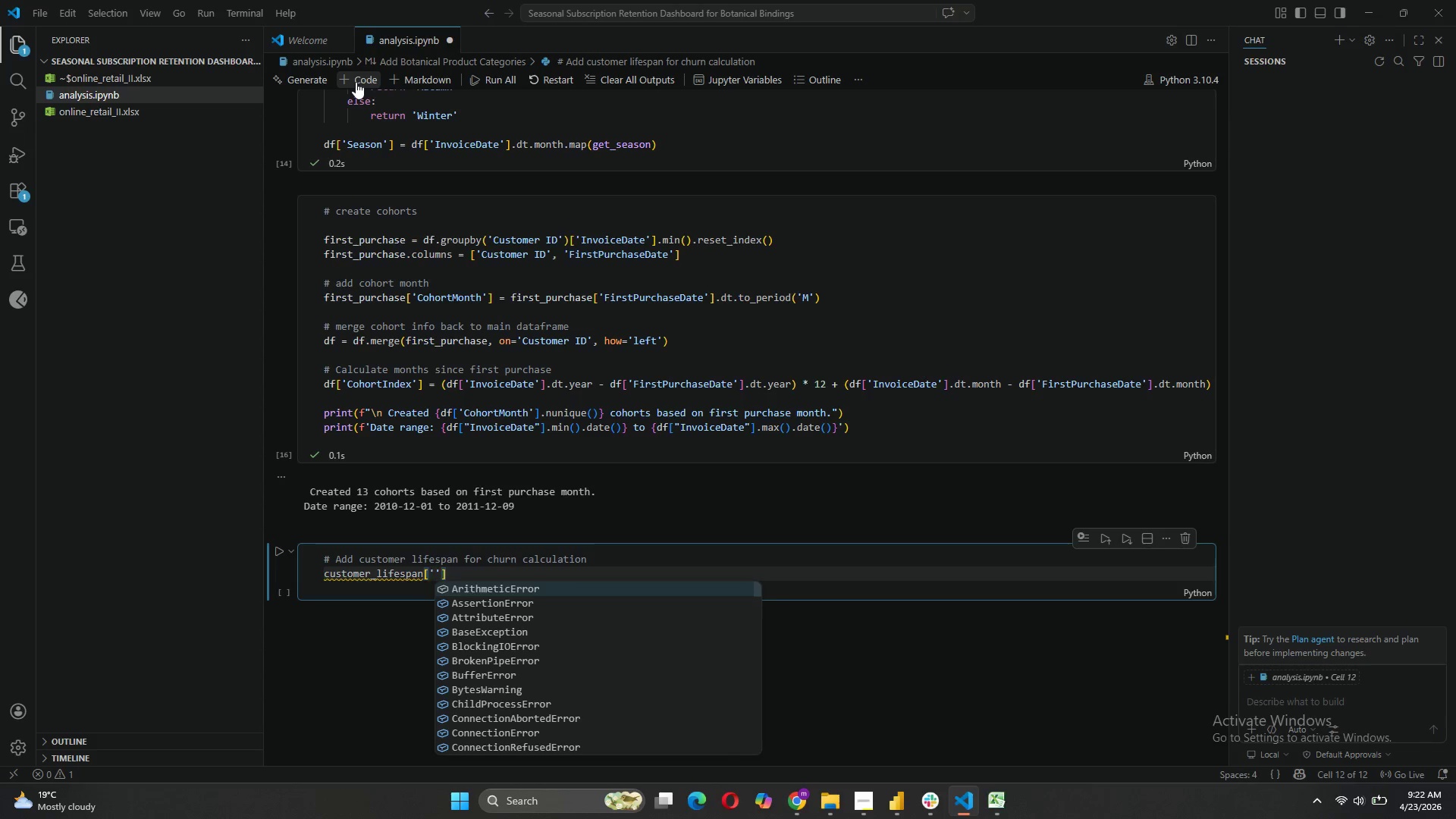 
key(Backspace)
key(Backspace)
type( = df)
 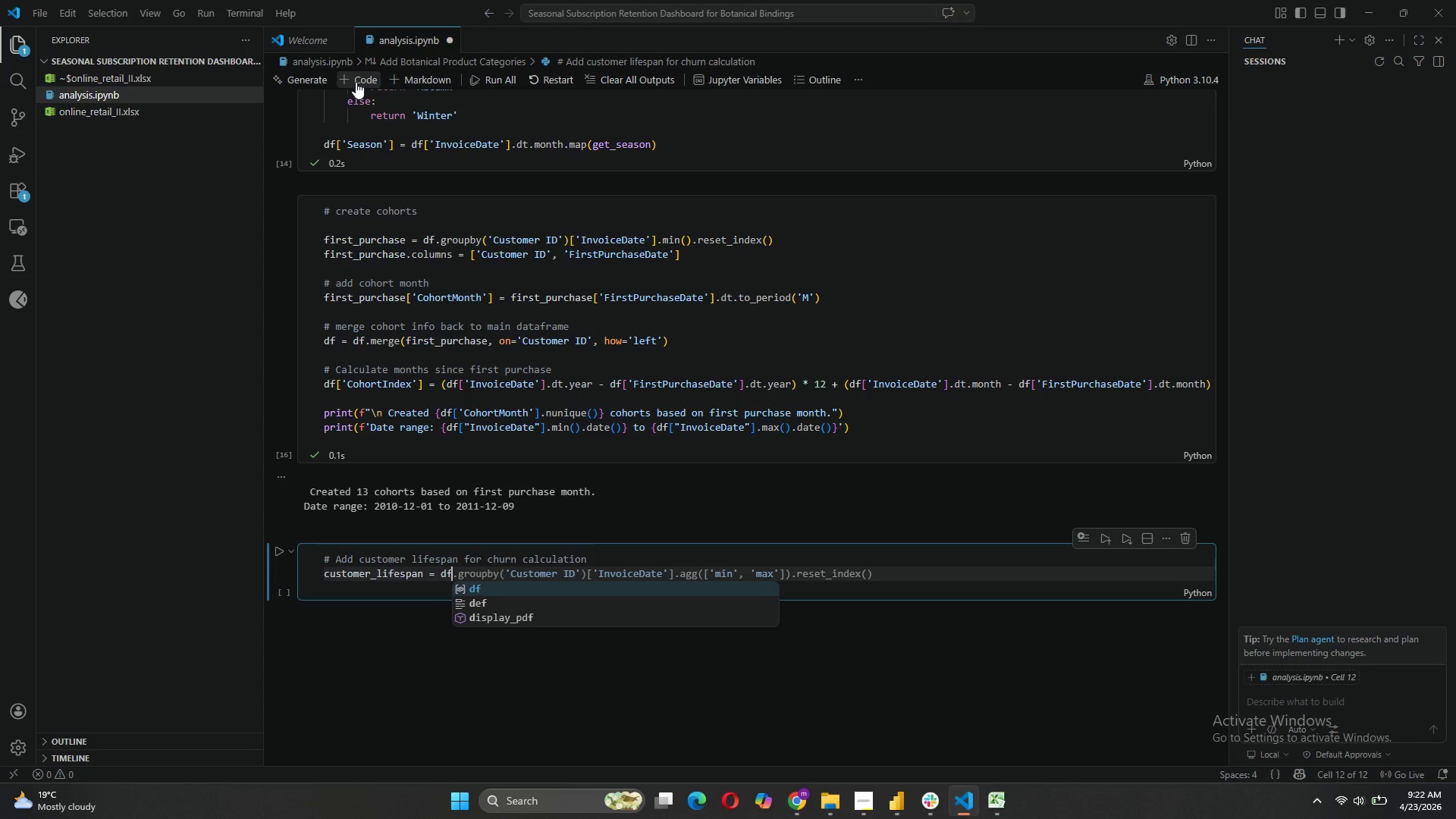 
key(Tab)
 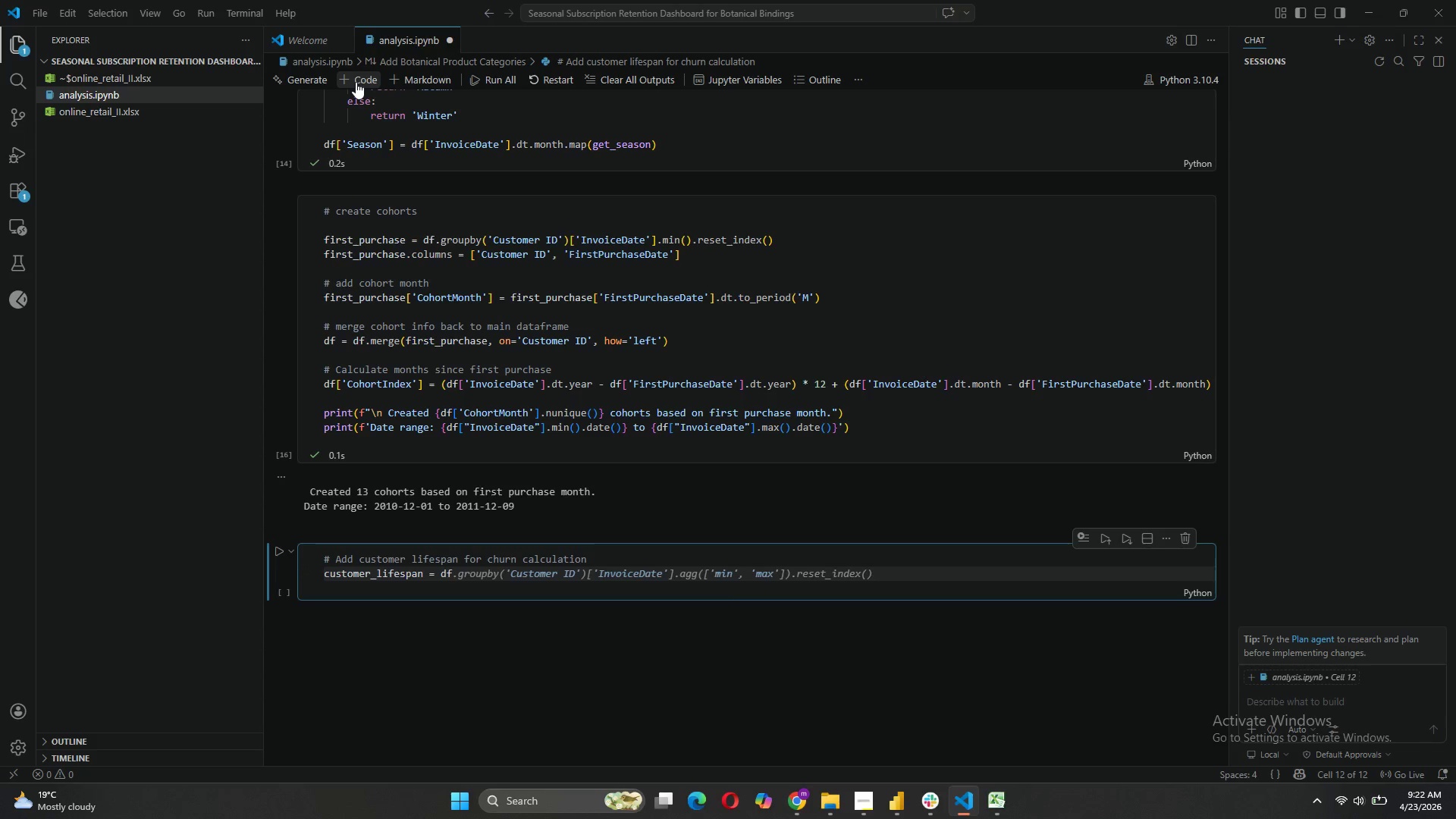 
key(Tab)
 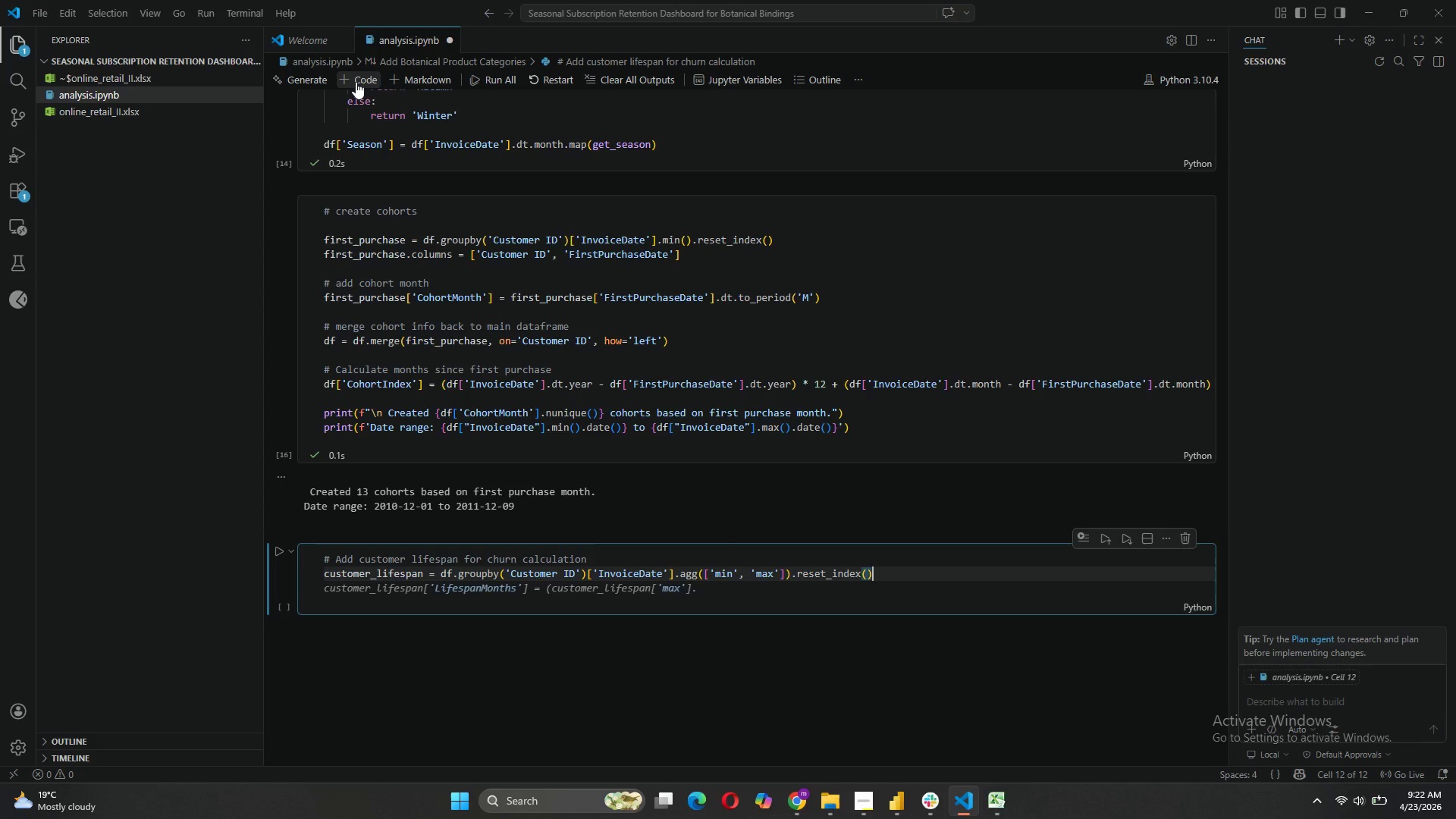 
left_click_drag(start_coordinate=[356, 82], to_coordinate=[301, 60])
 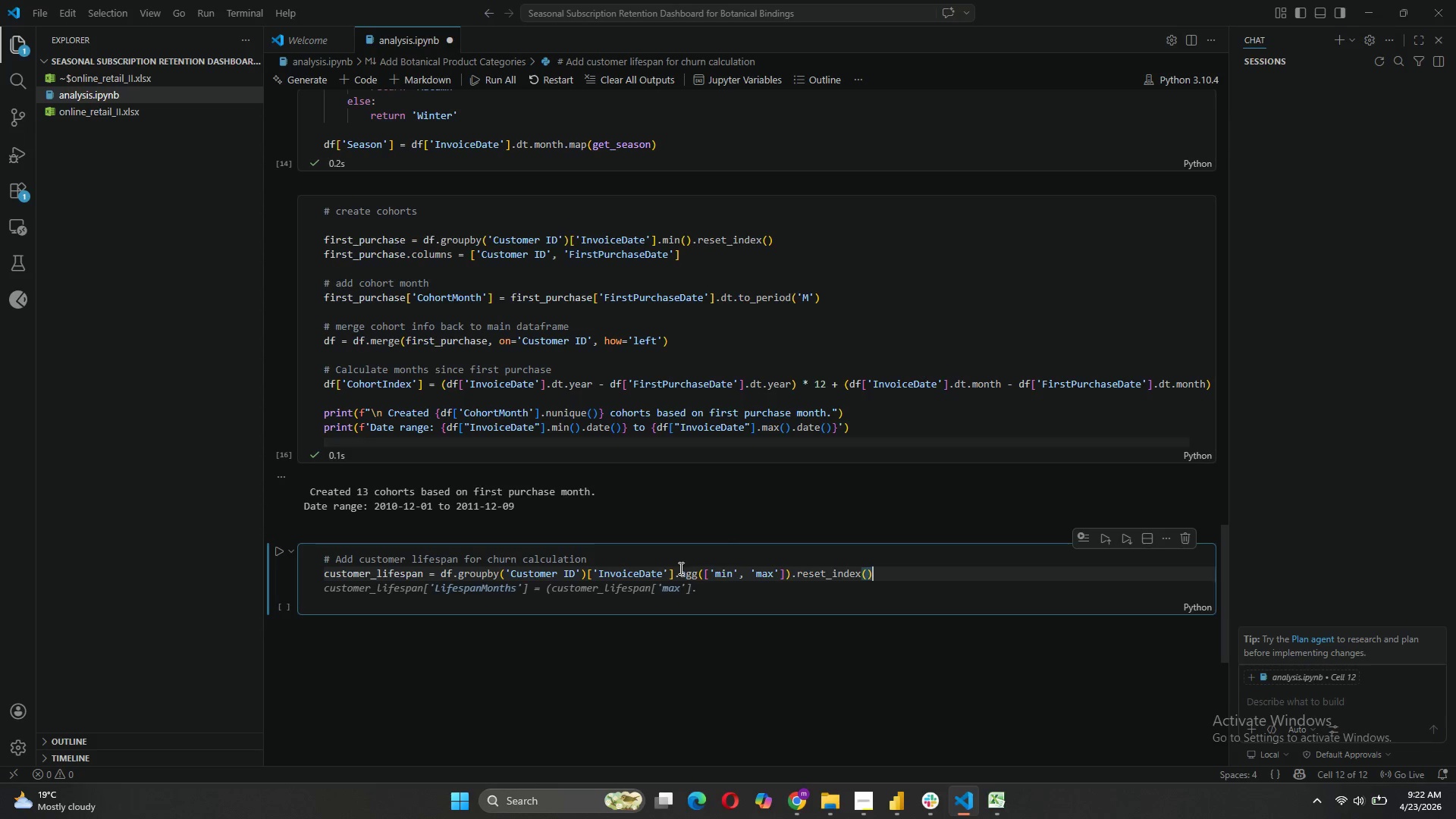 
left_click([675, 570])
 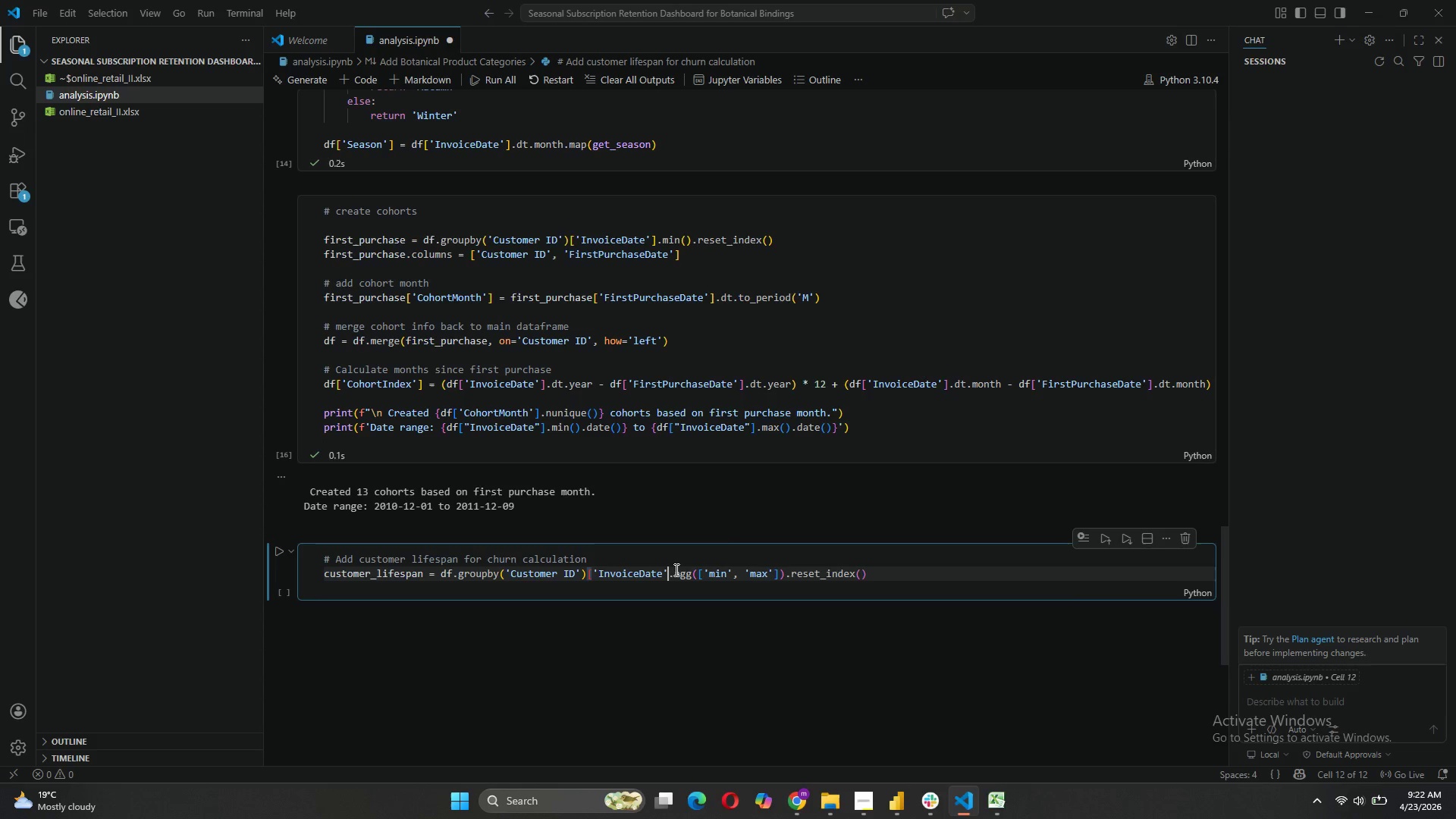 
key(Backspace)
 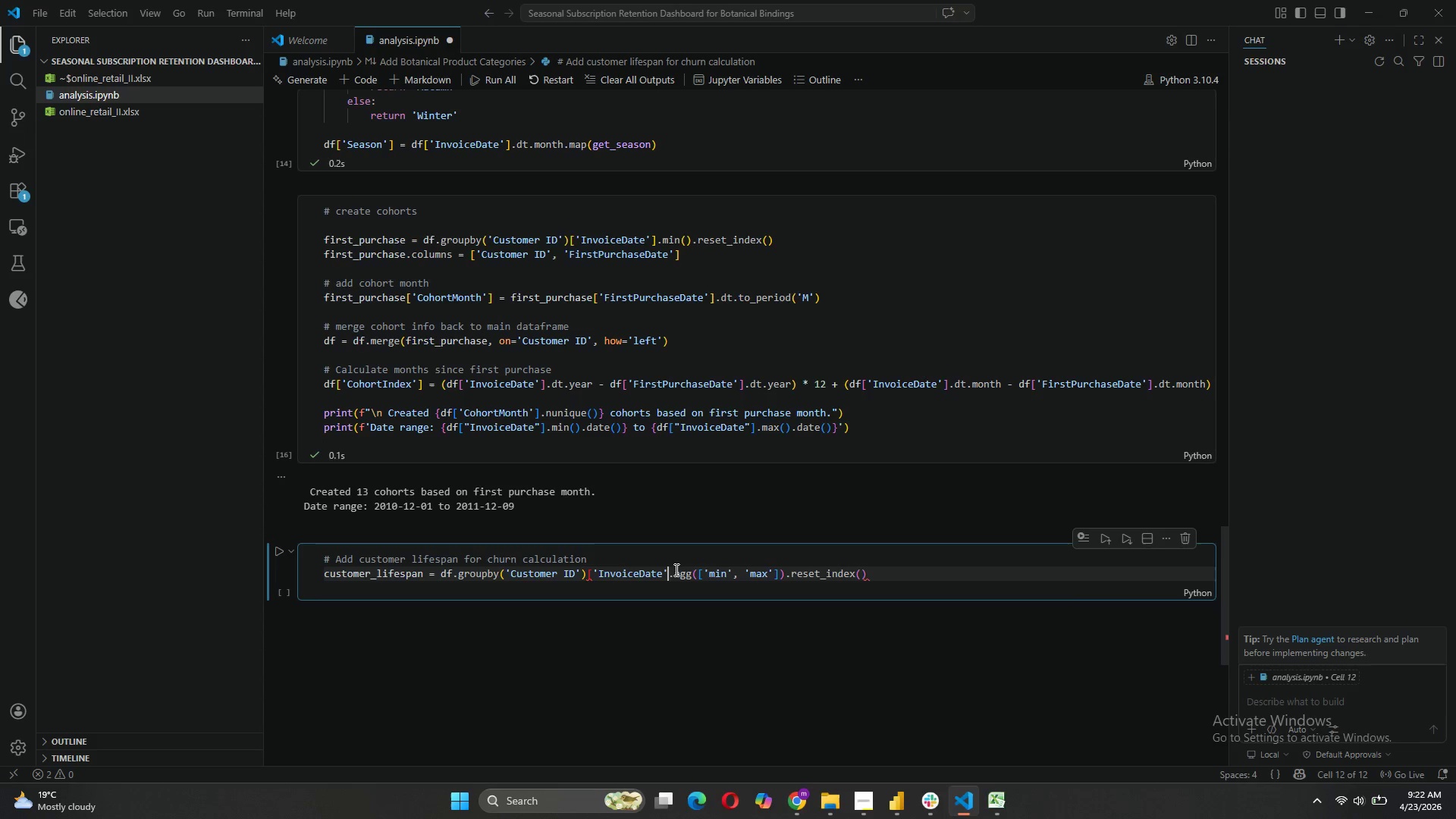 
key(Backspace)
 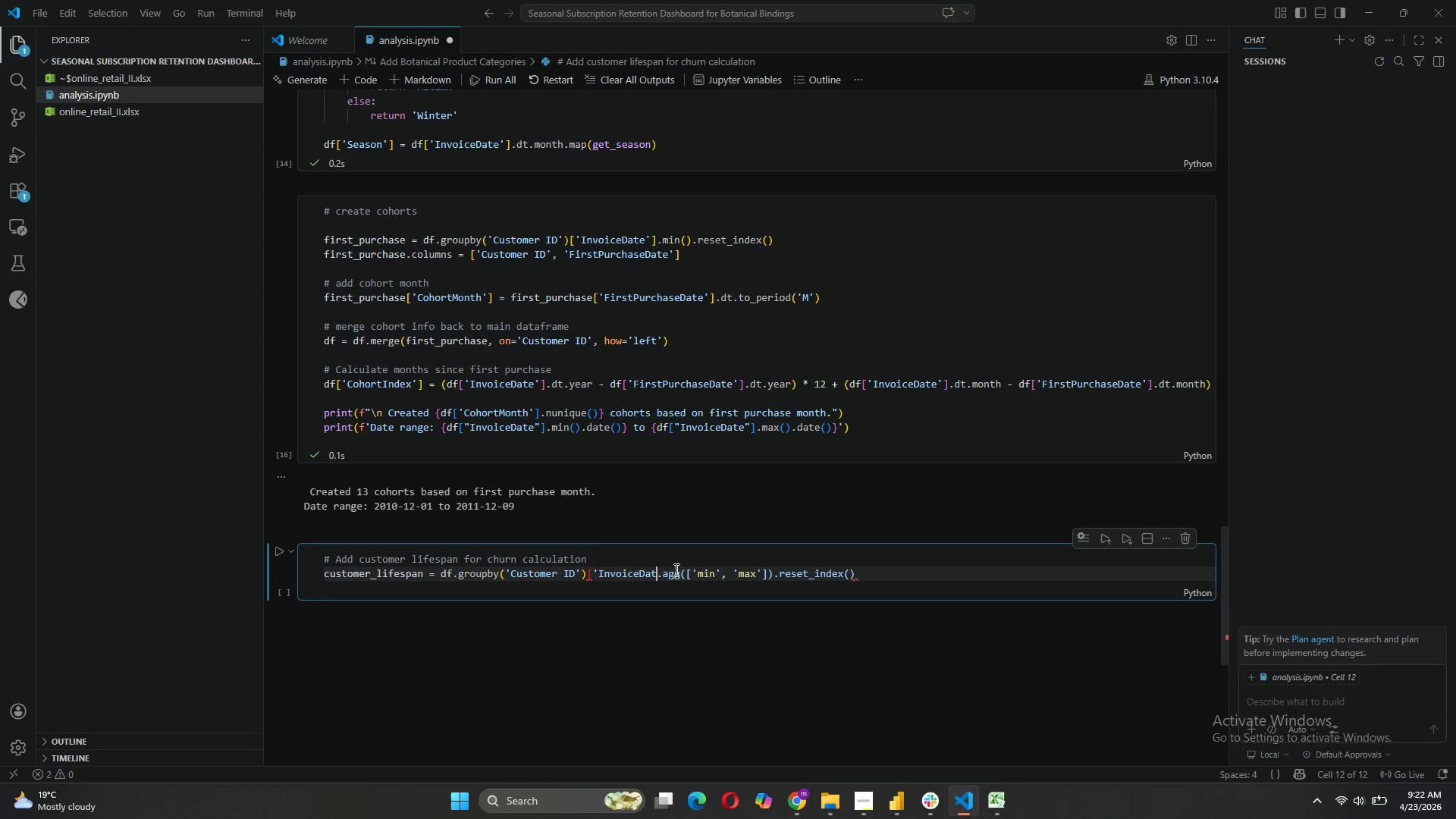 
key(Backspace)
 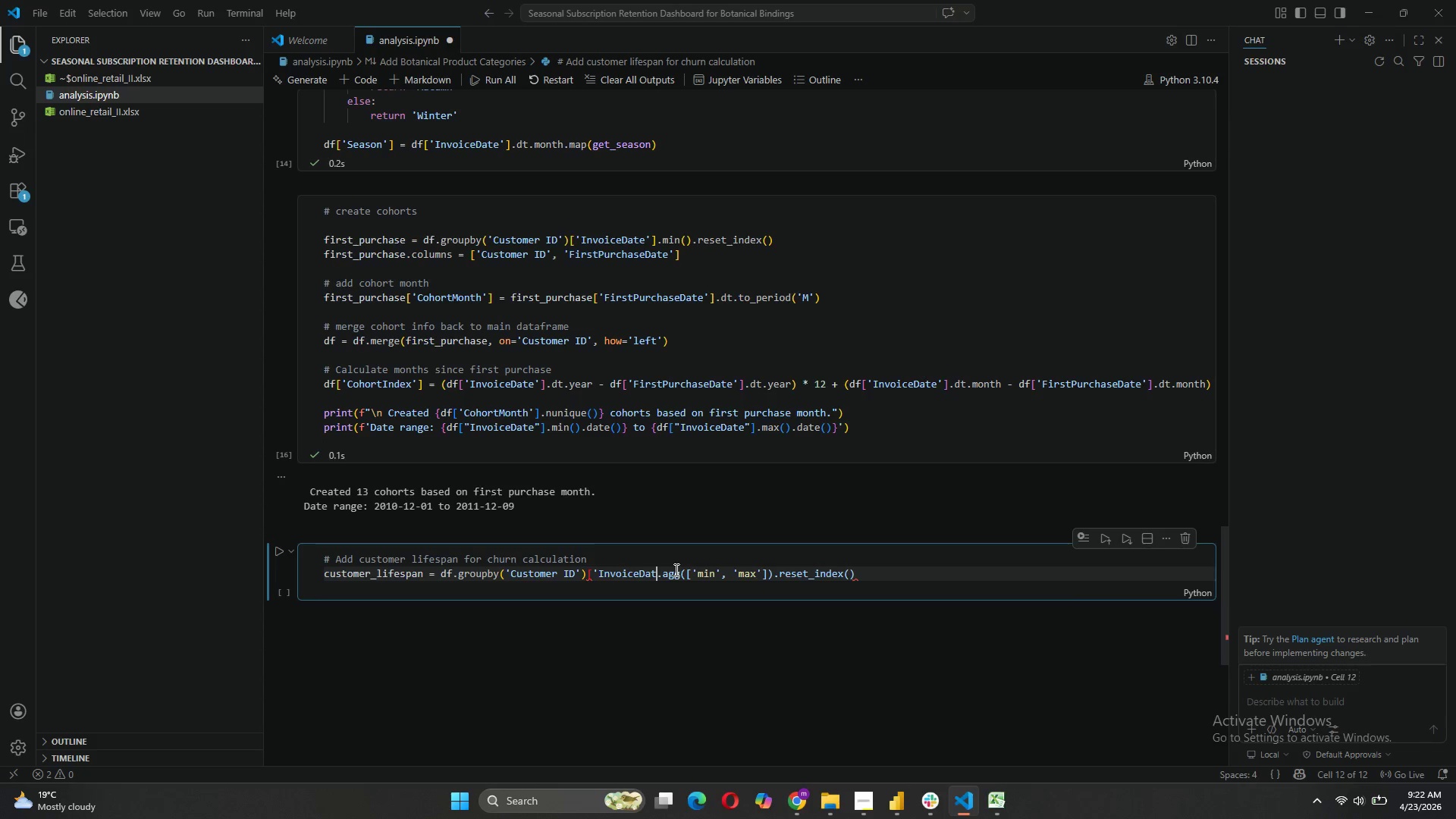 
key(Backspace)
 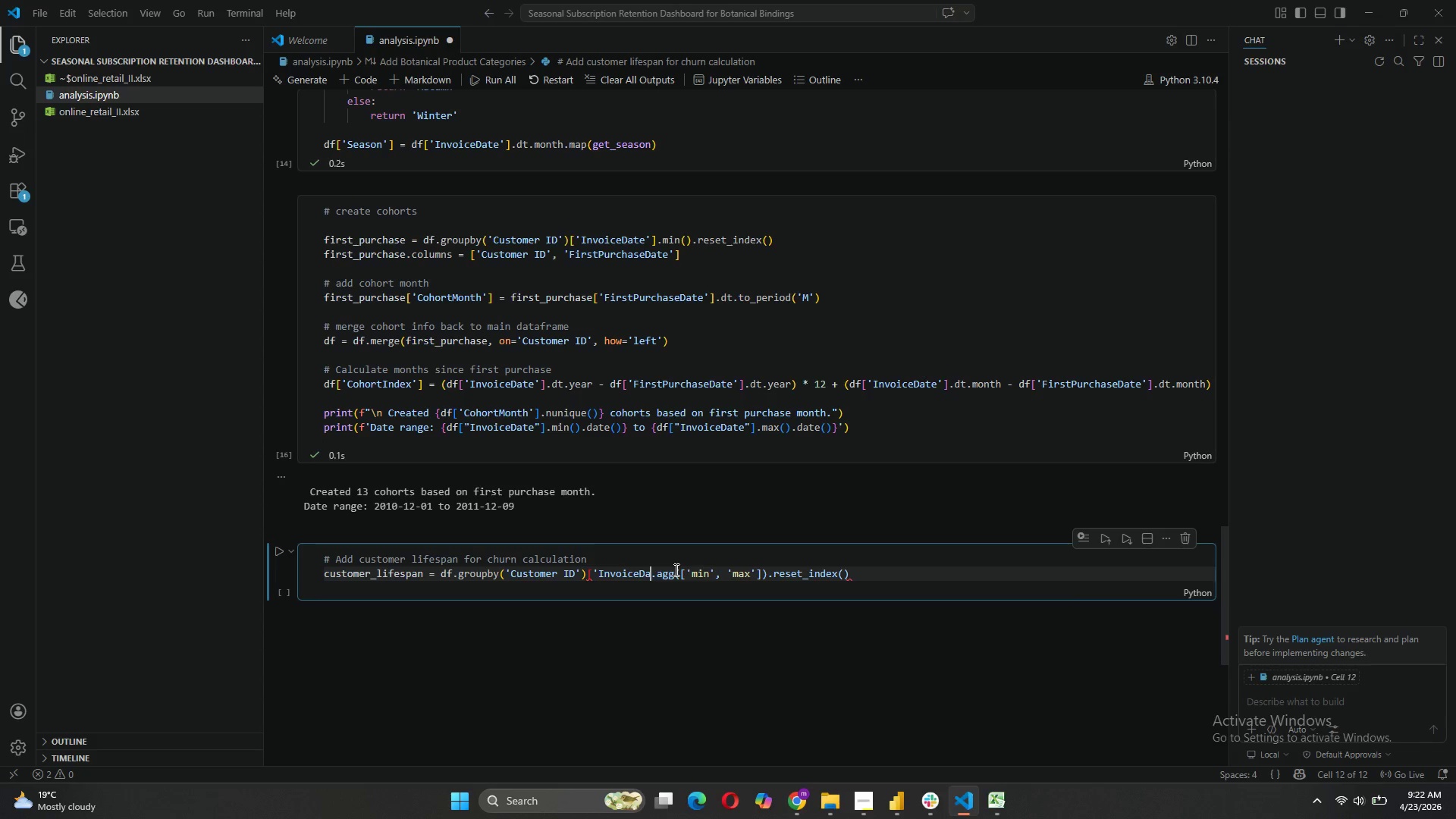 
key(Backspace)
 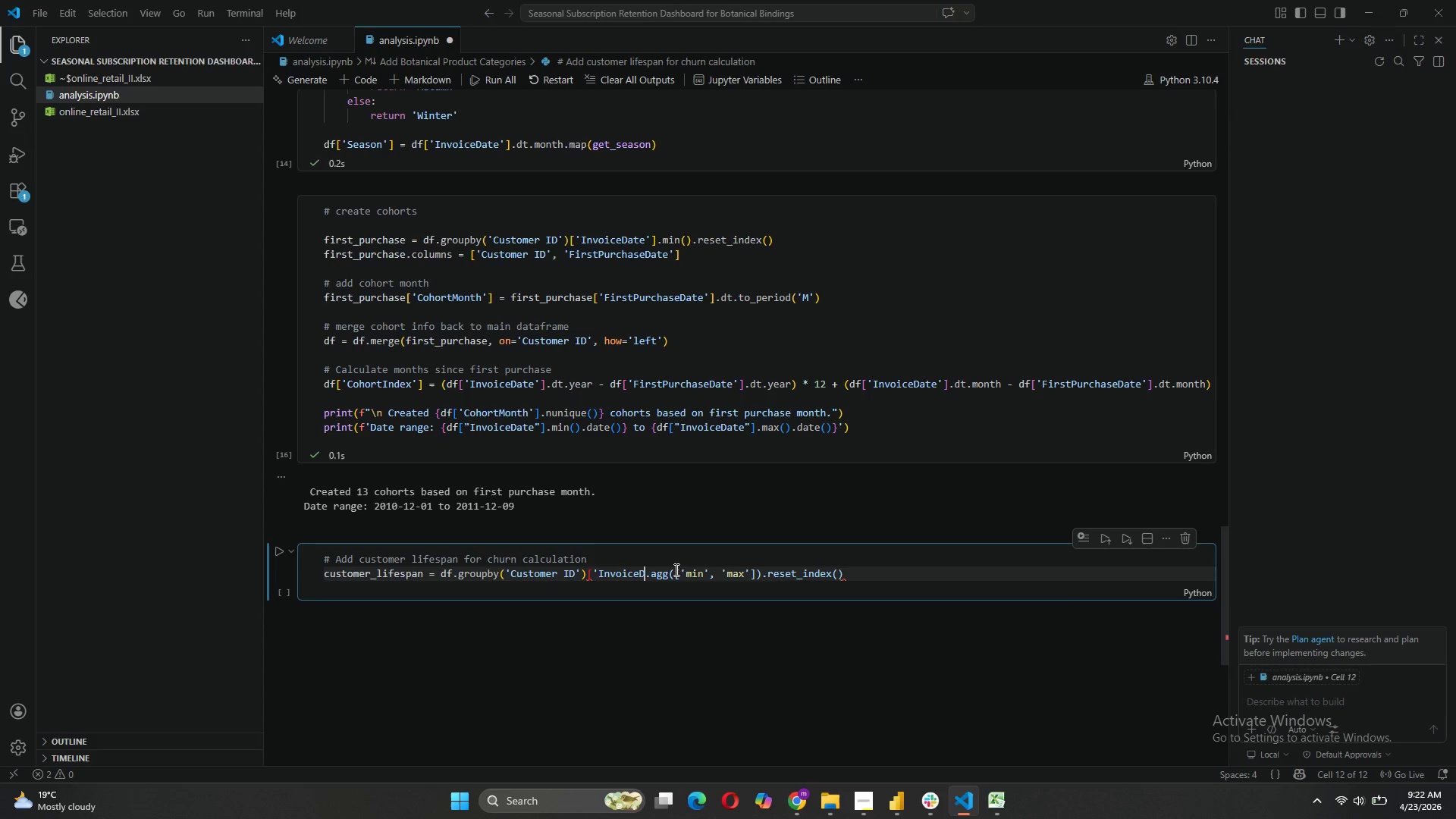 
key(Backspace)
 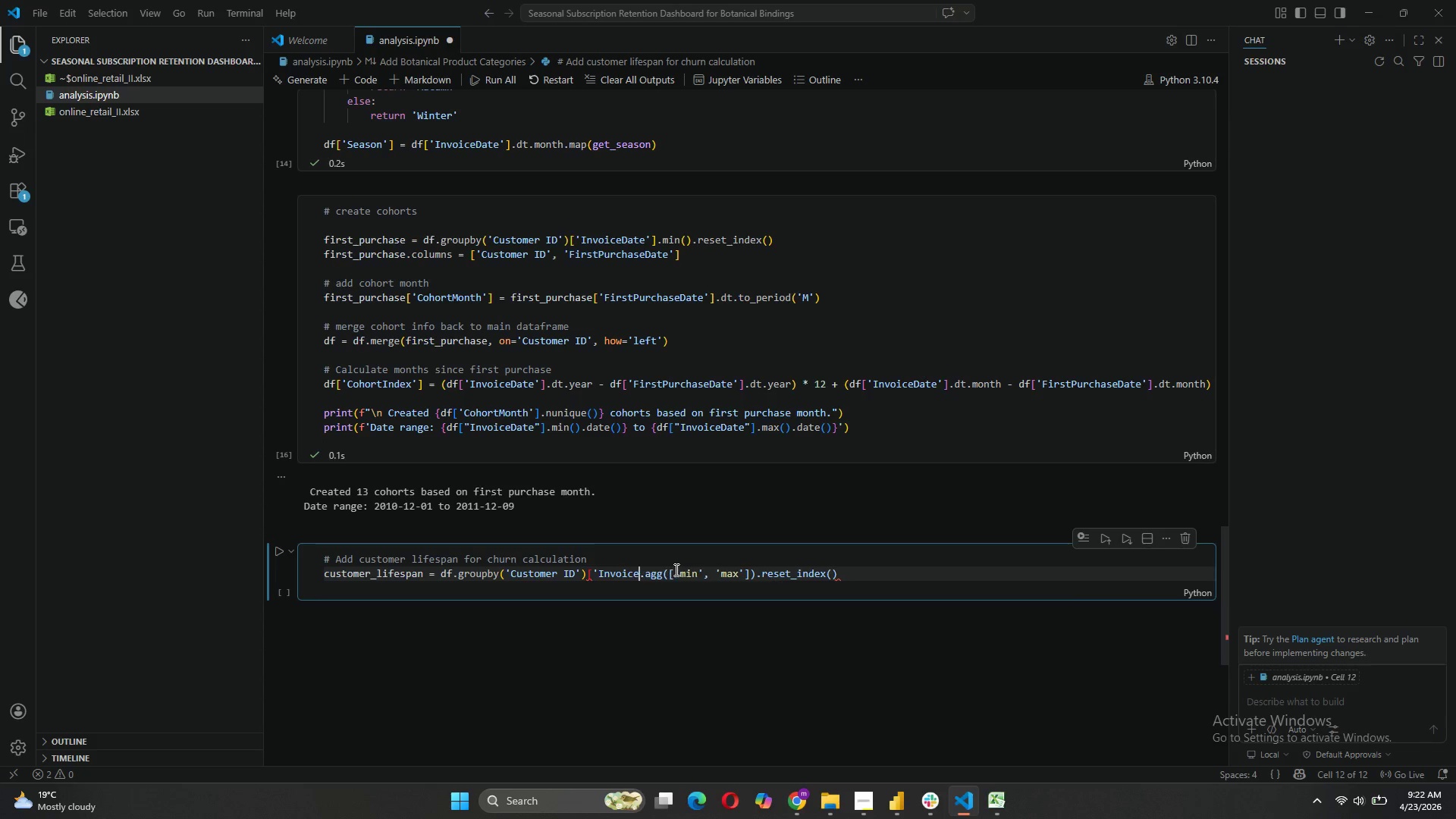 
key(Backspace)
 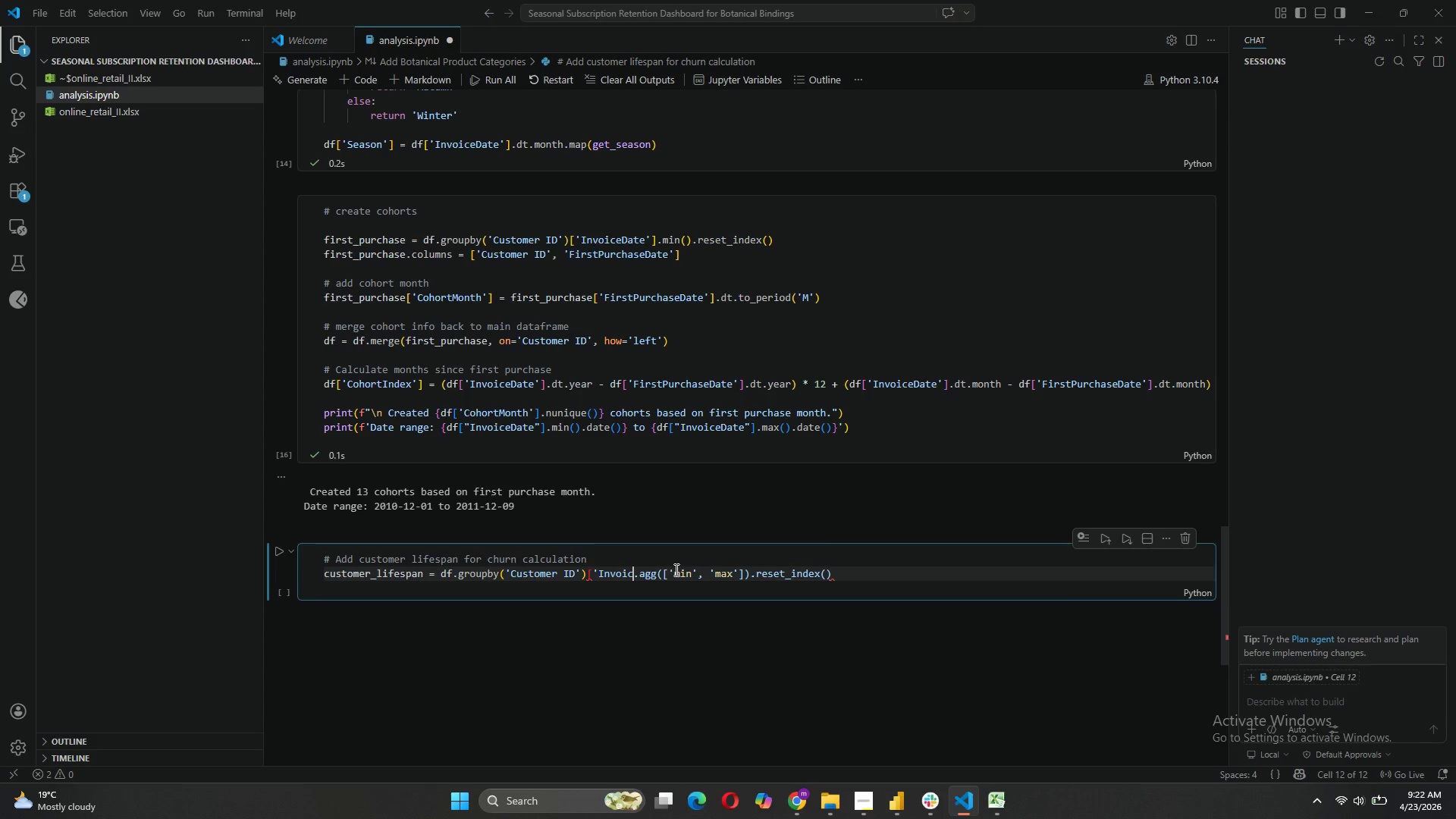 
key(Backspace)
 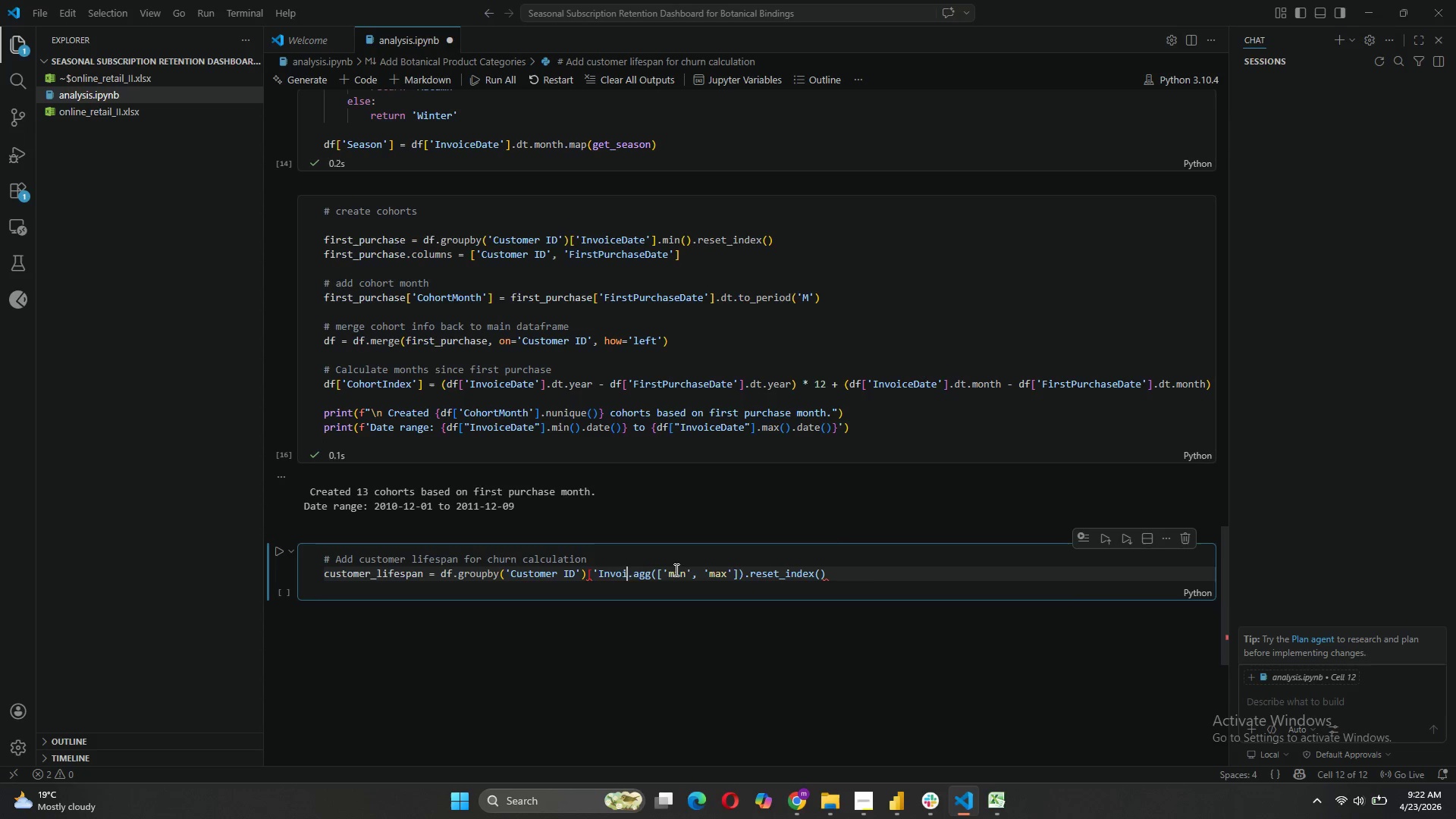 
key(Backspace)
 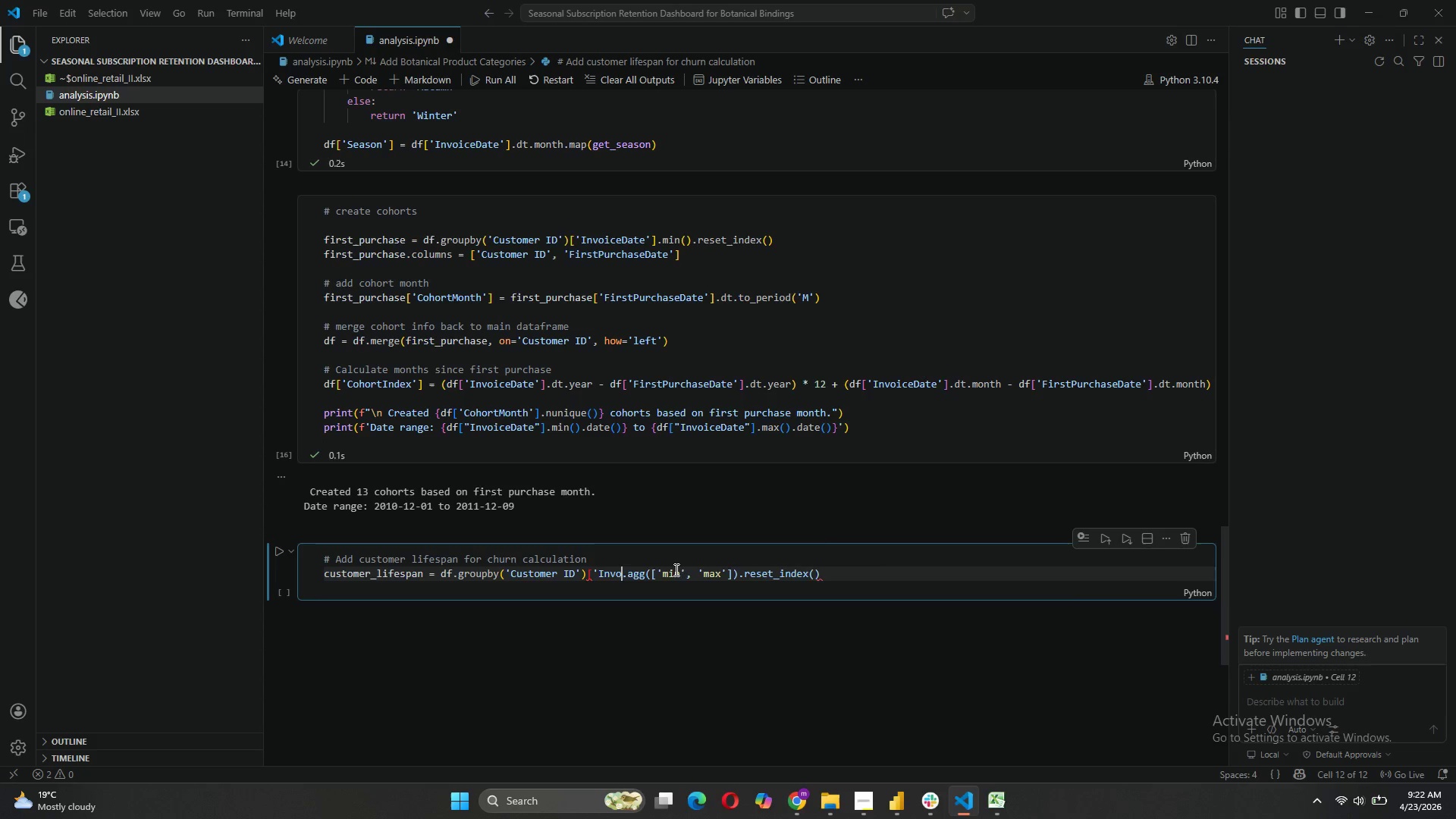 
key(Backspace)
 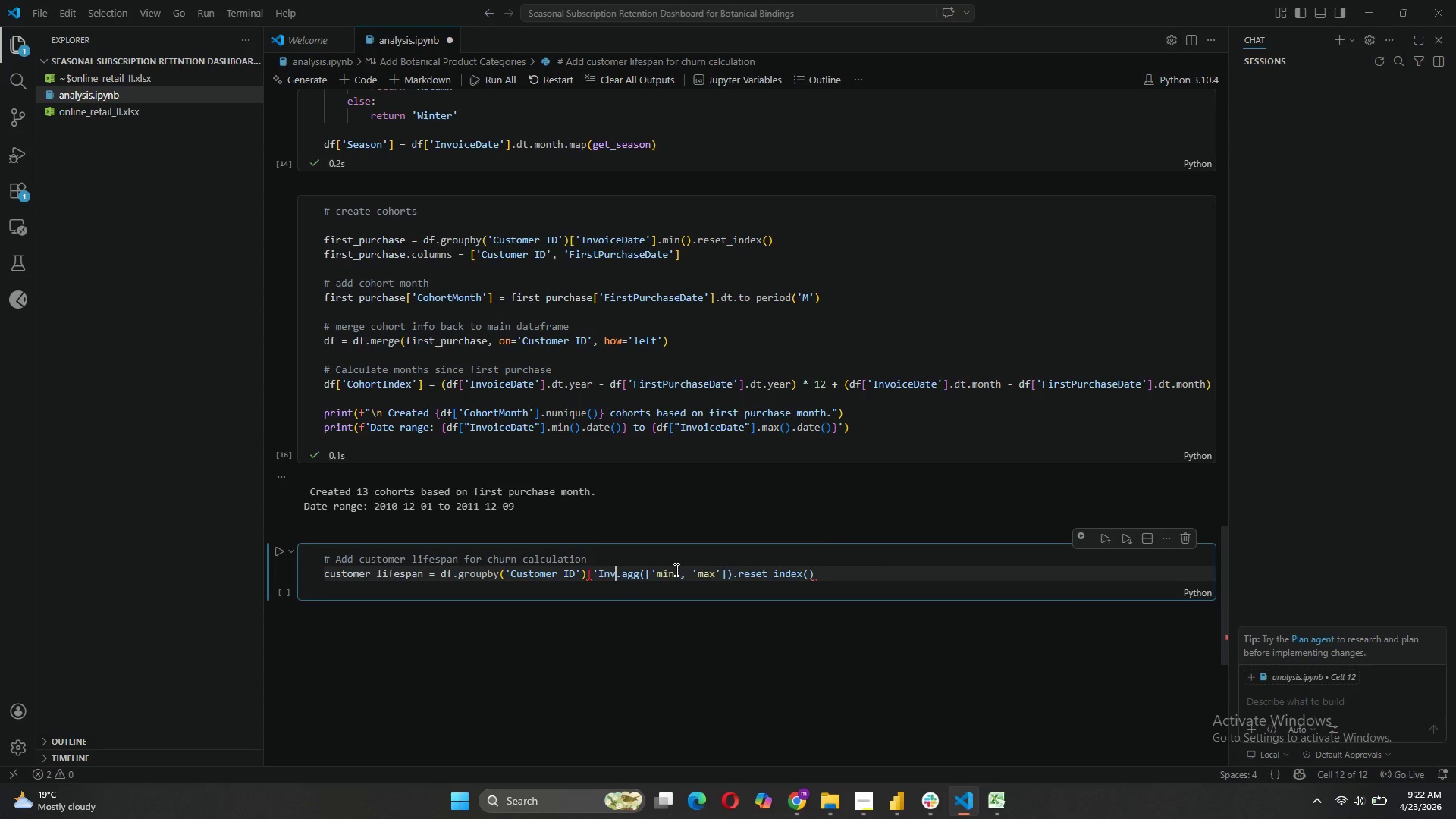 
key(Backspace)
 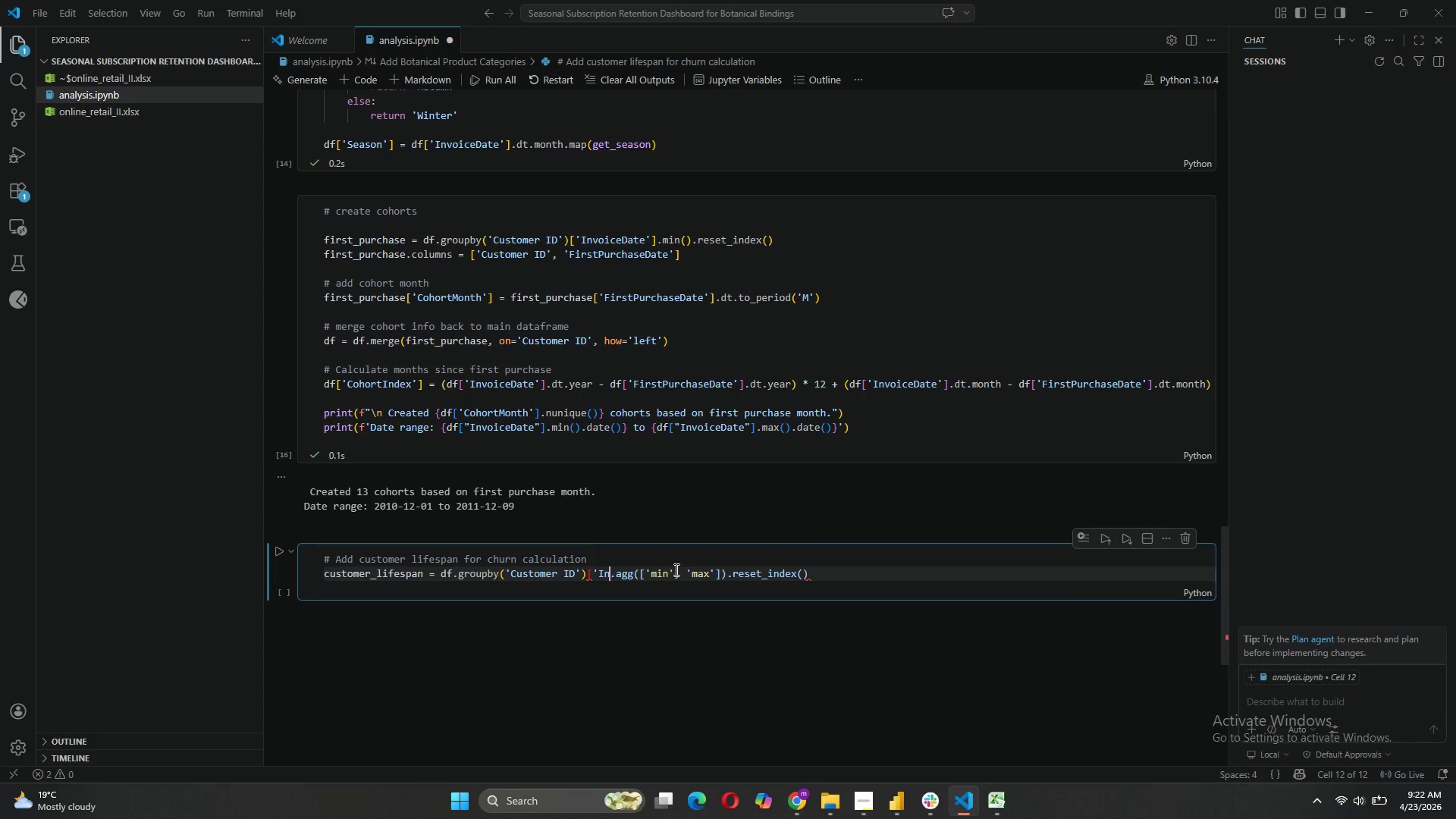 
key(Backspace)
 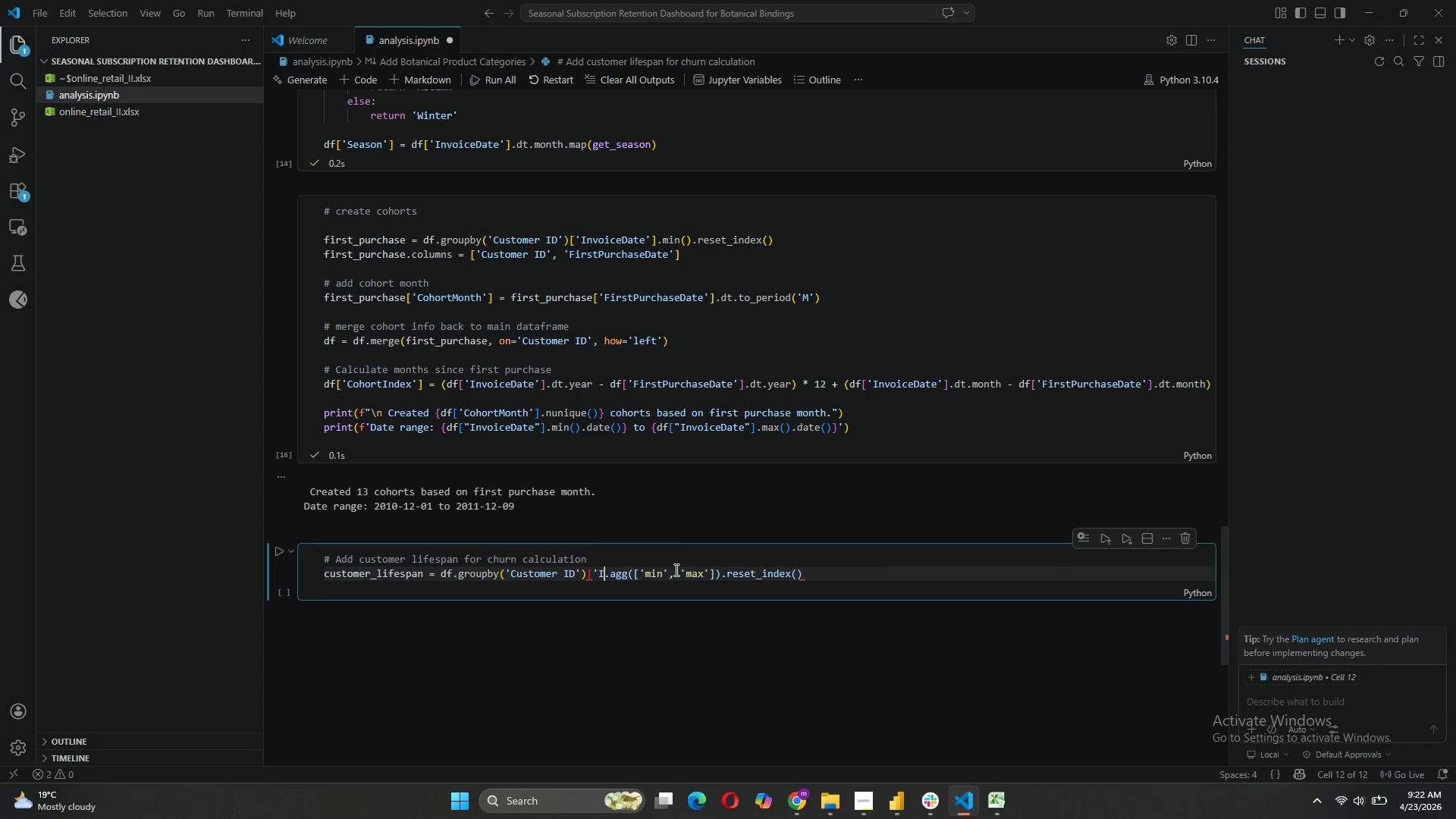 
key(Backspace)
 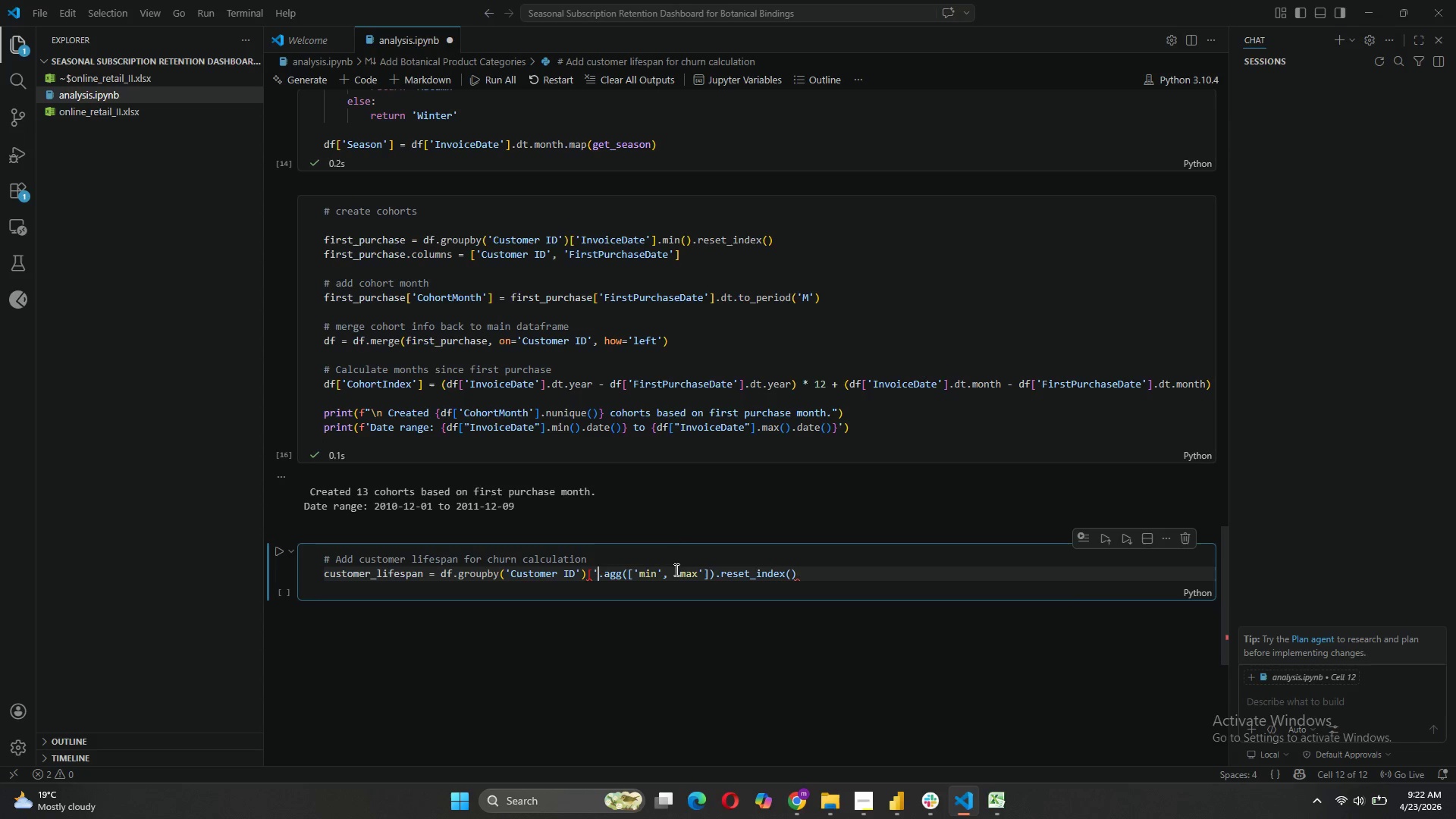 
key(Backspace)
 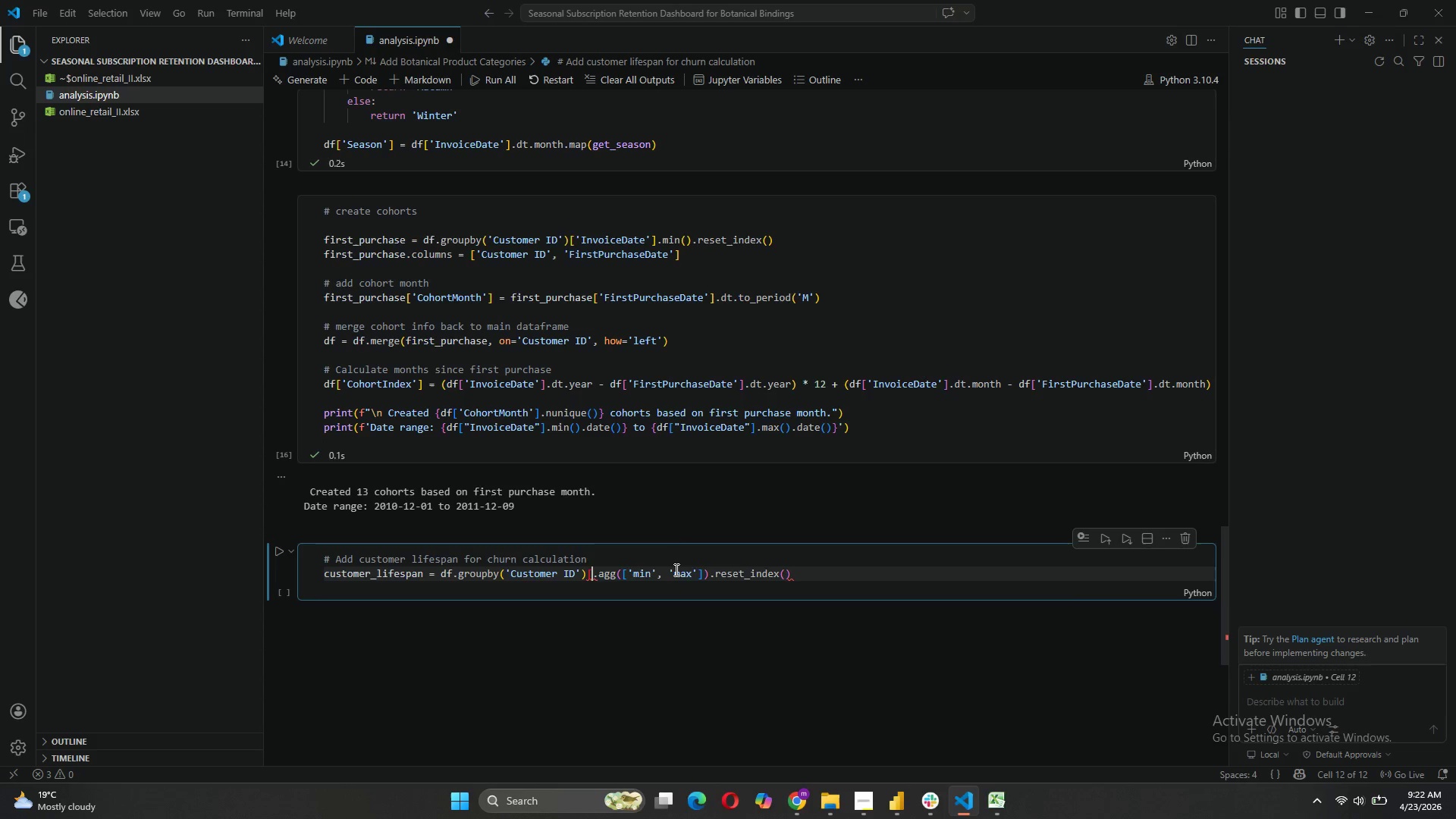 
key(Backspace)
 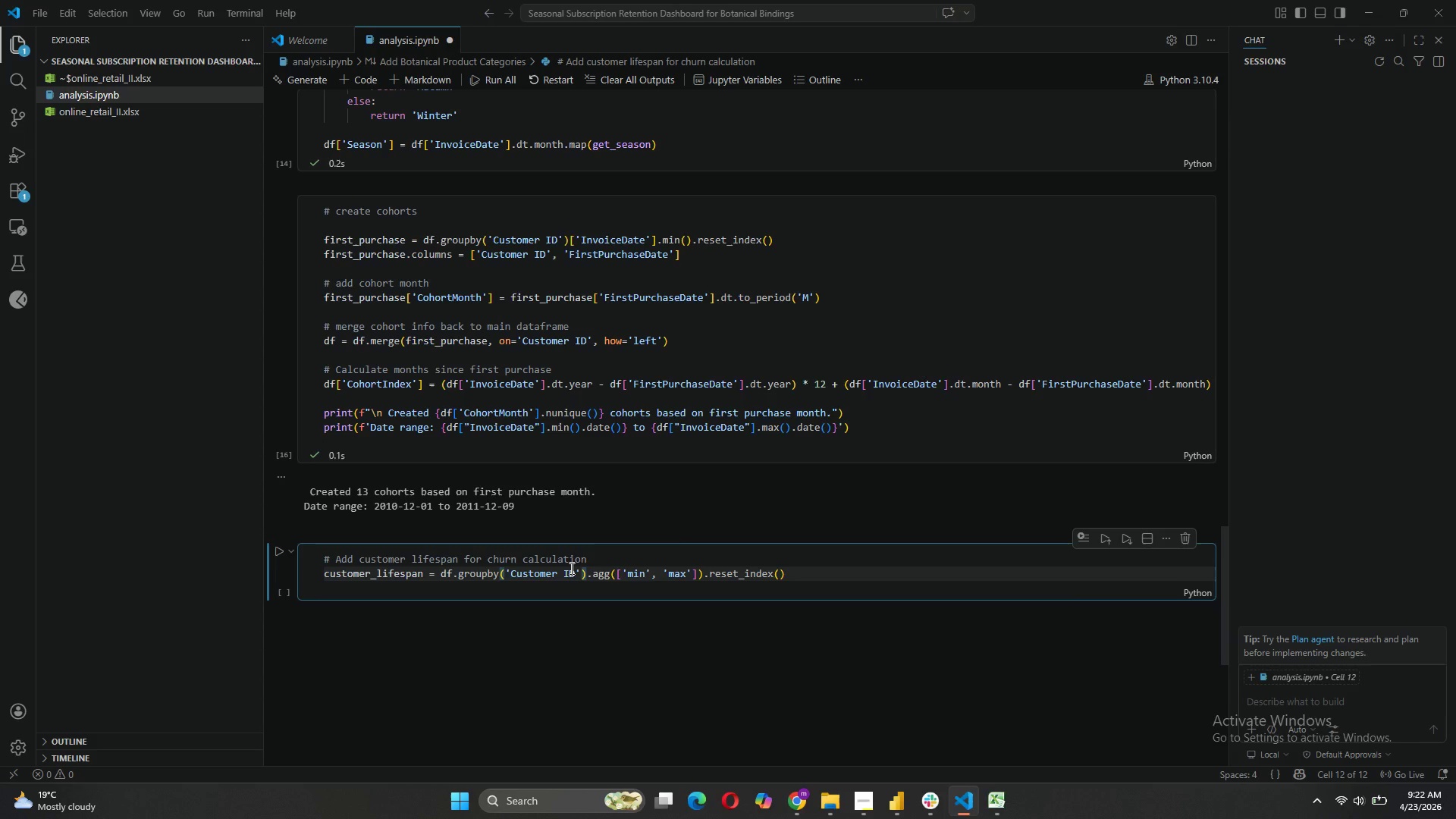 
left_click([564, 573])
 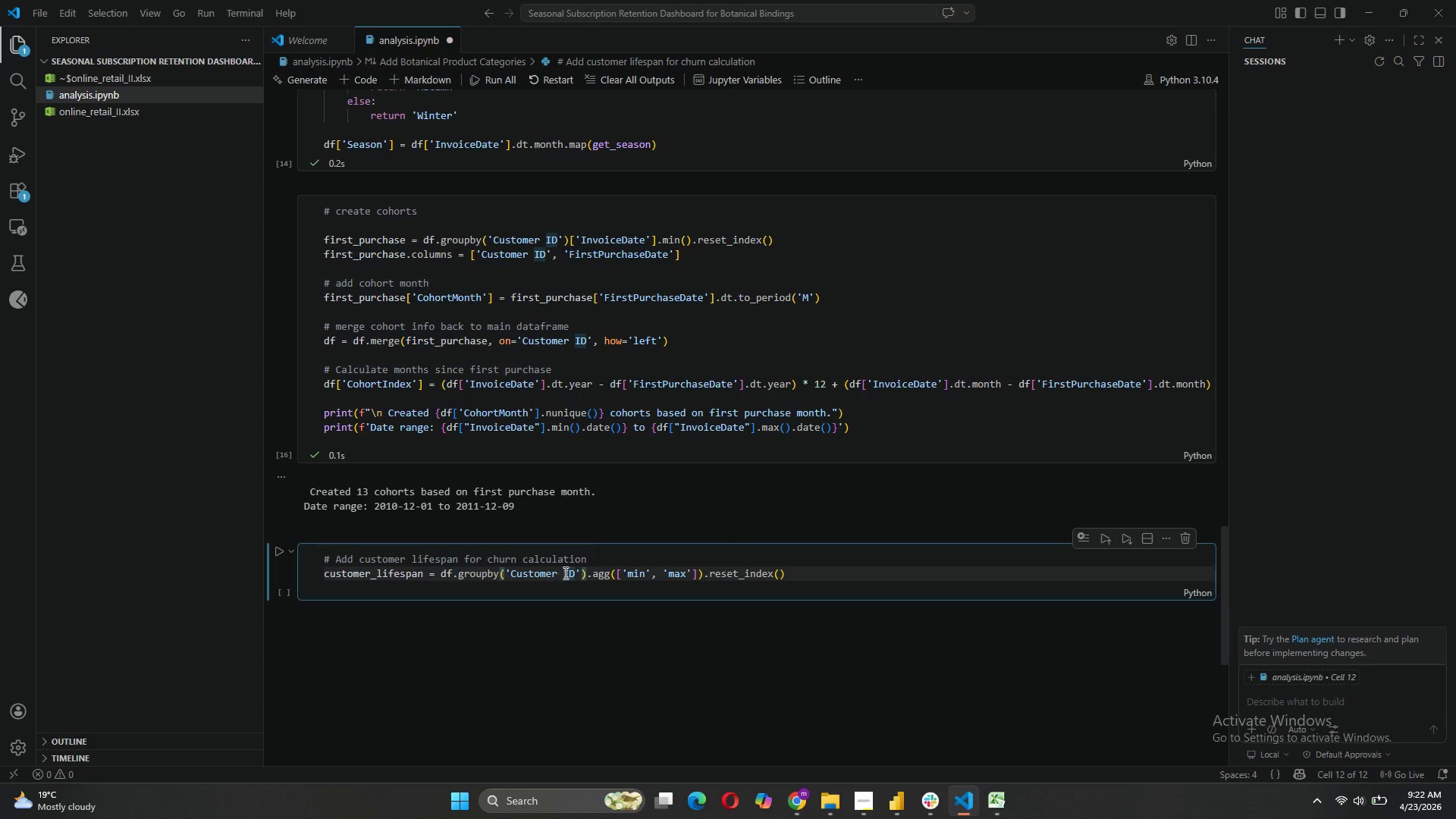 
key(Backspace)
 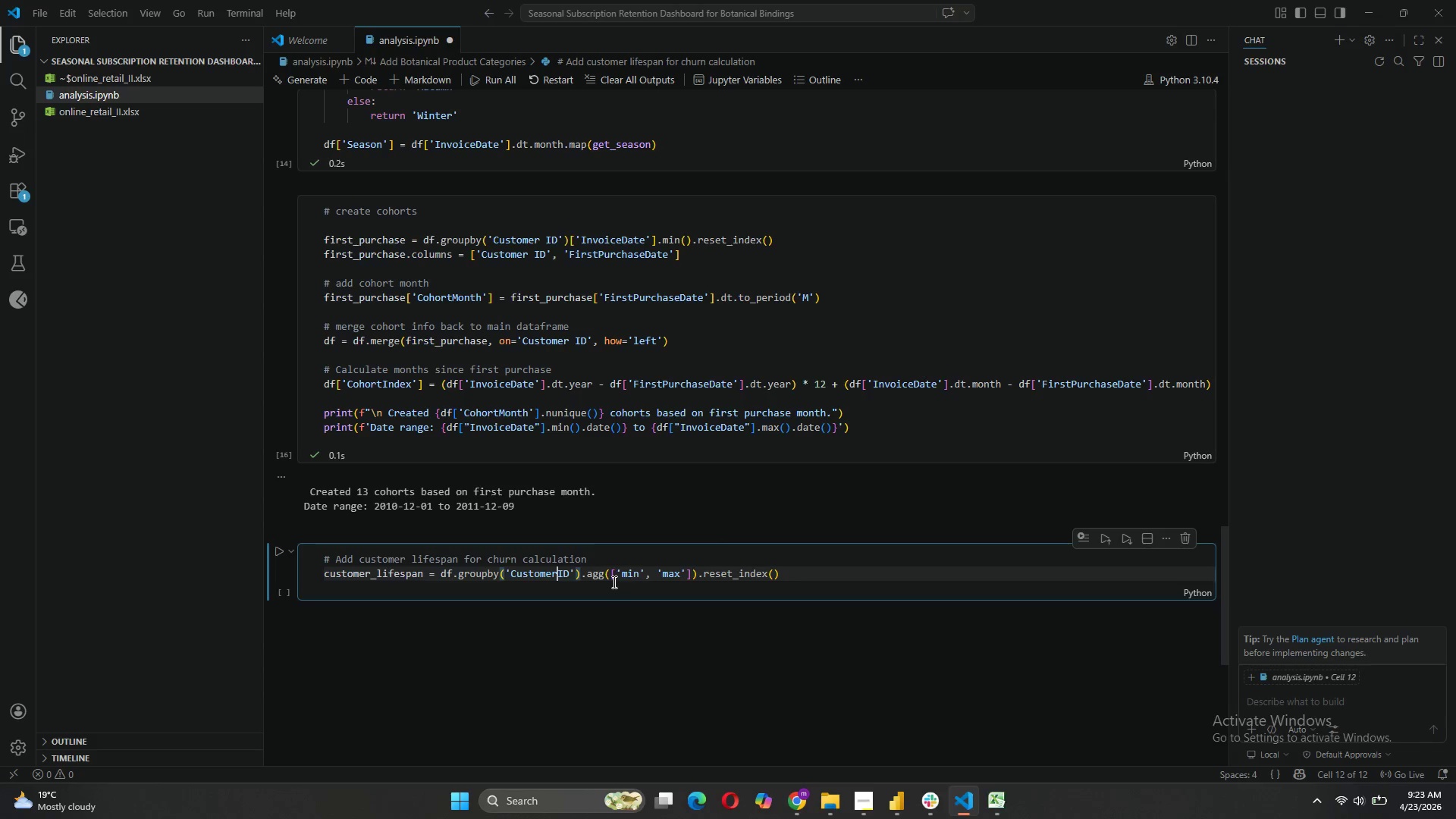 
wait(14.2)
 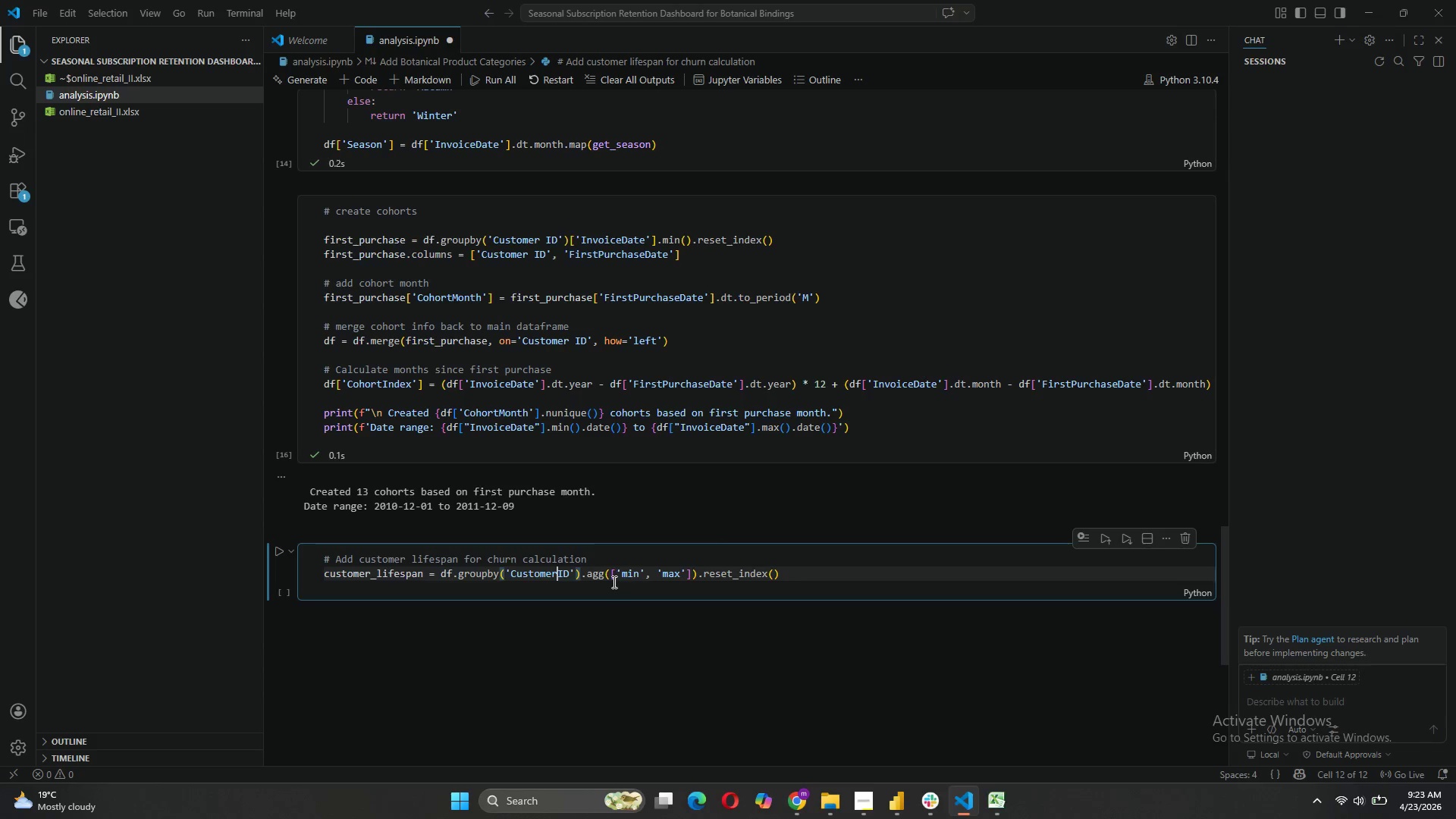 
left_click([621, 576])
 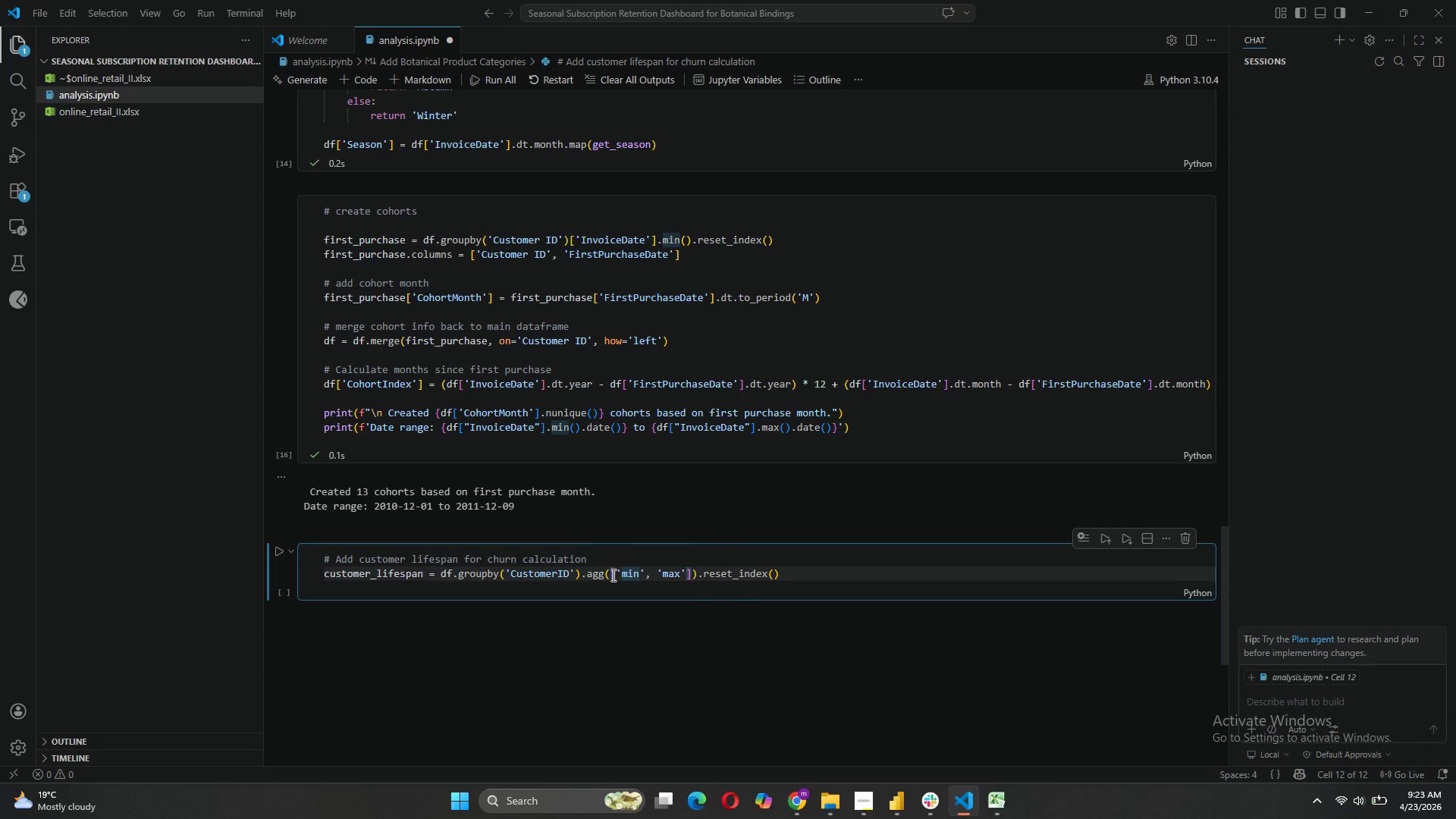 
left_click([612, 575])
 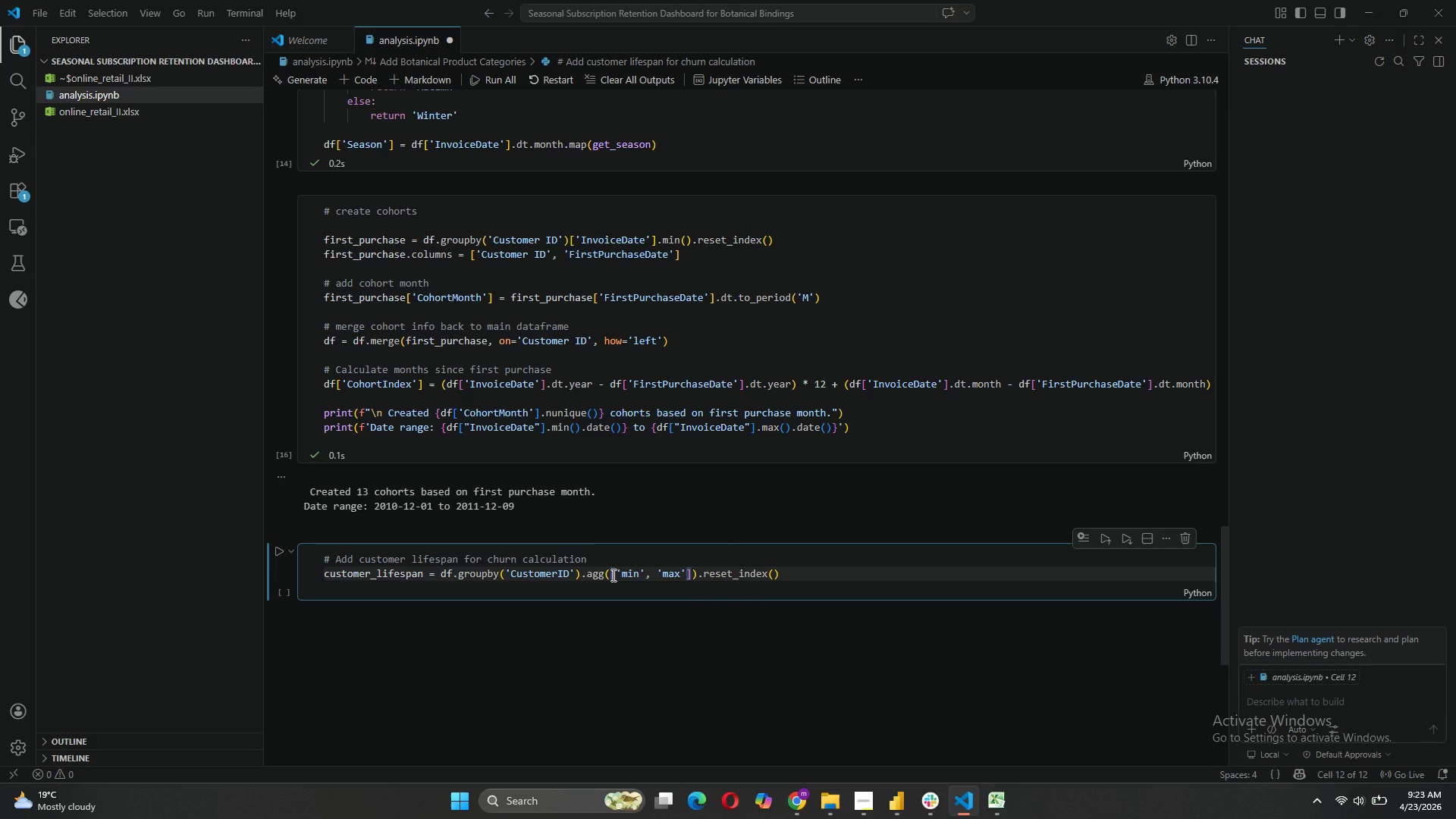 
type('InvoiceDate)
 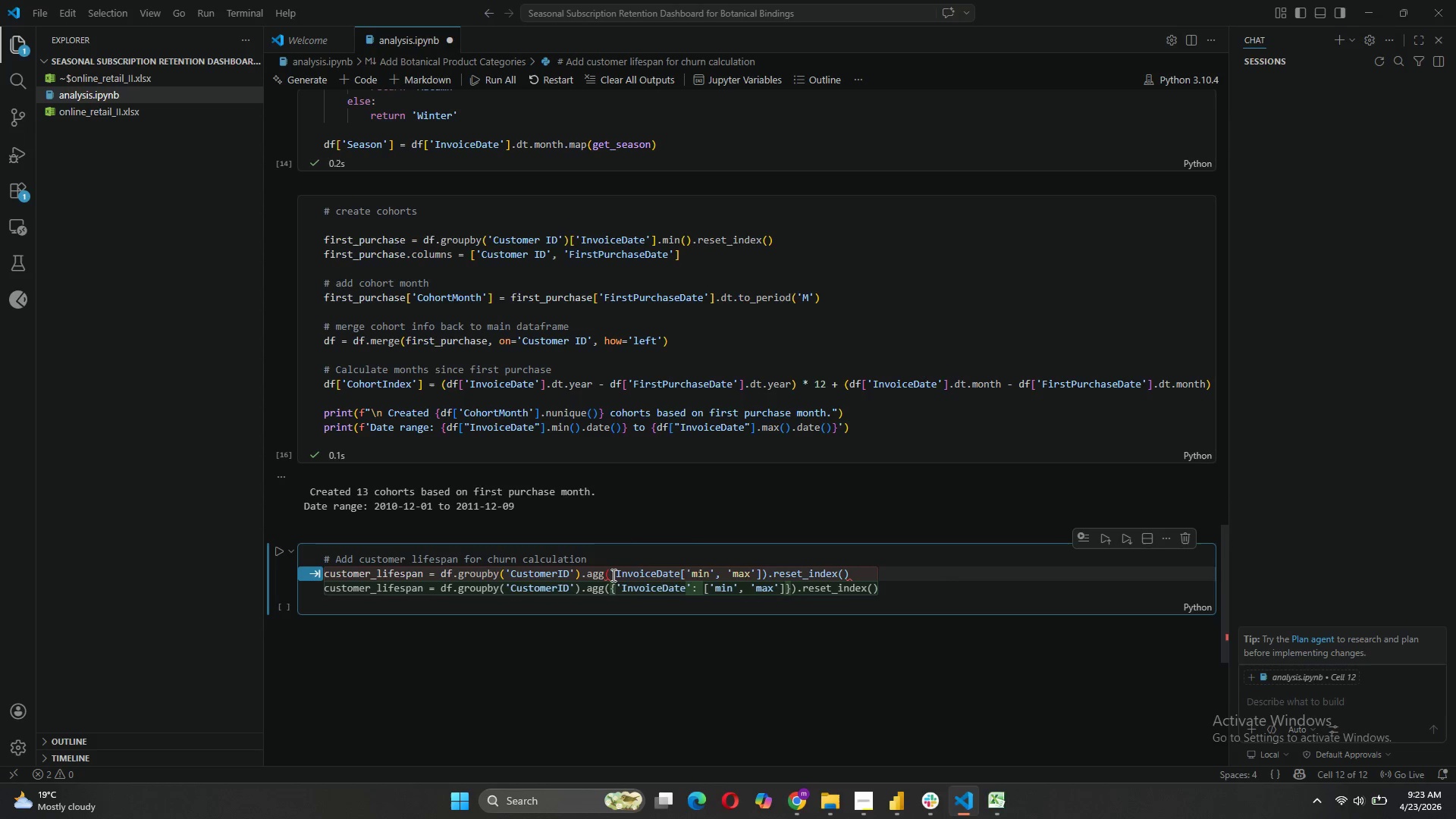 
hold_key(key=ShiftLeft, duration=0.38)
 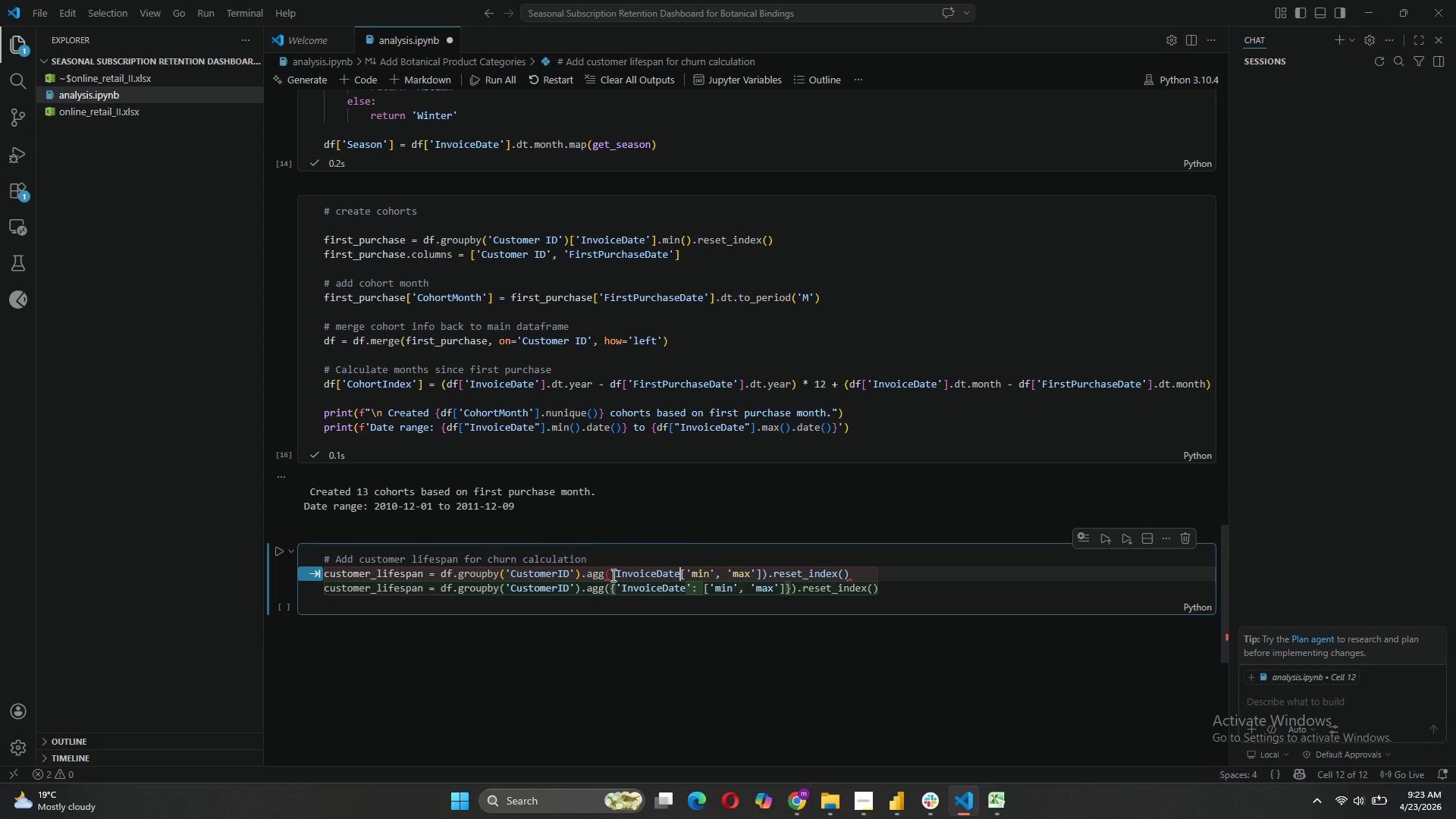 
key(Quote)
 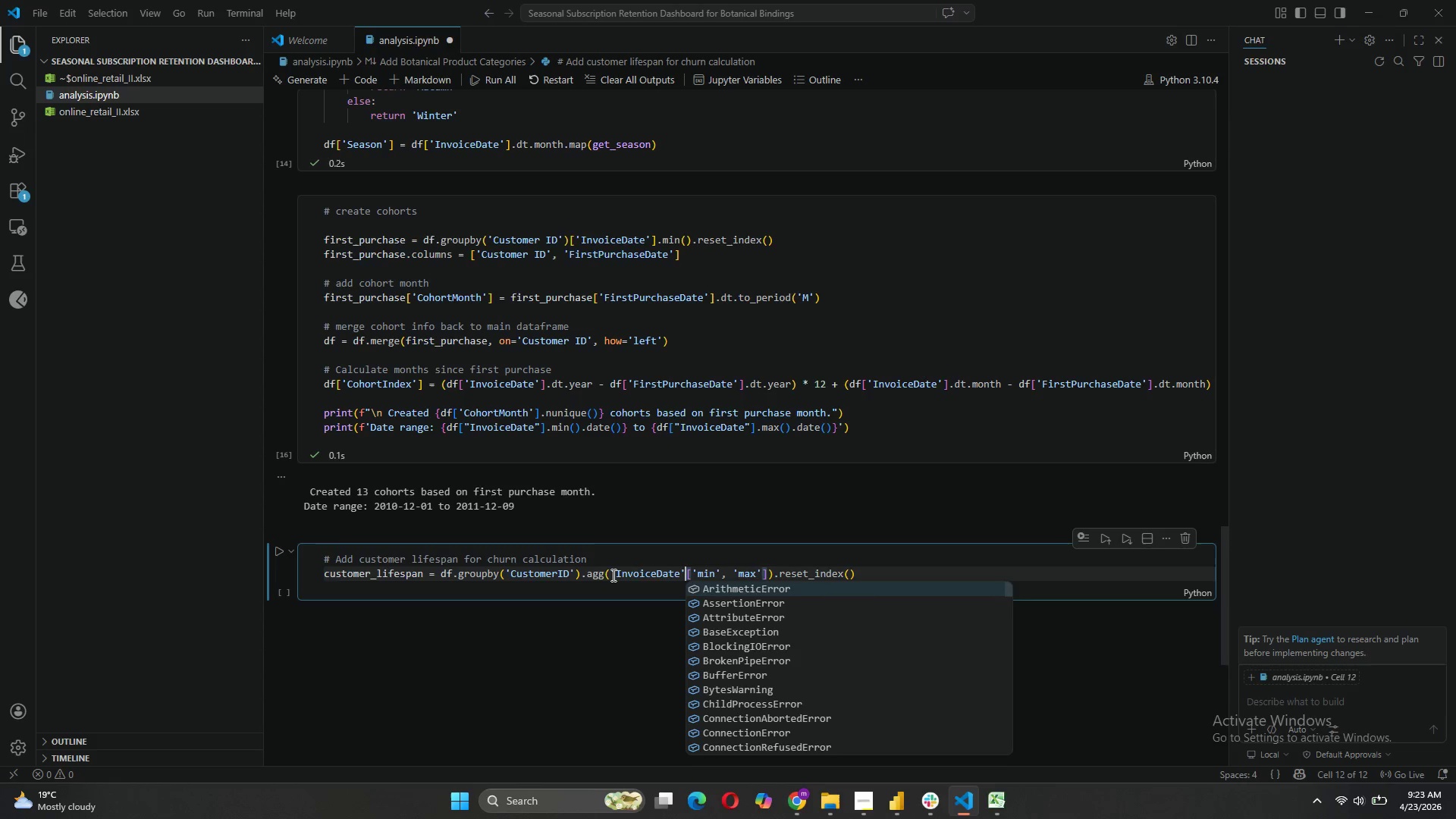 
key(Shift+Semicolon)
 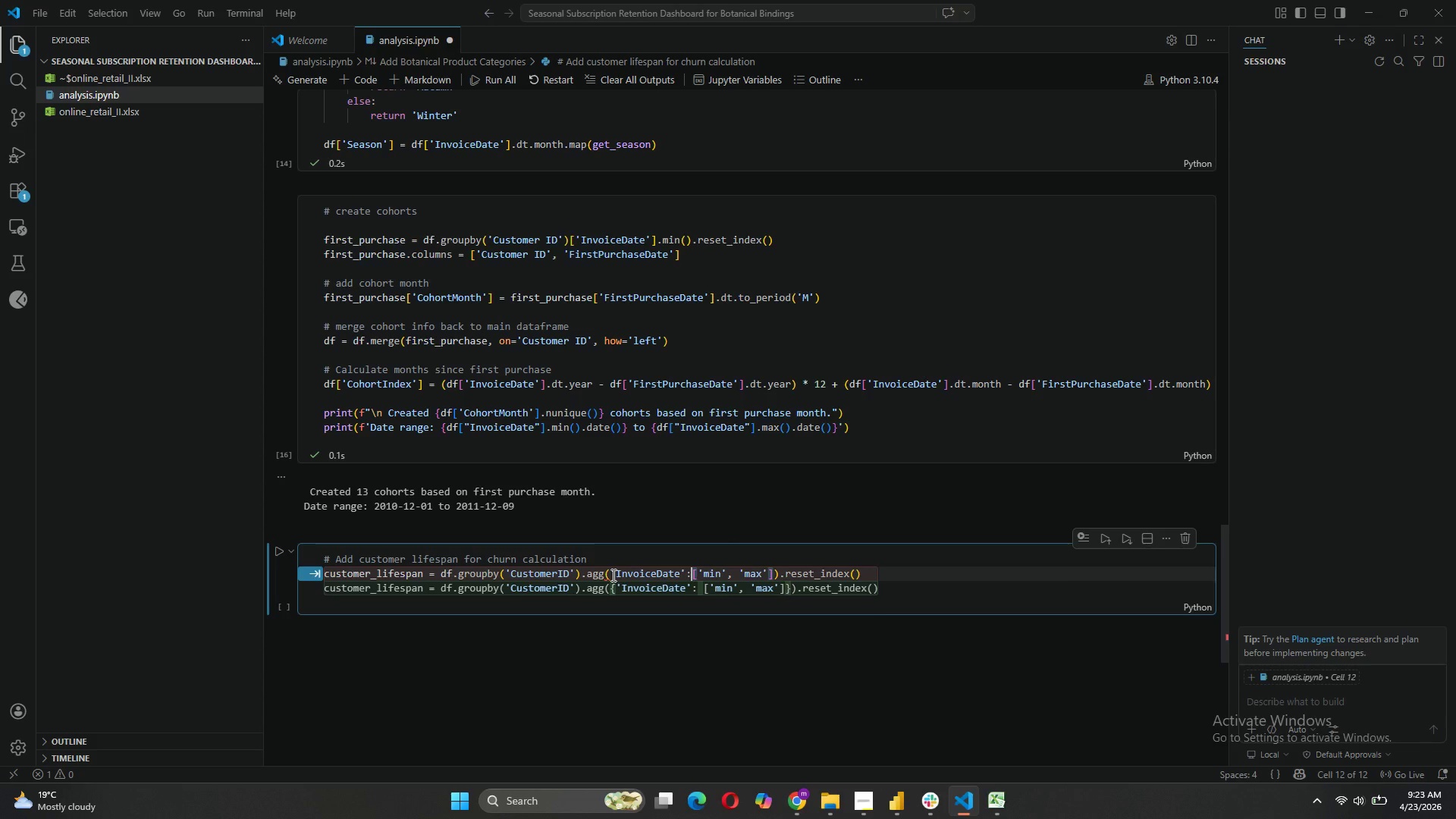 
key(Tab)
 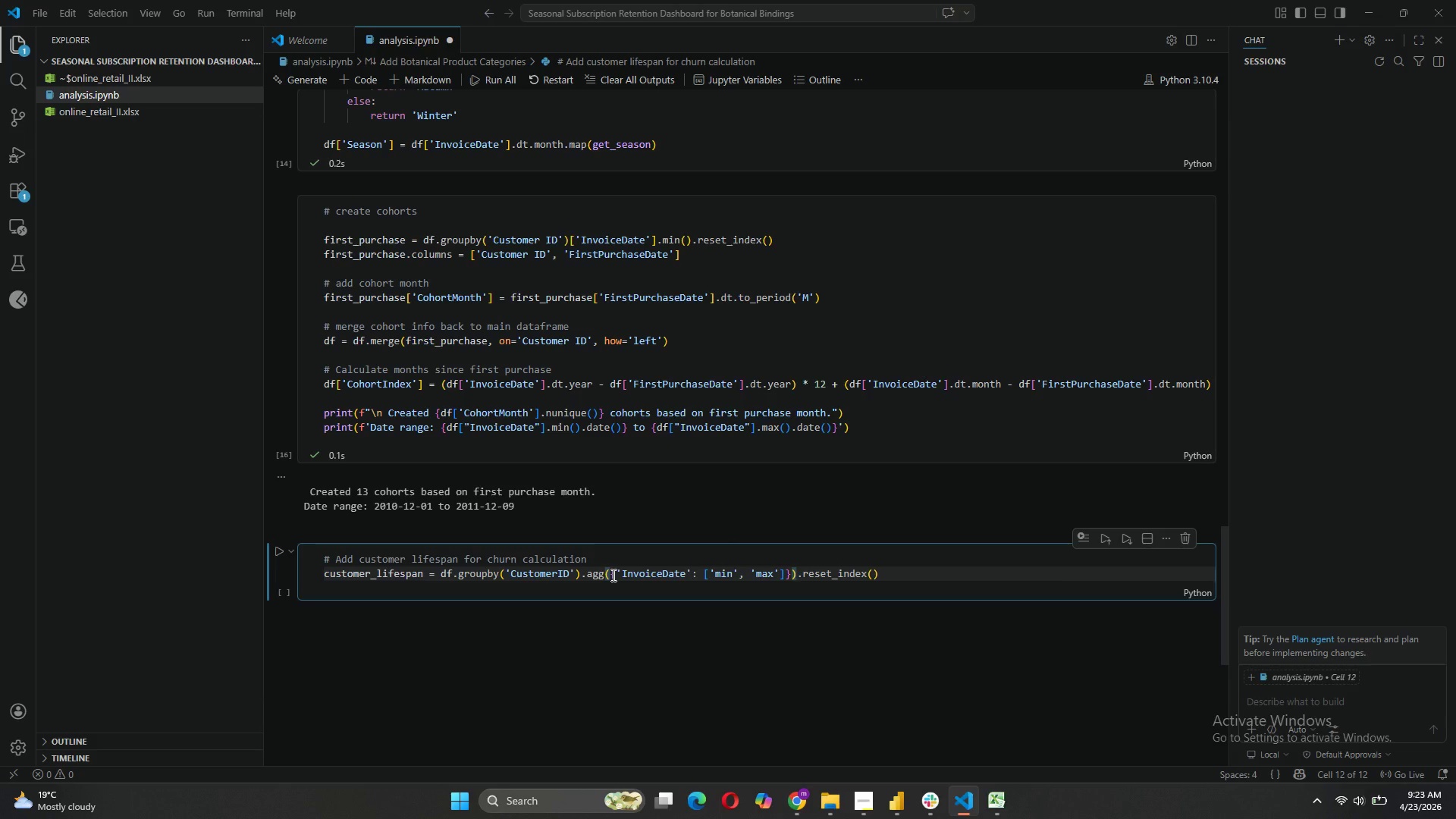 
wait(13.86)
 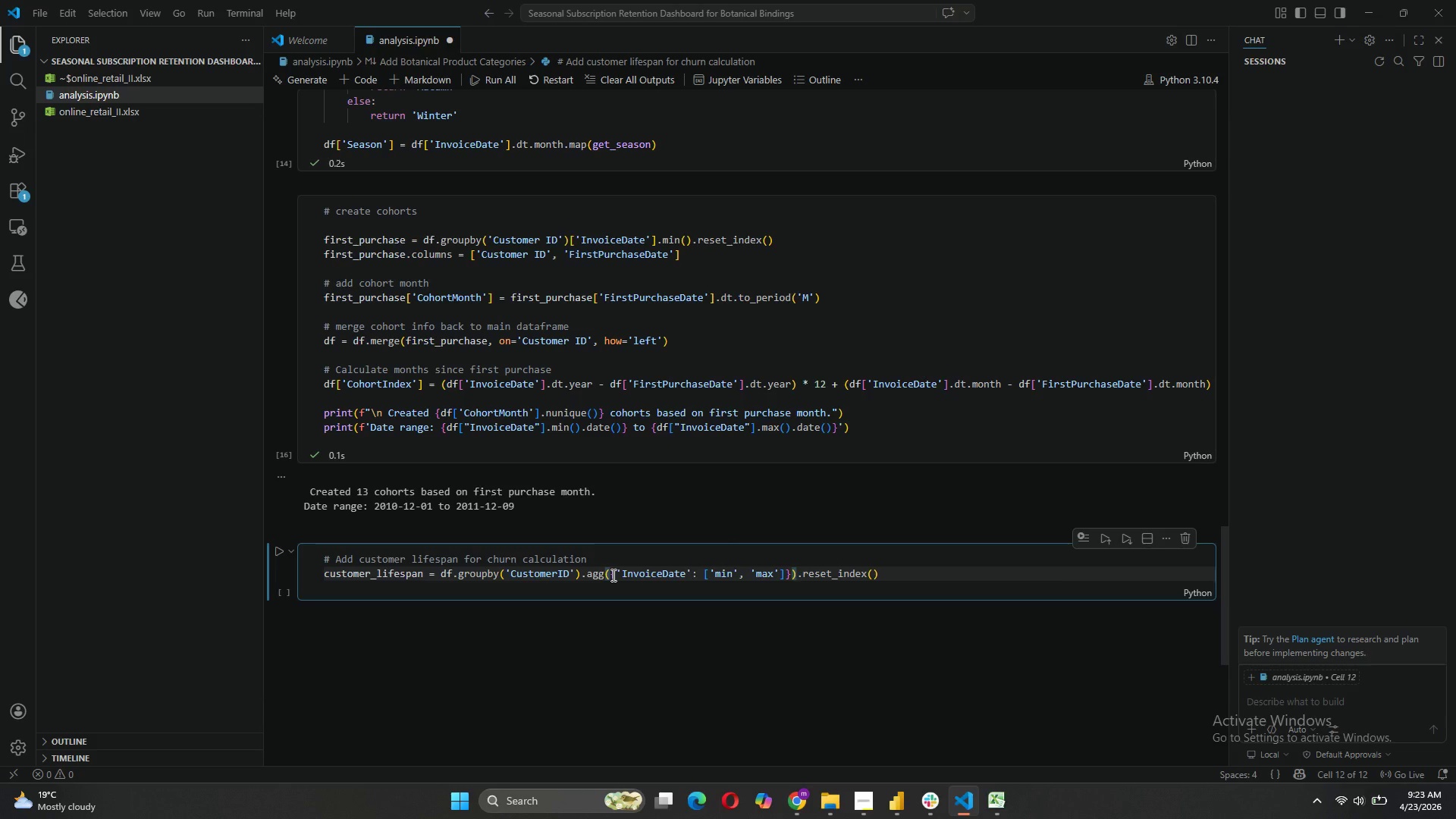 
left_click([900, 581])
 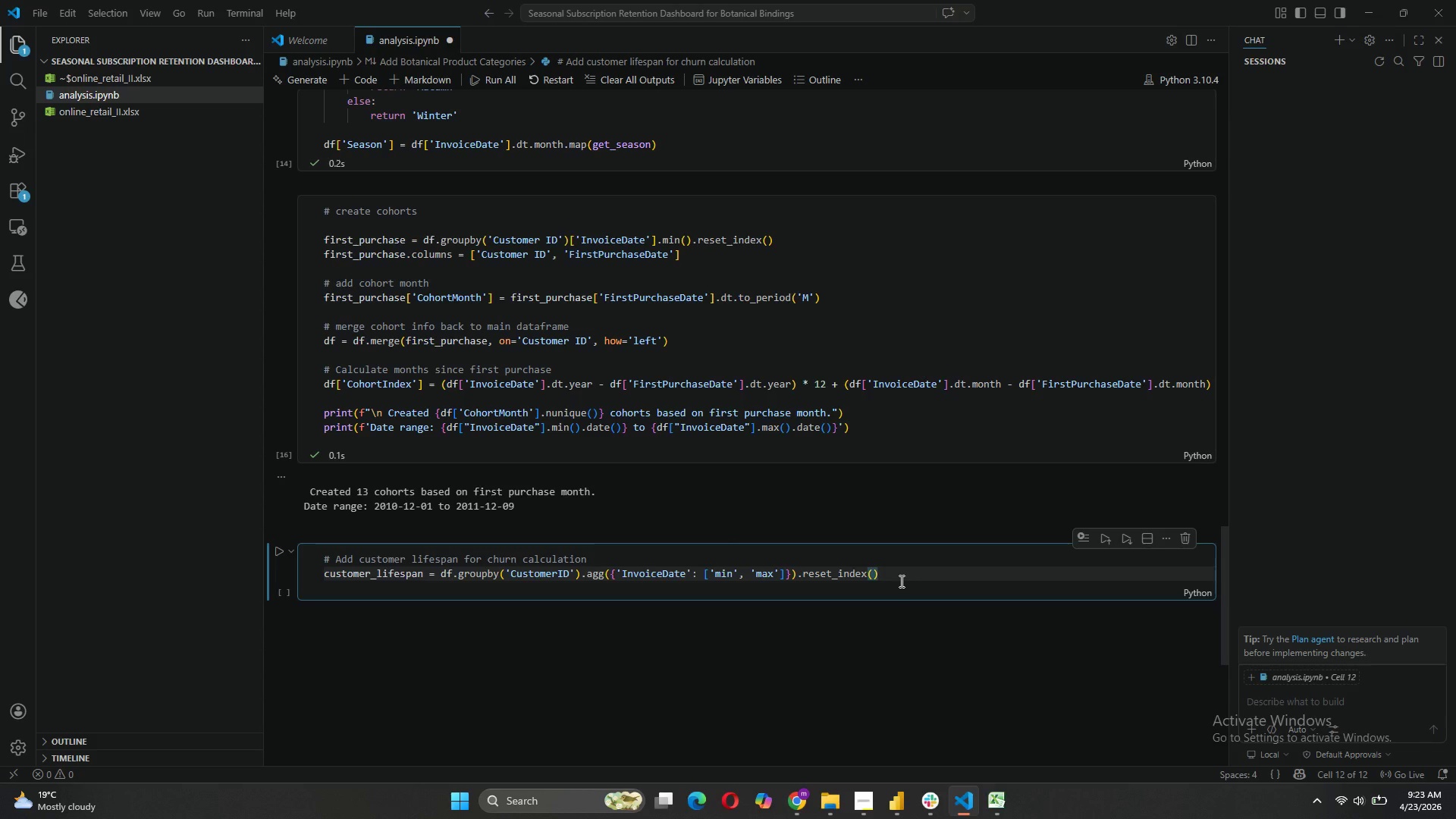 
key(Enter)
 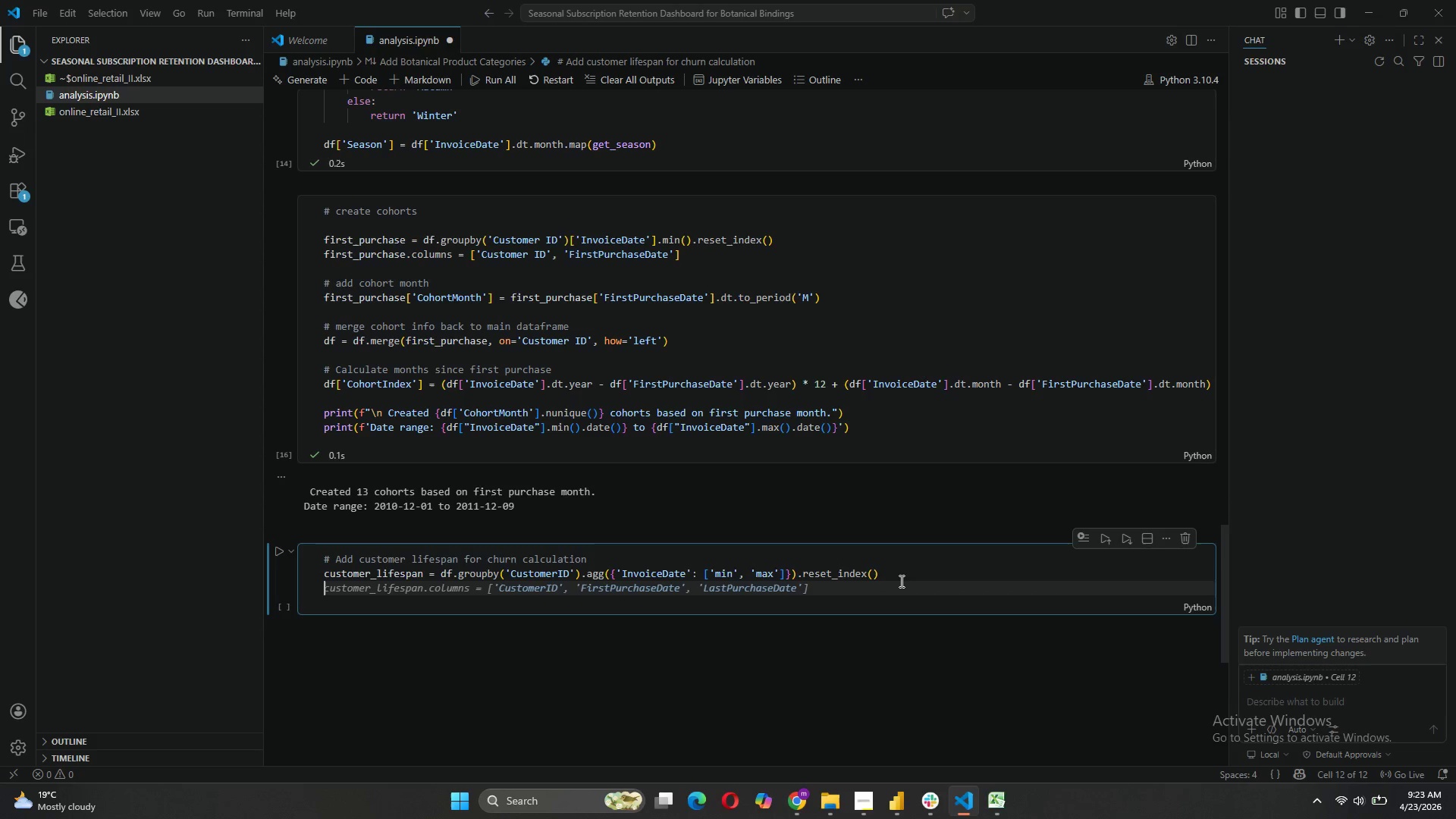 
type(customer_)
key(Tab)
key(Tab)
 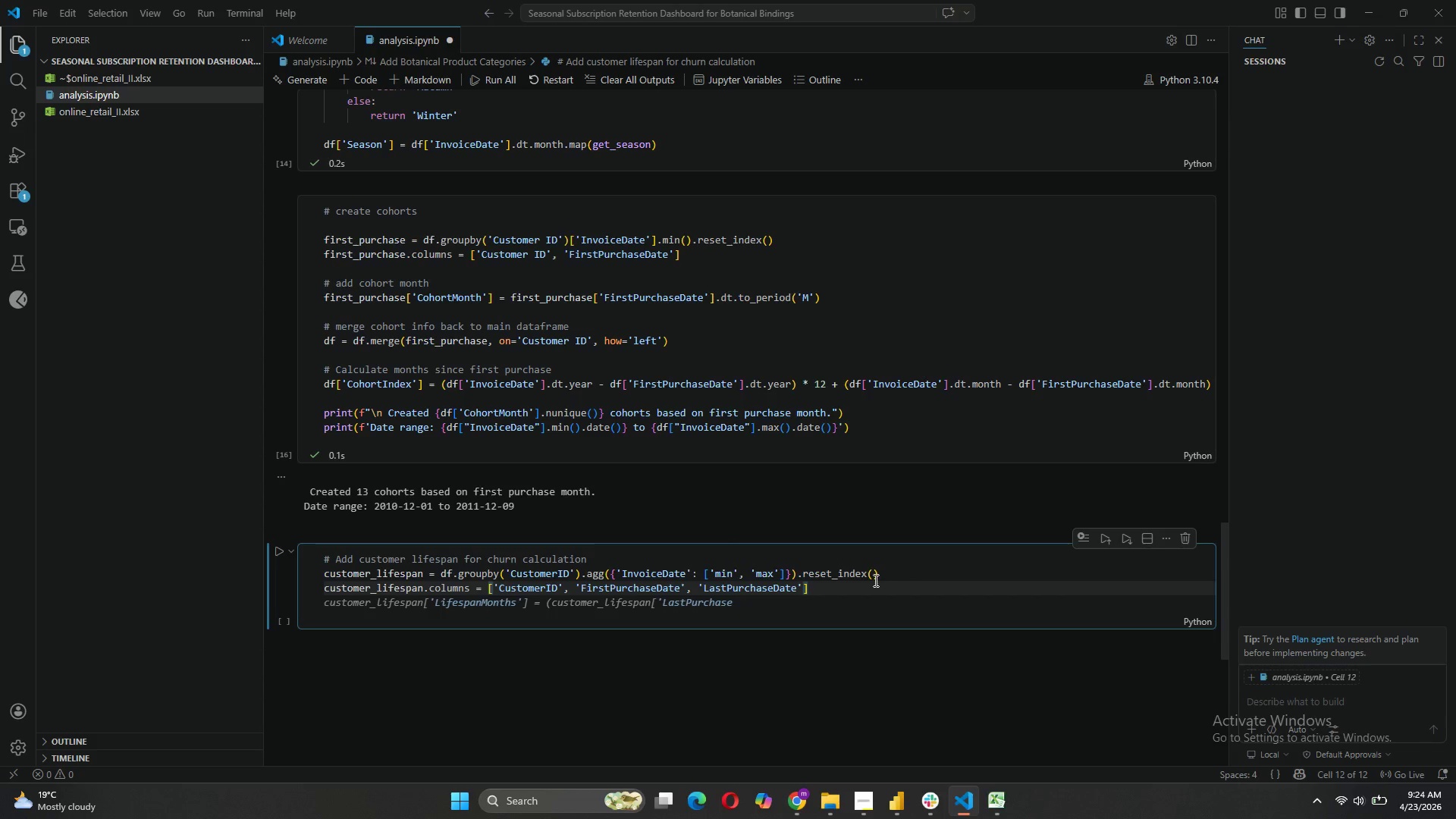 
wait(5.49)
 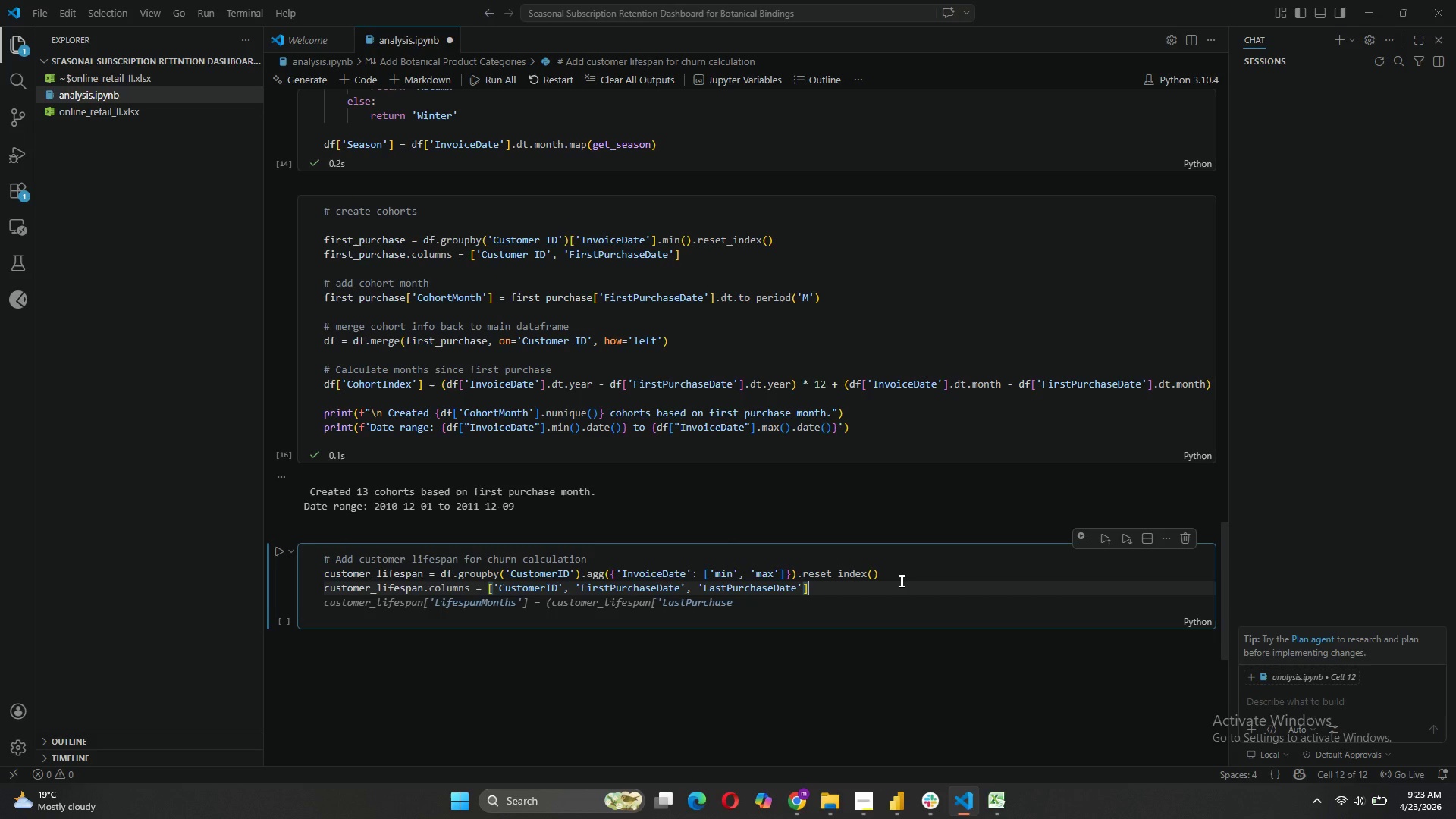 
left_click([774, 589])
 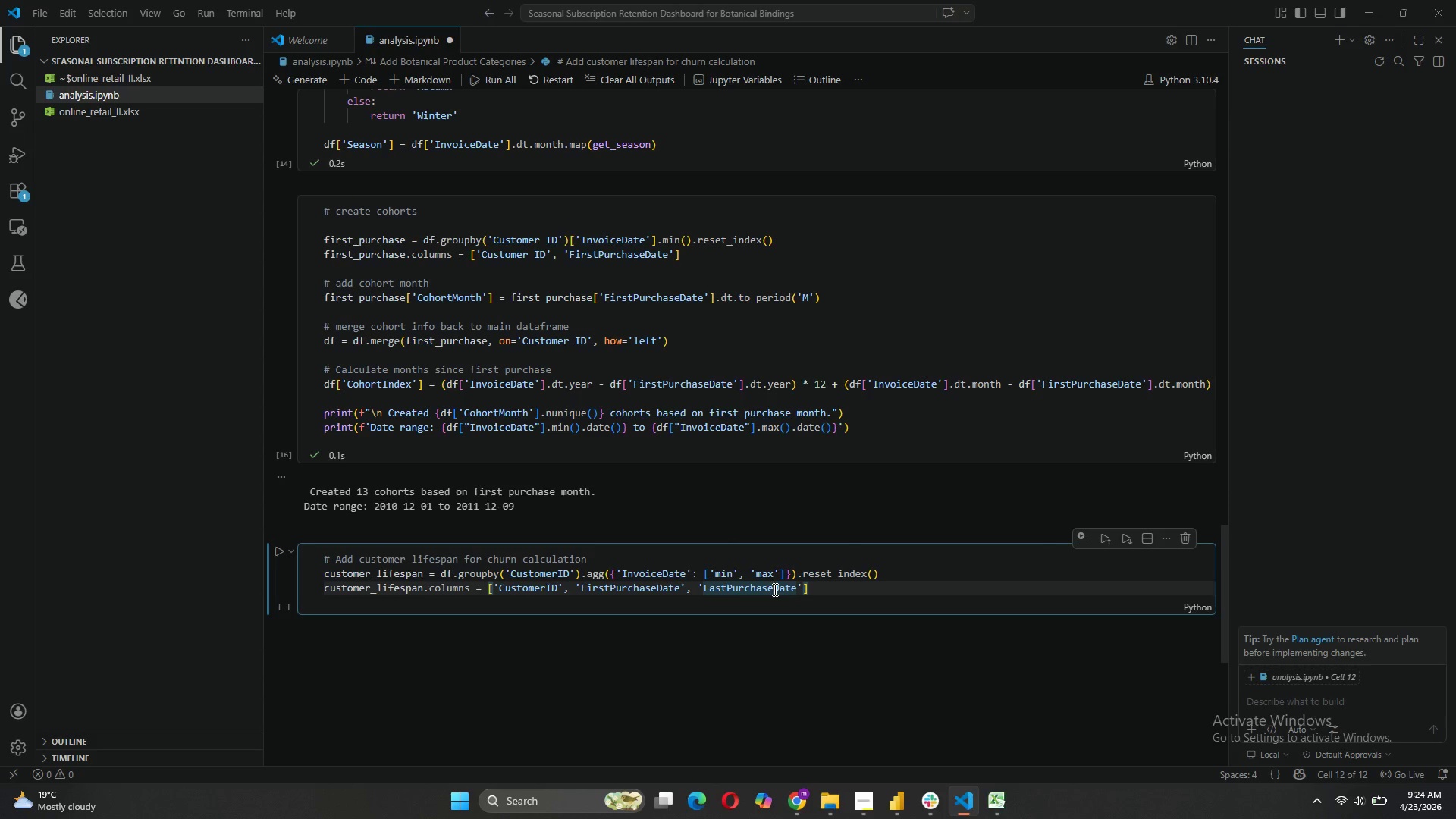 
key(Backspace)
 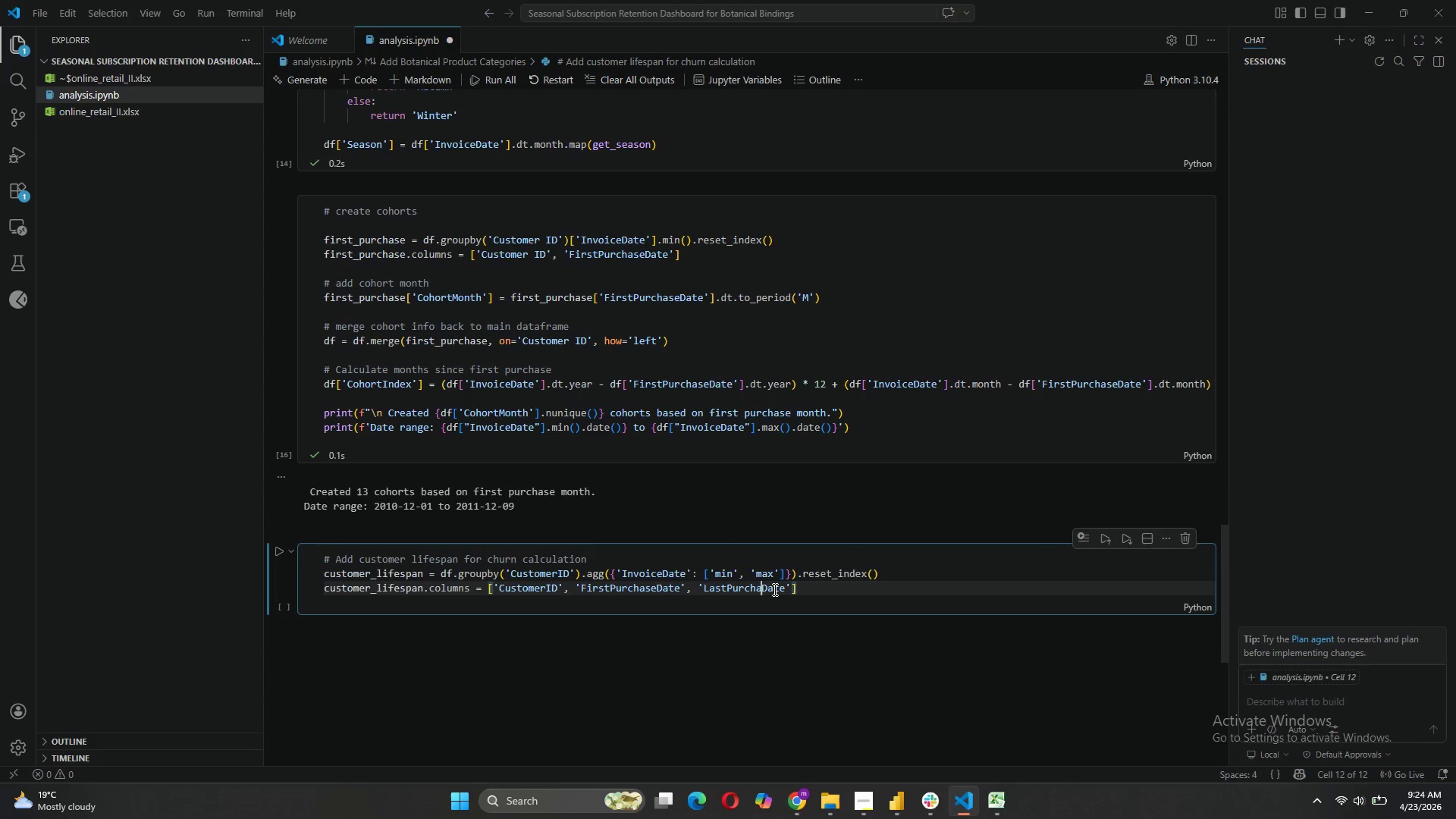 
key(Backspace)
 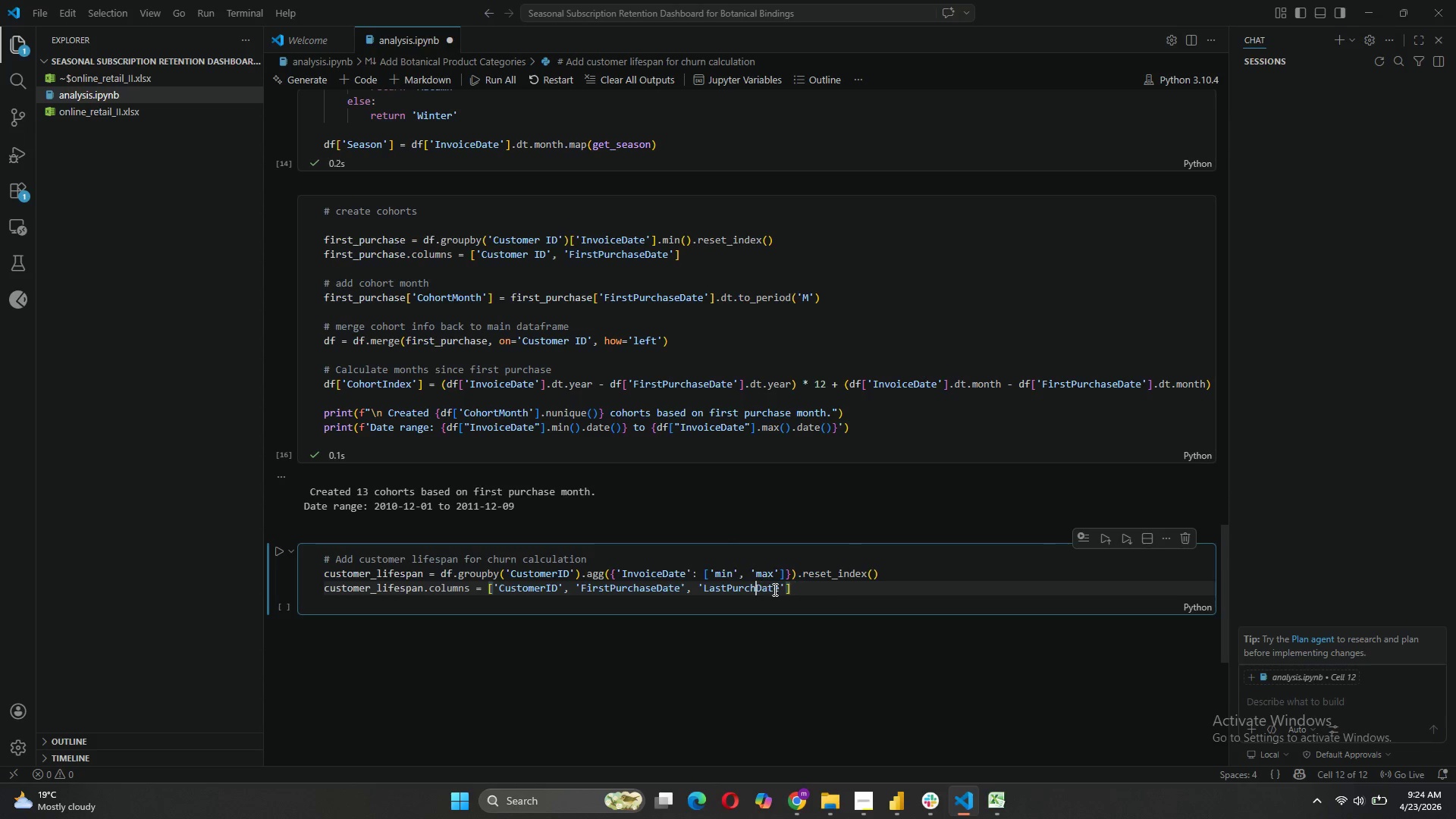 
key(Backspace)
 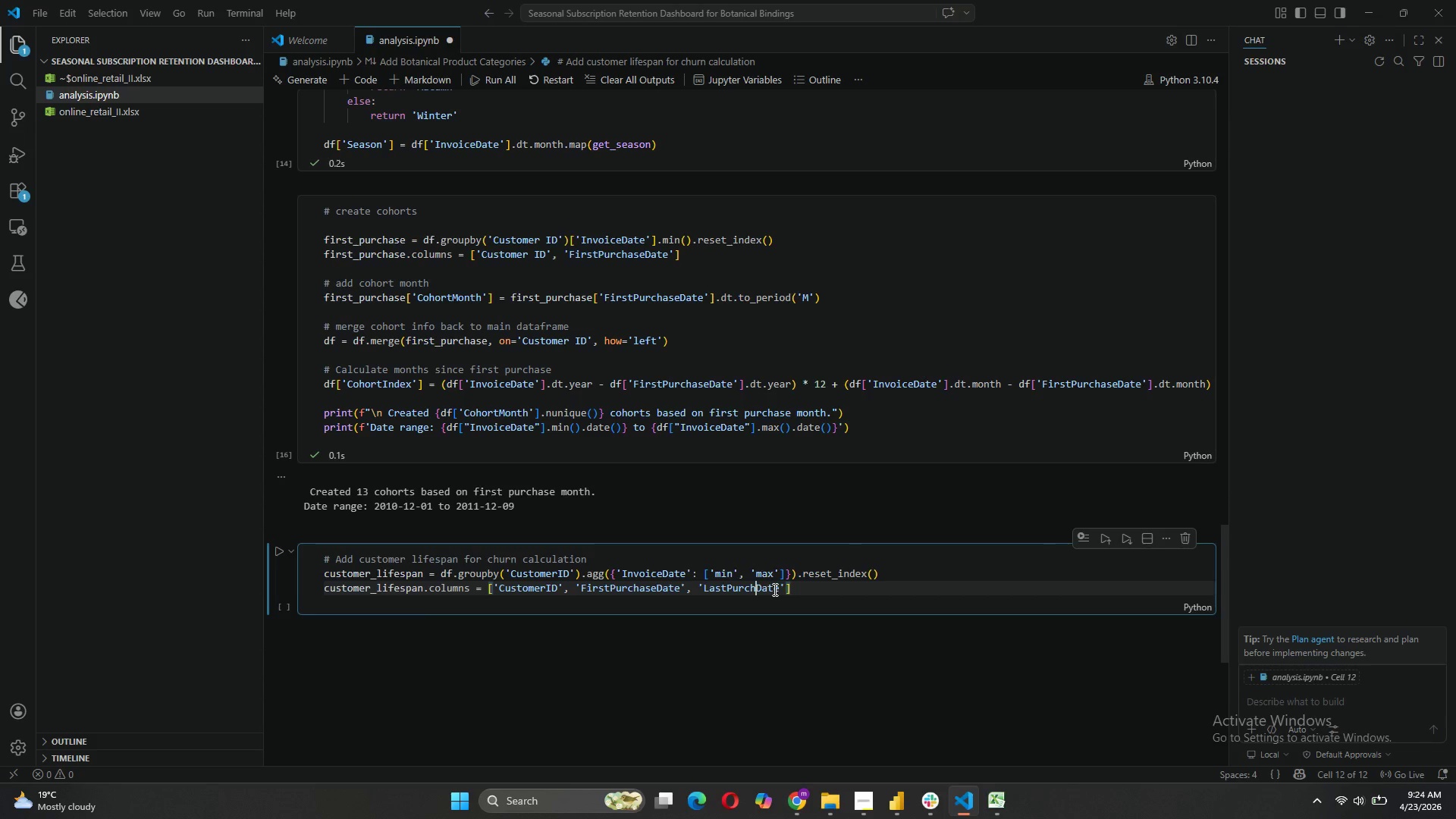 
key(Backspace)
 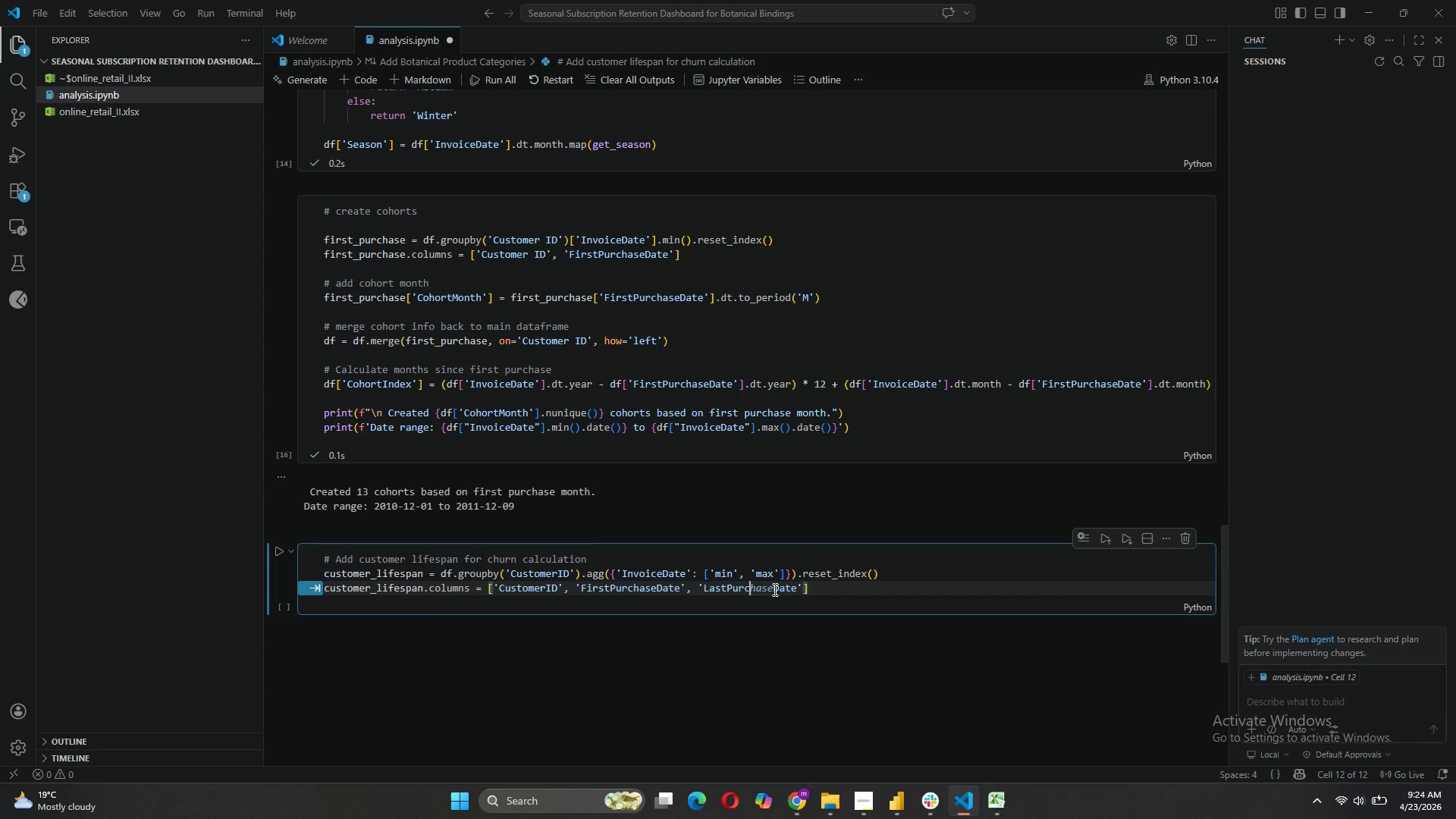 
key(Backspace)
 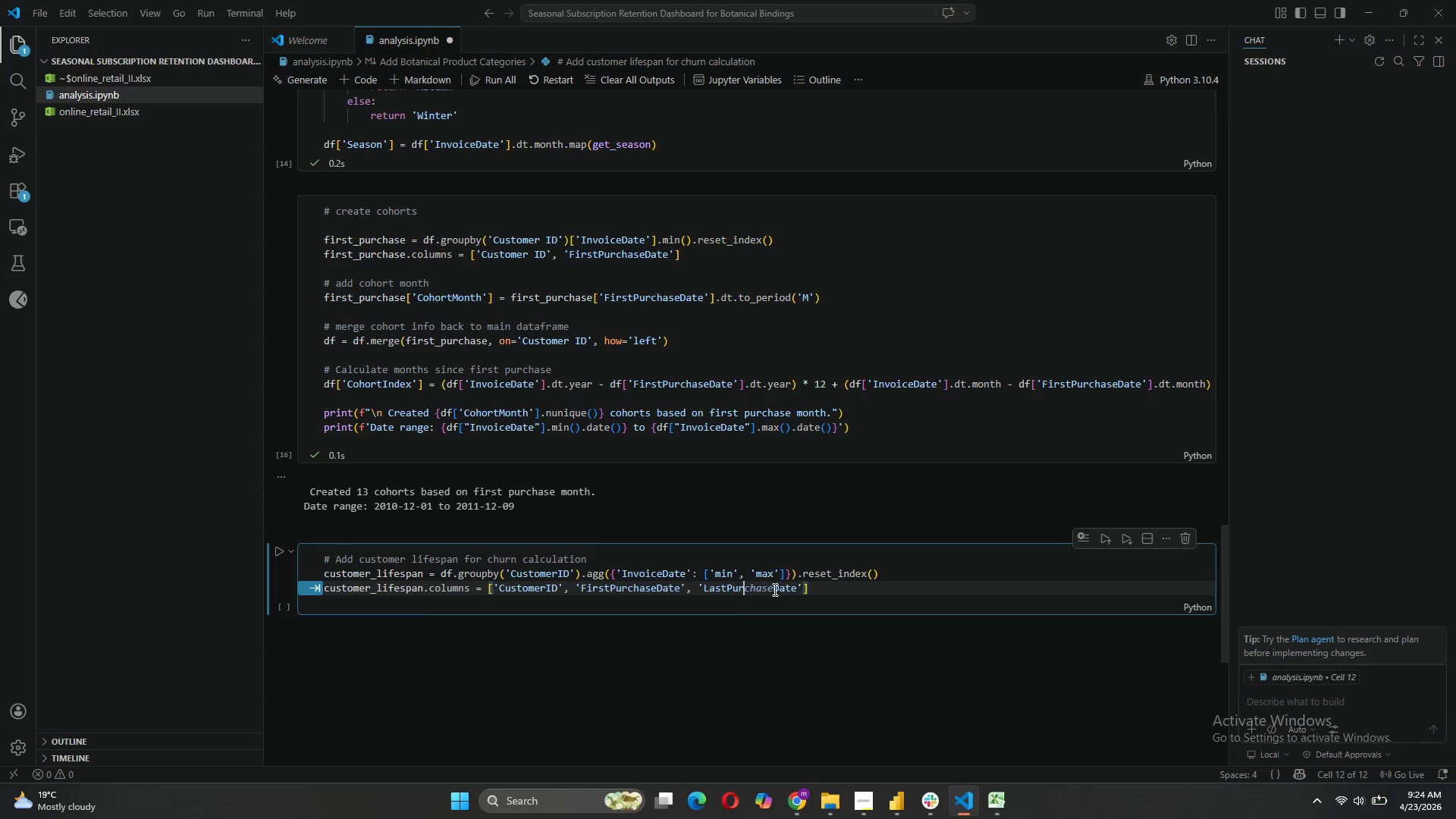 
key(Backspace)
 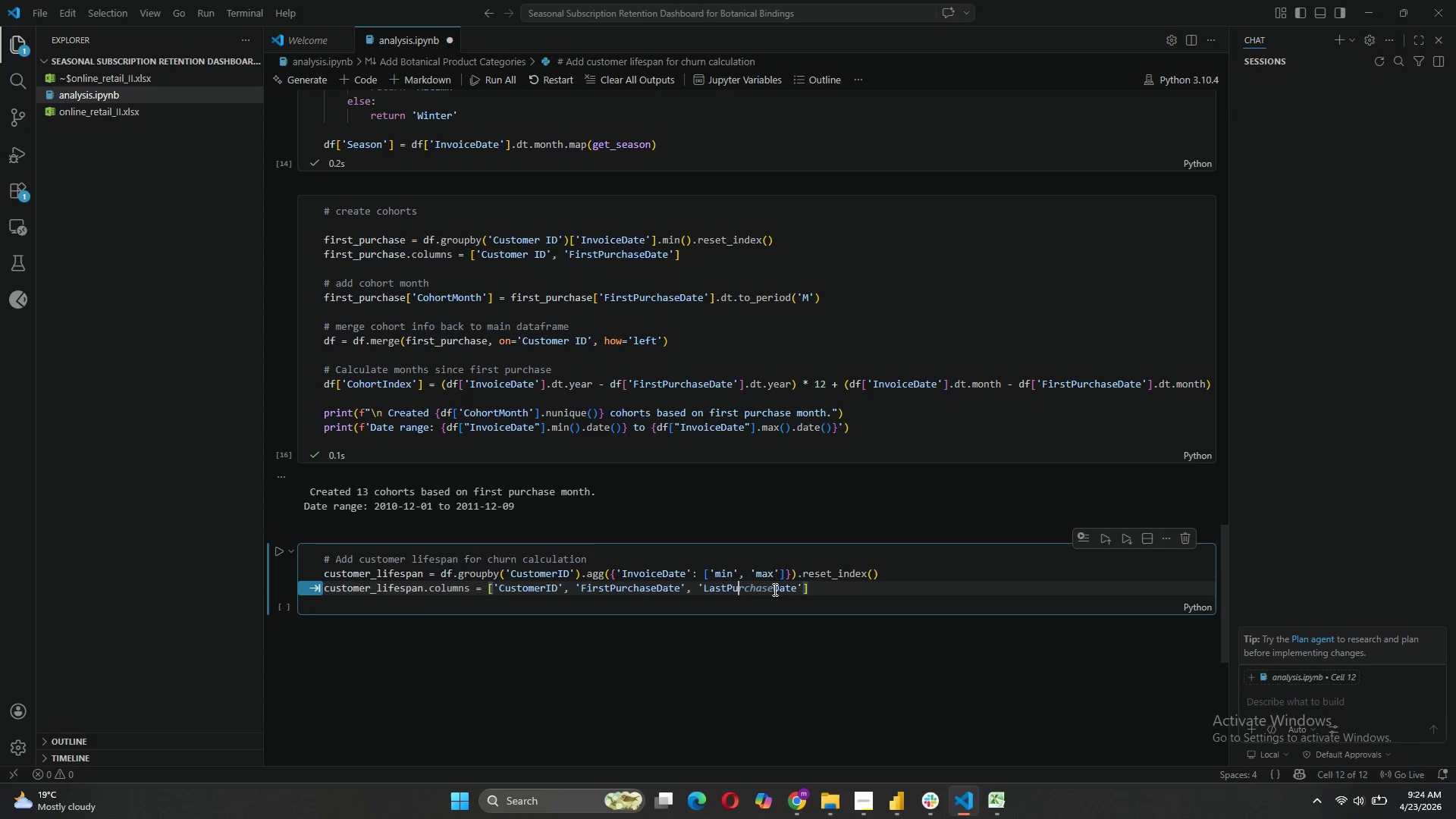 
key(Backspace)
 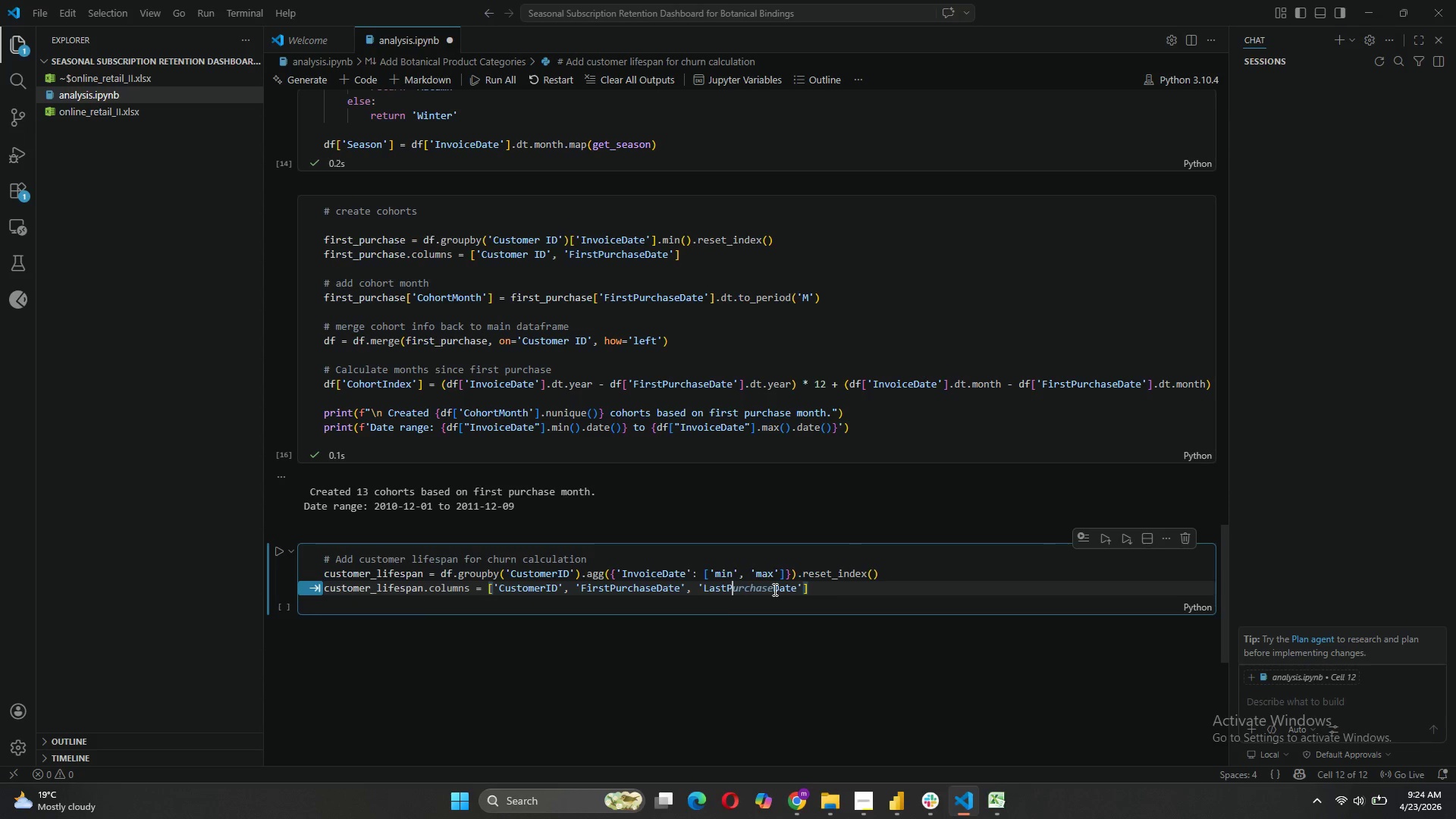 
key(Backspace)
 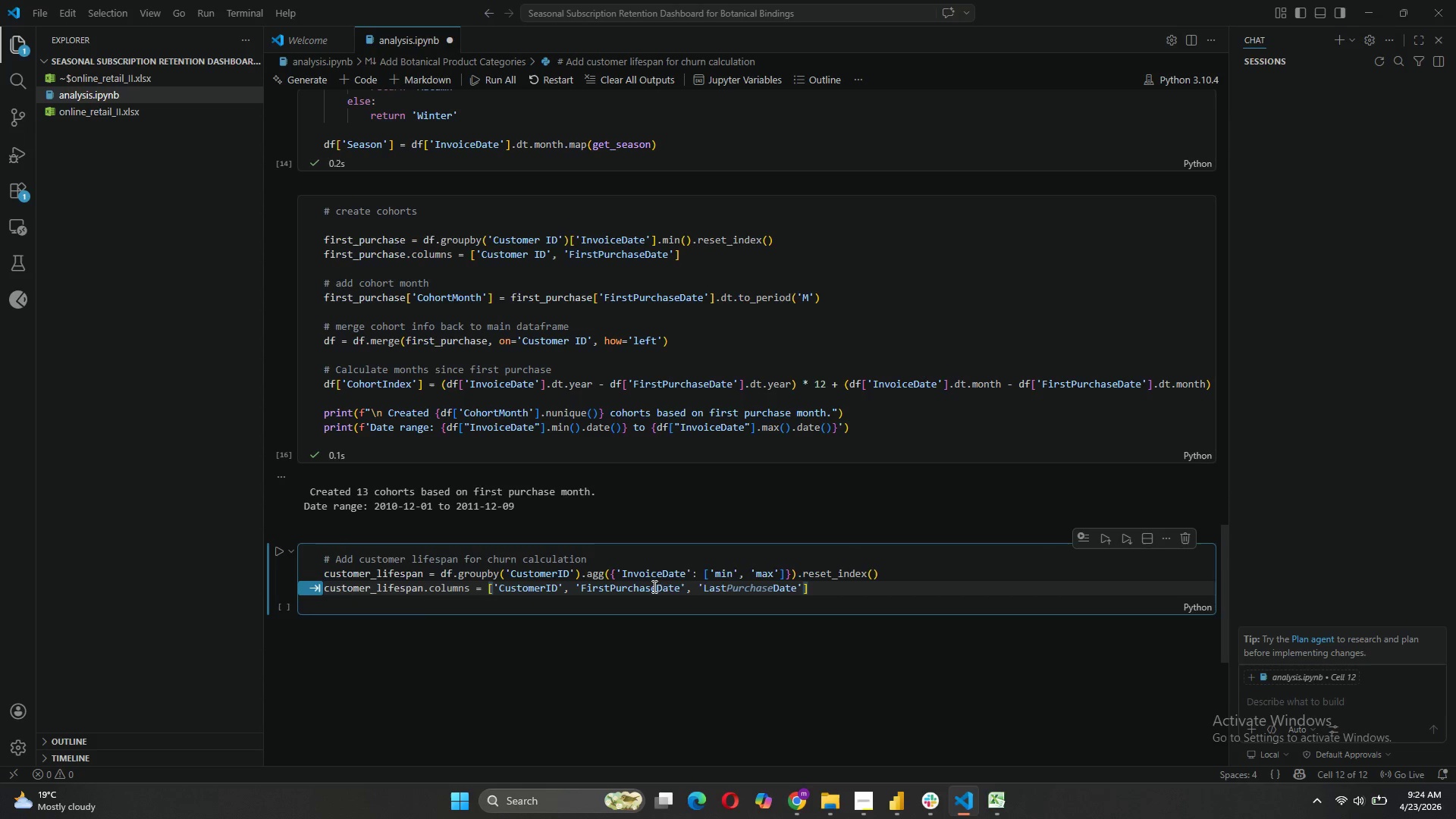 
left_click([658, 586])
 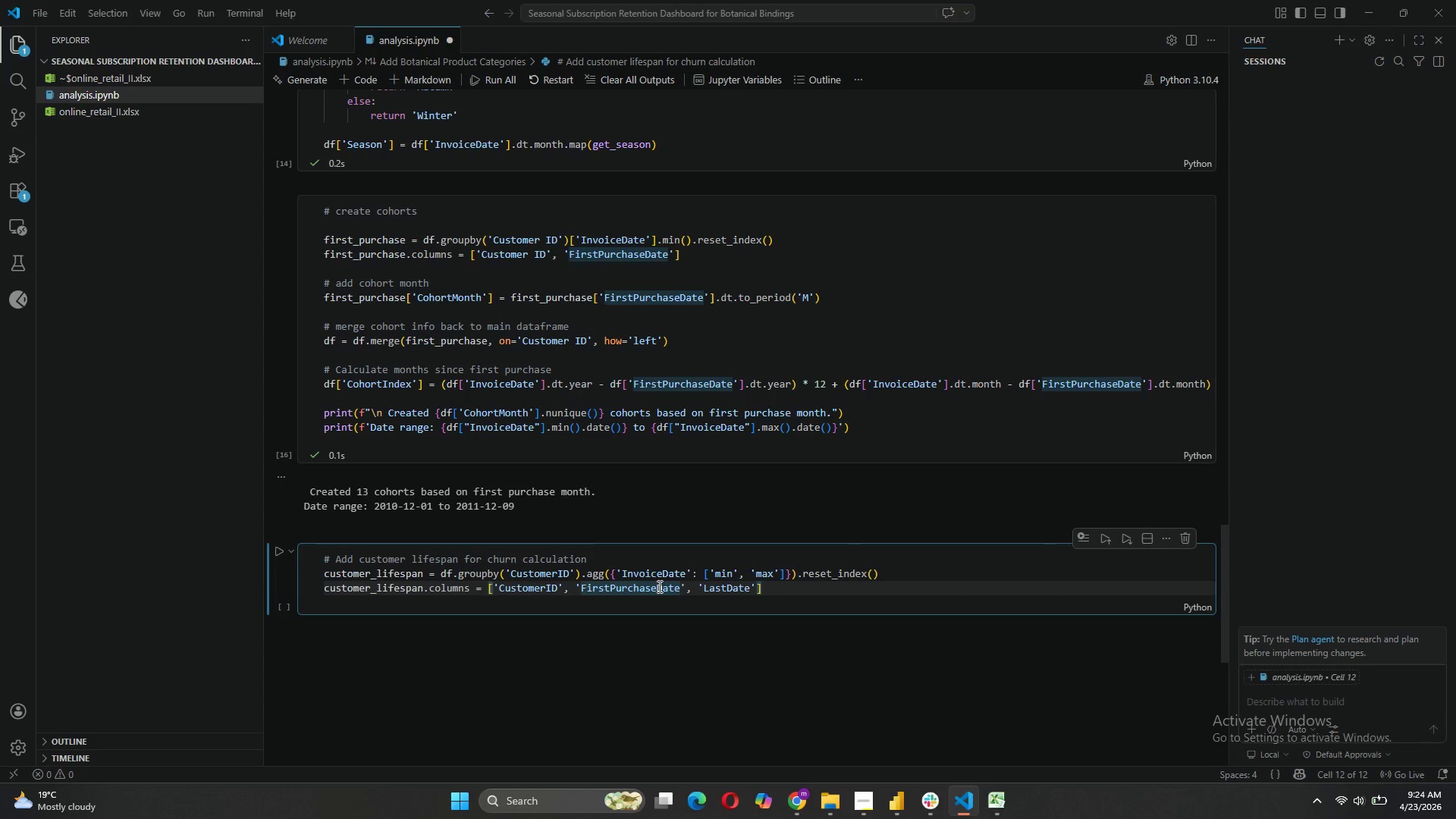 
key(Backspace)
 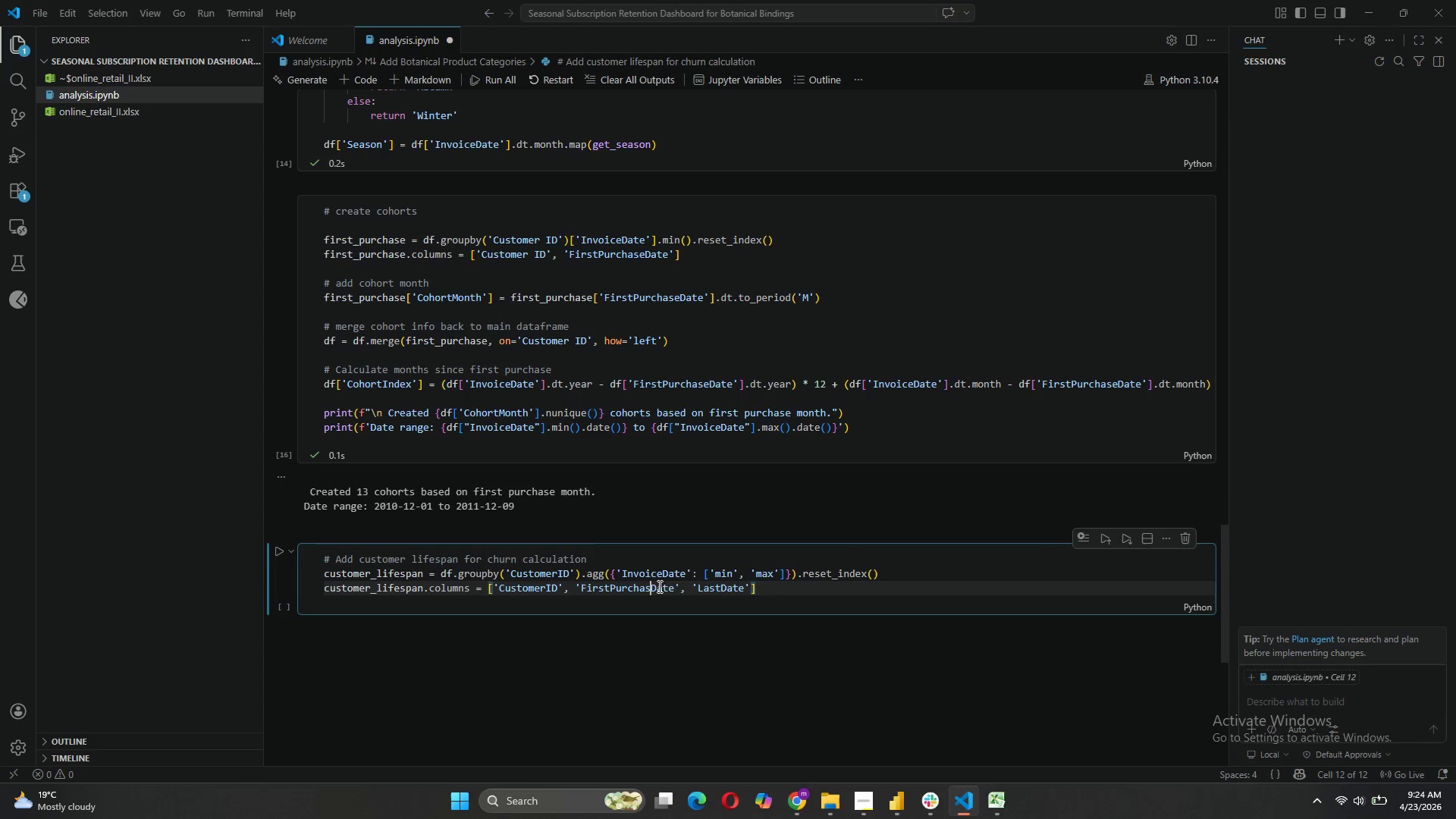 
key(Backspace)
 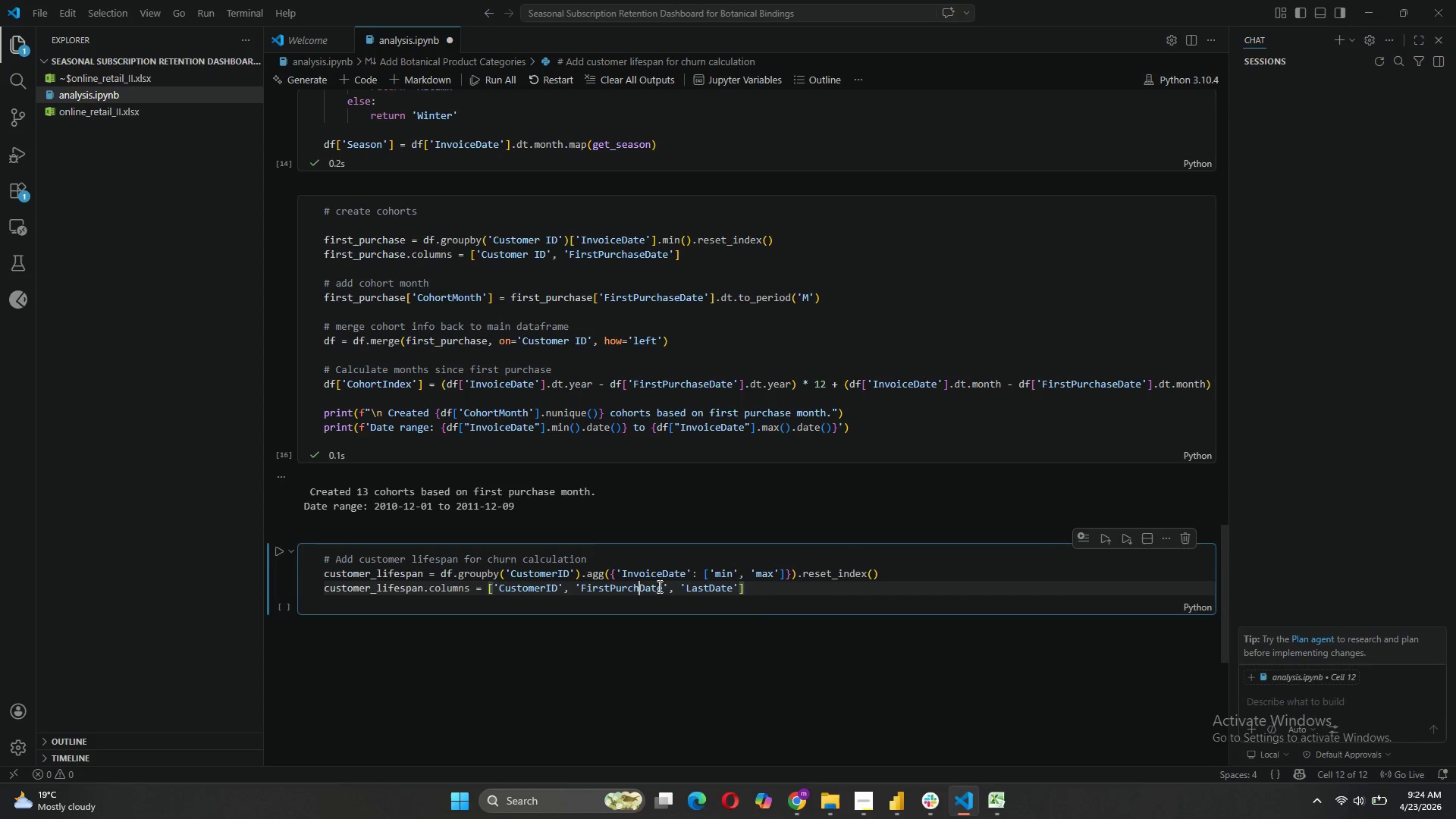 
key(Backspace)
 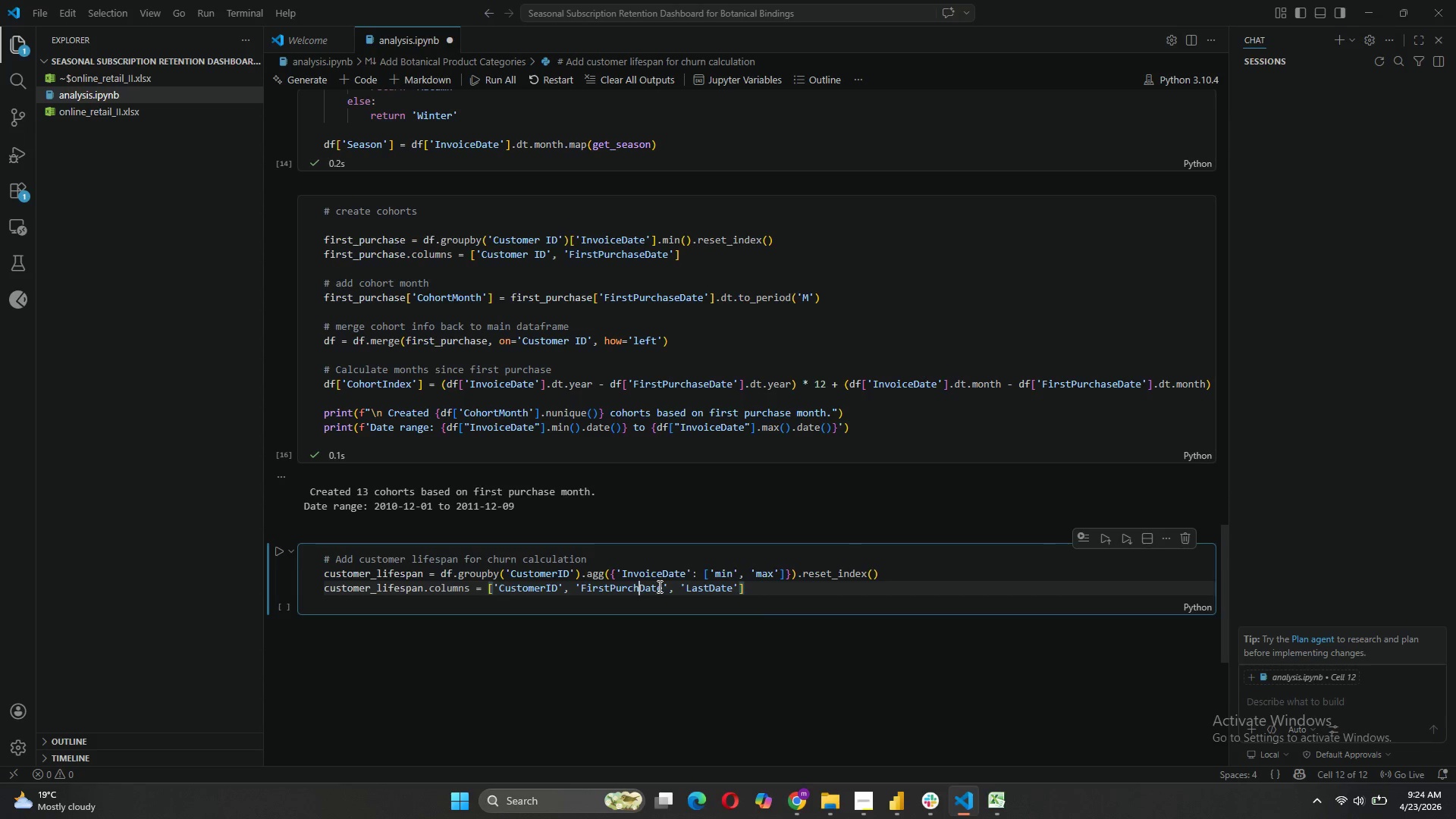 
key(Backspace)
 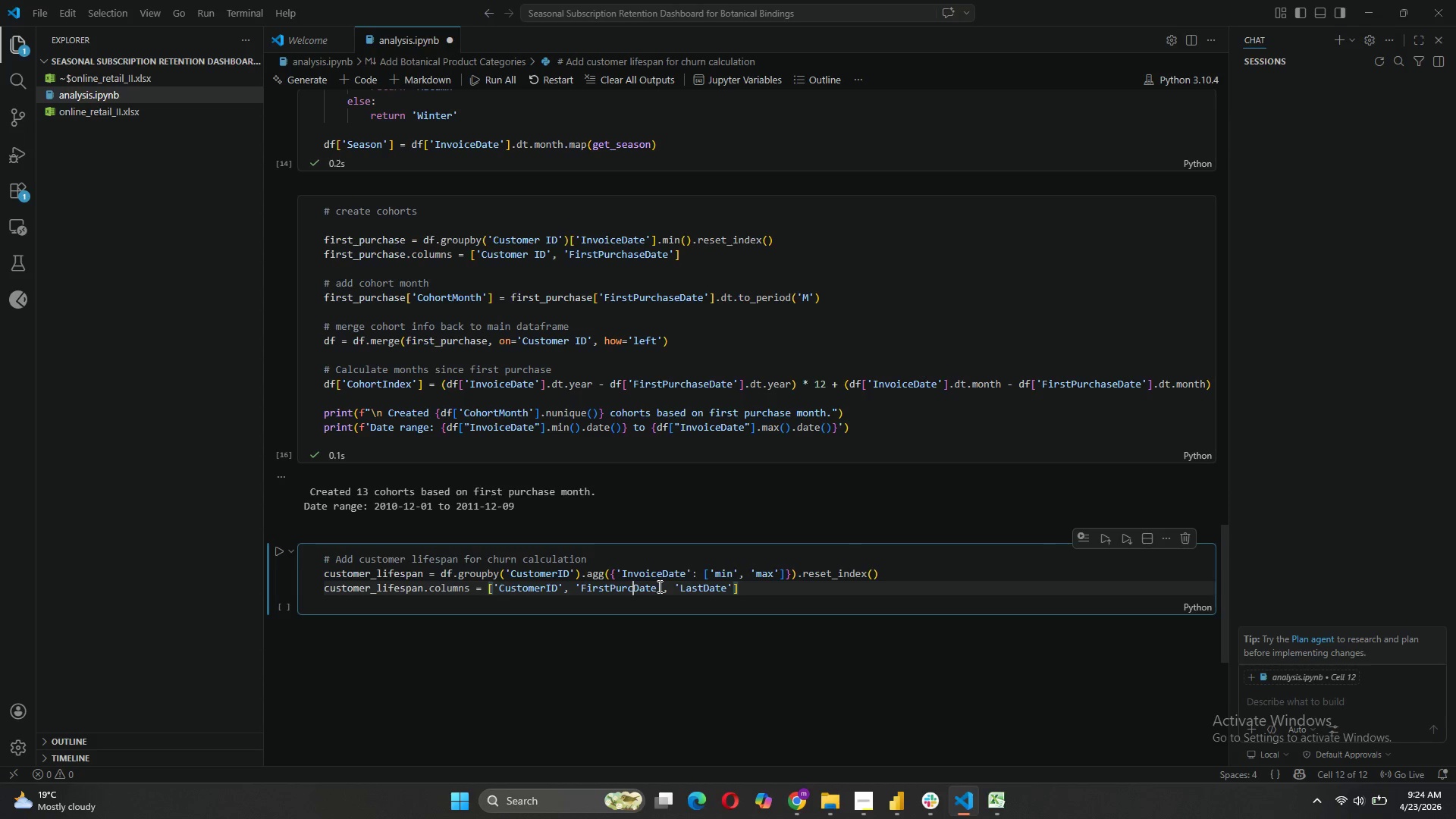 
key(Backspace)
 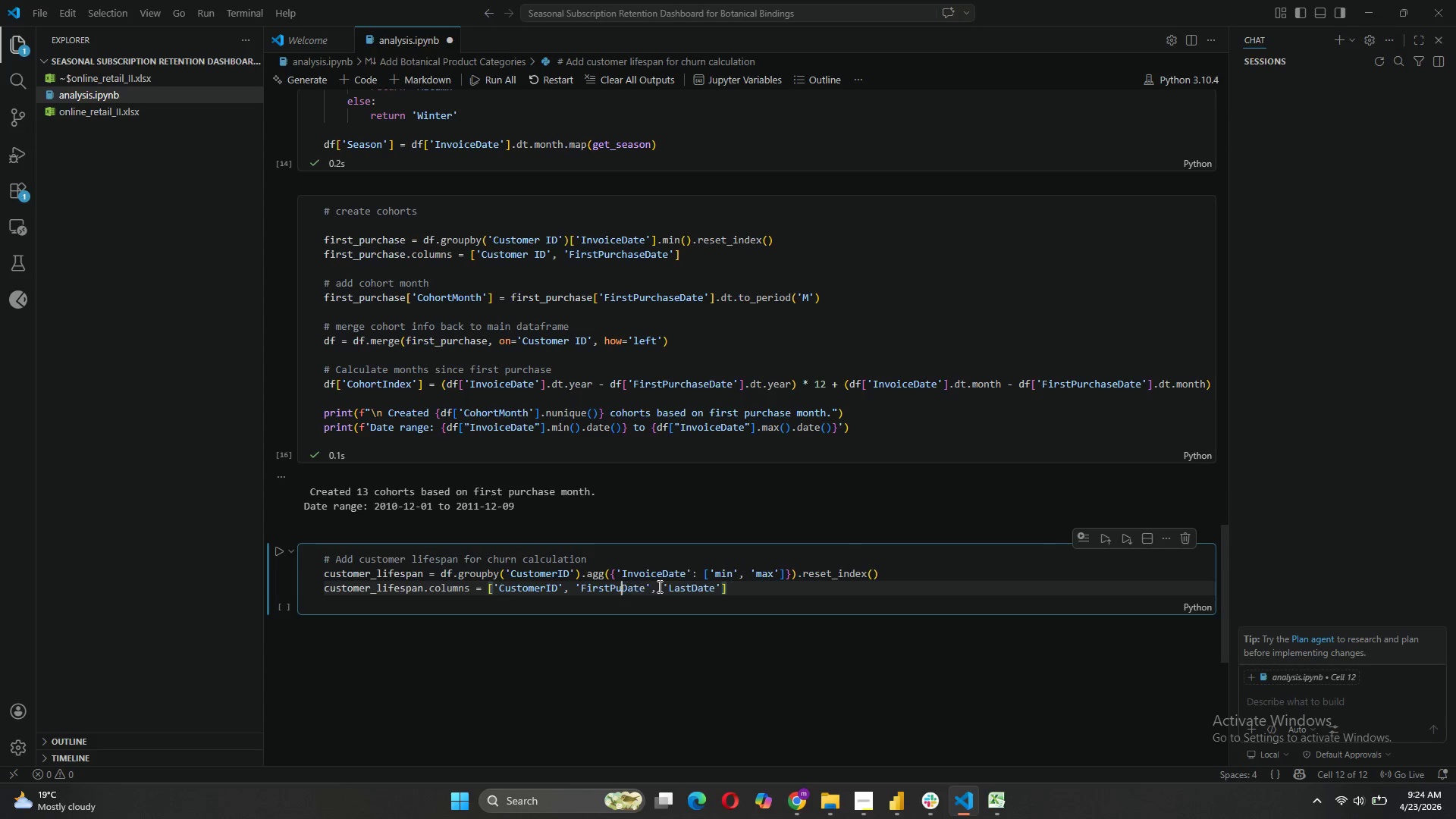 
key(Backspace)
 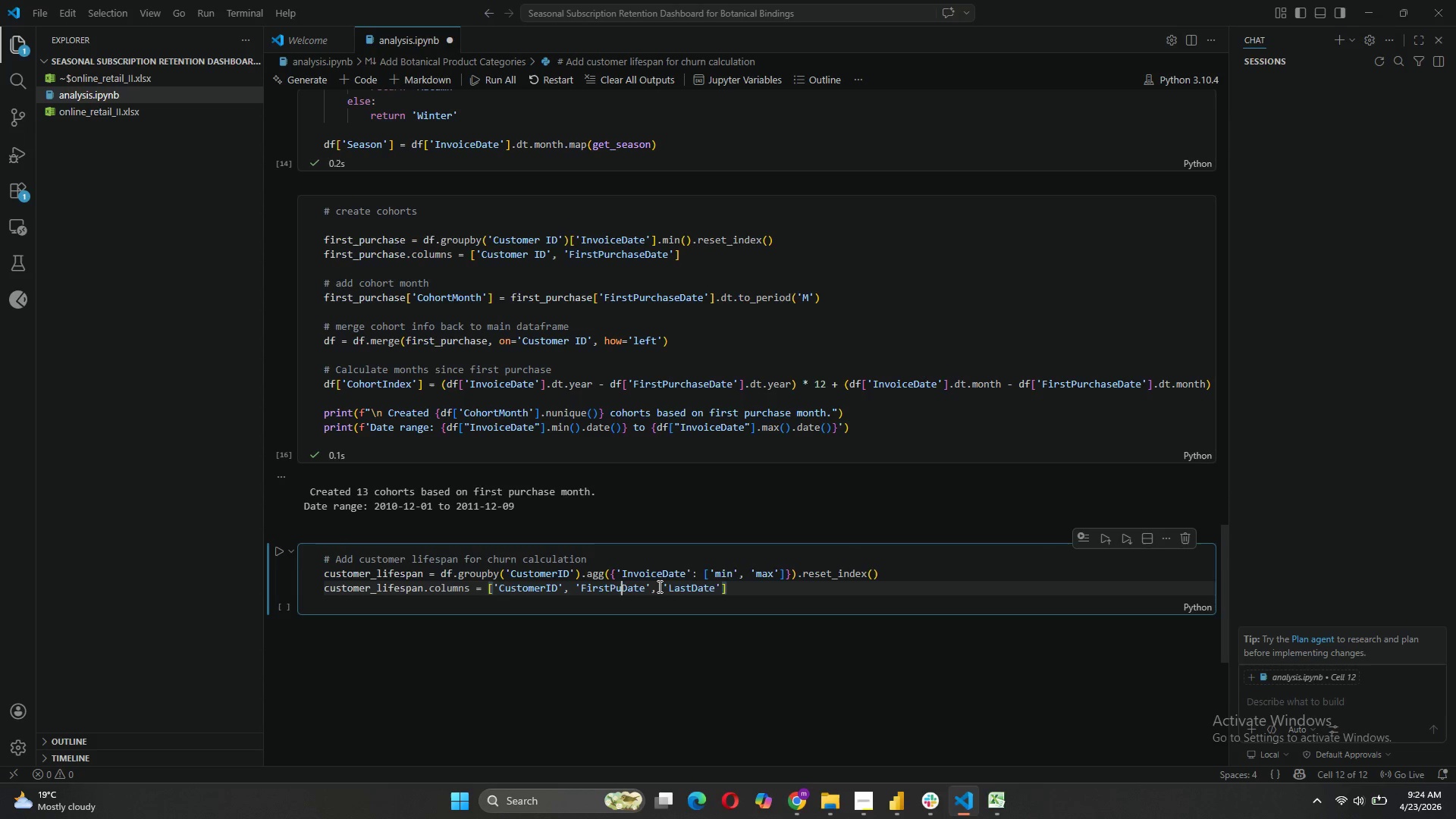 
key(Backspace)
 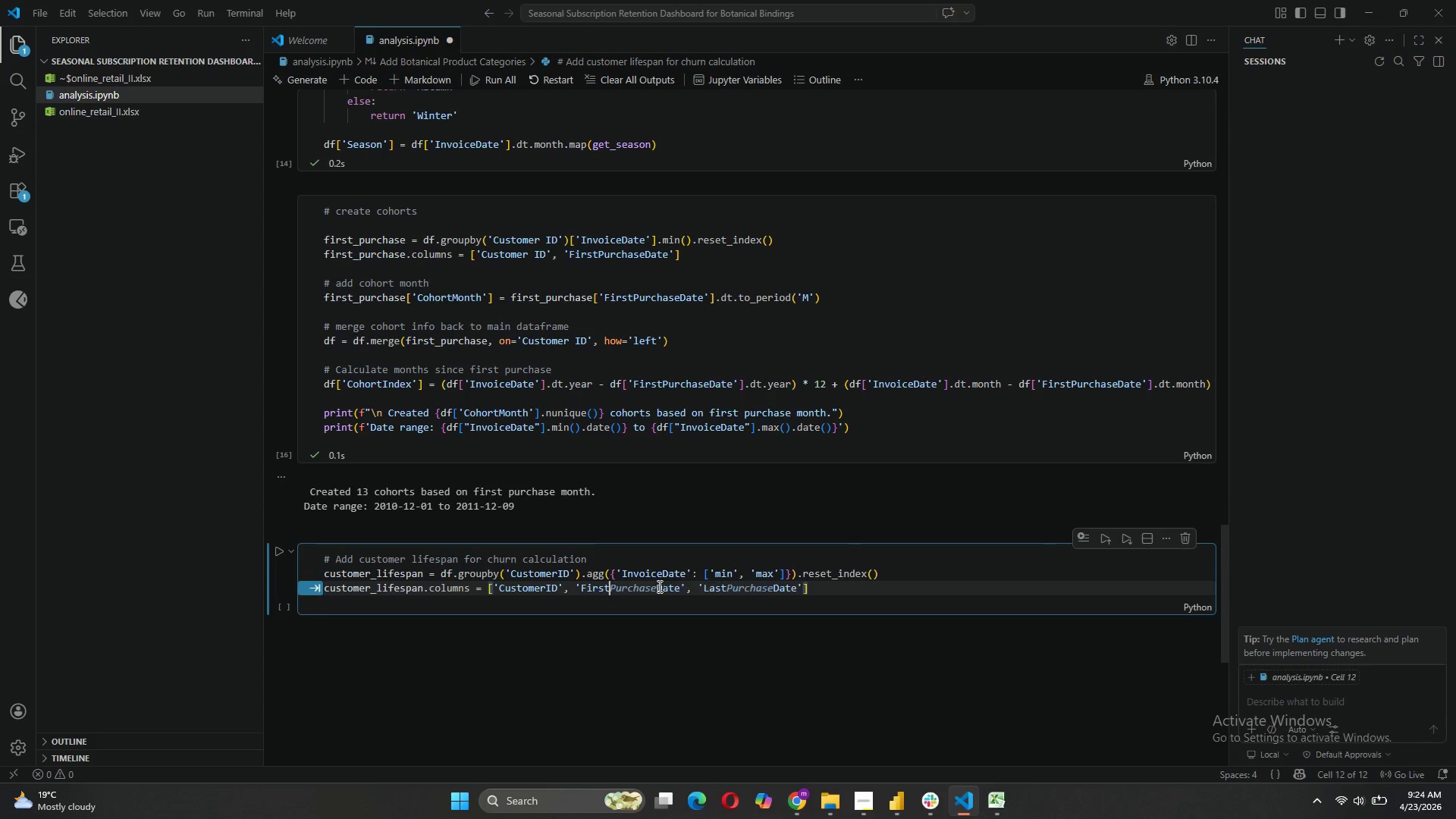 
key(Backspace)
 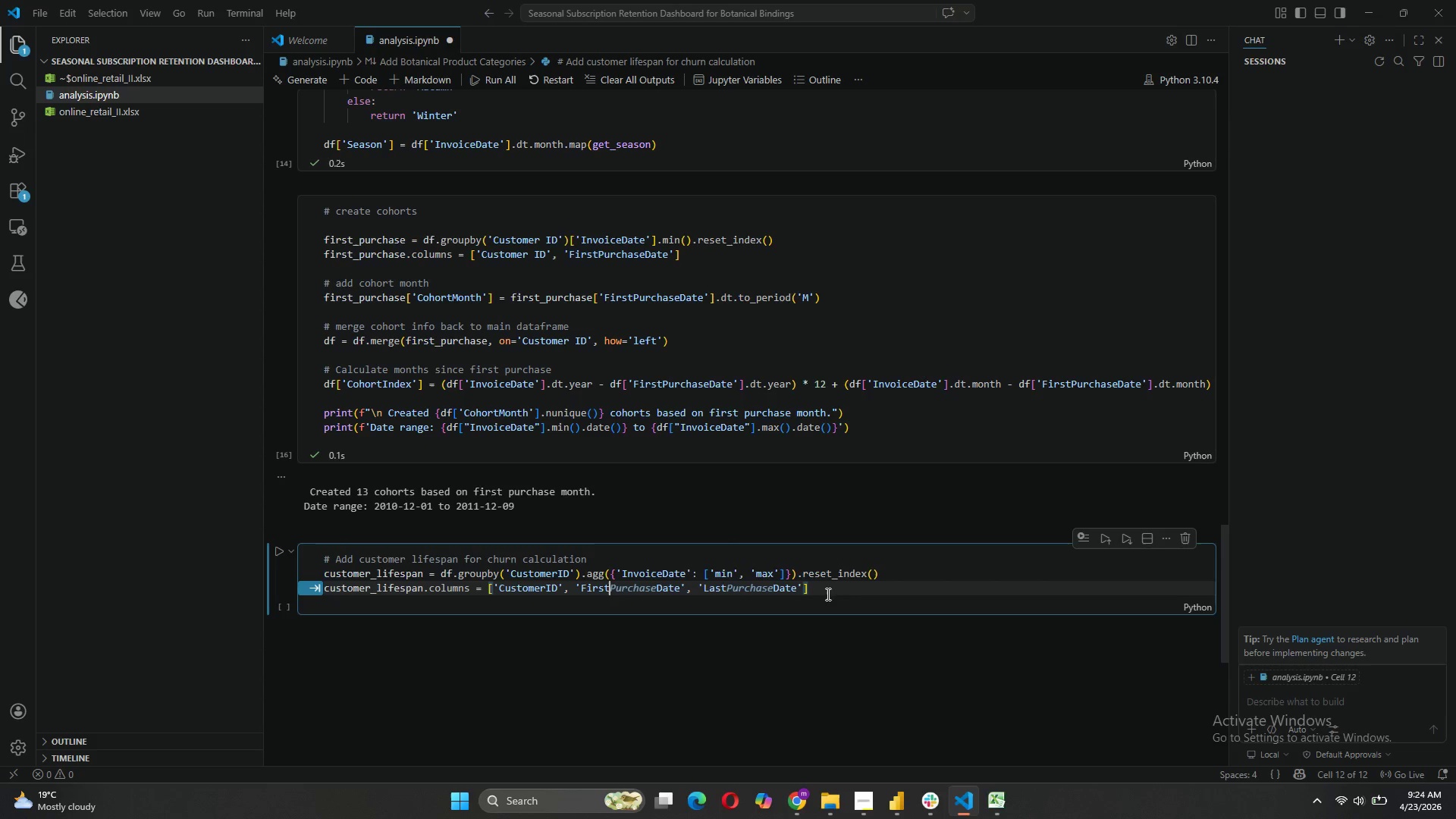 
left_click([877, 589])
 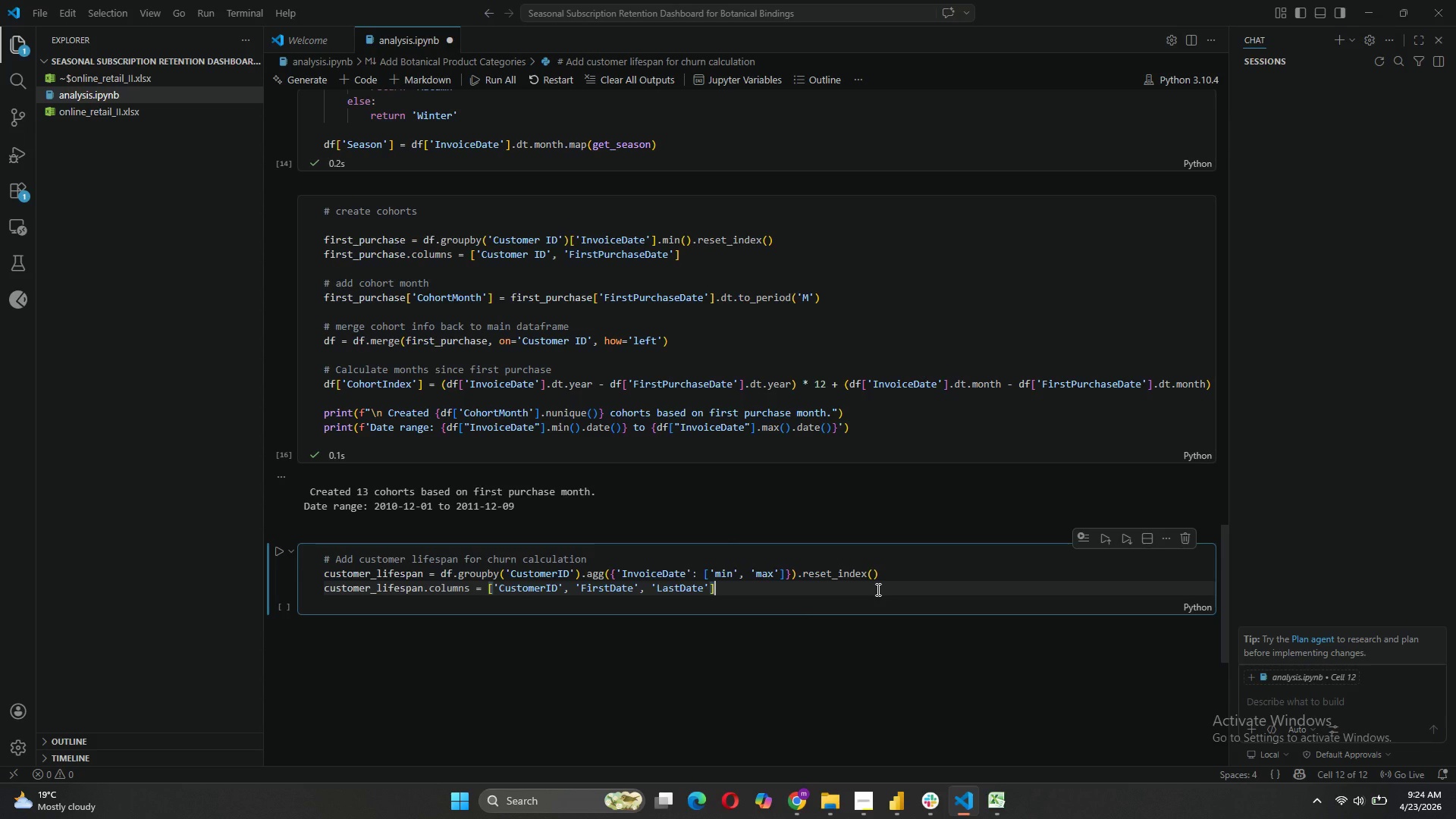 
key(Enter)
 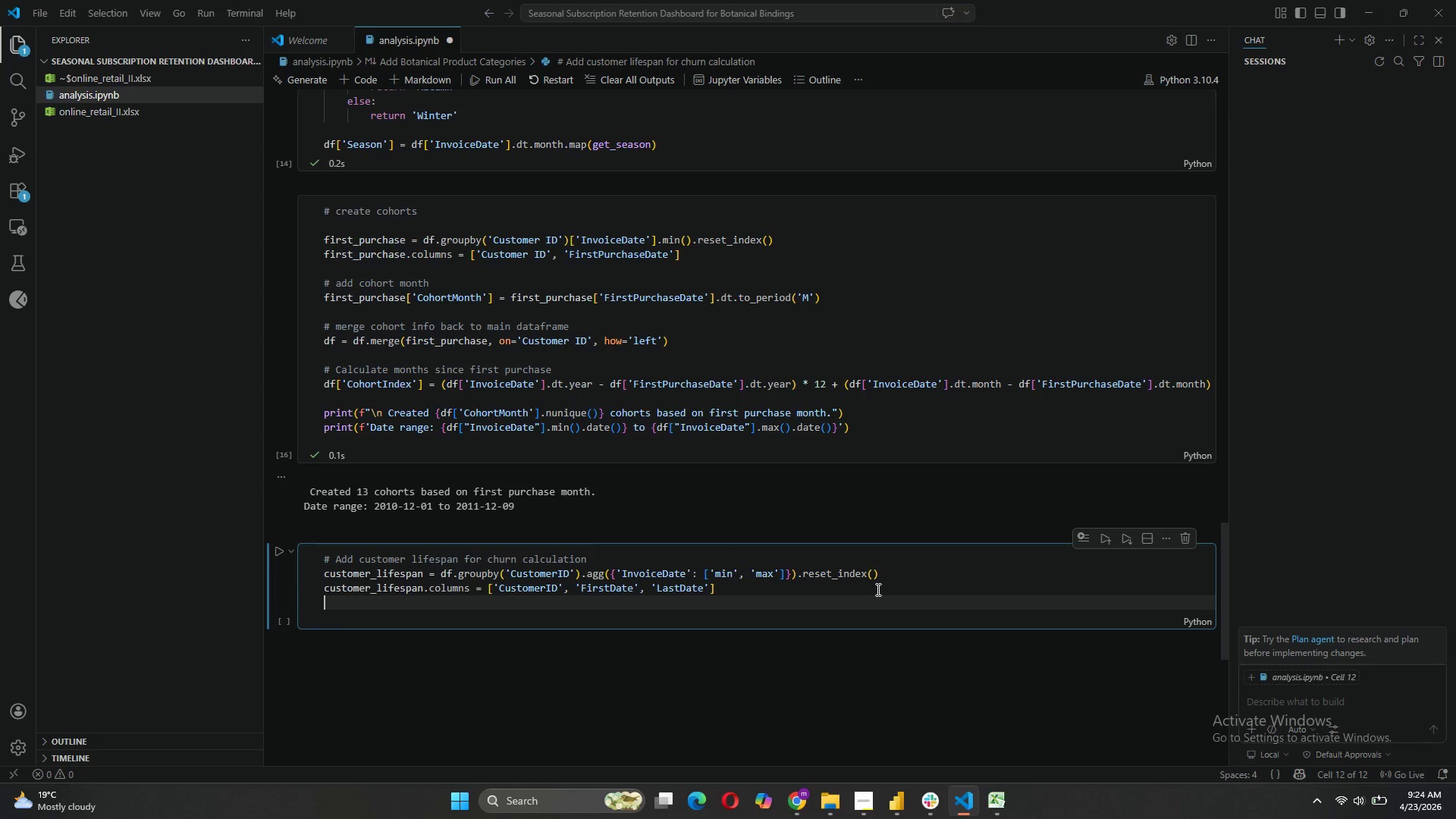 
key(Enter)
 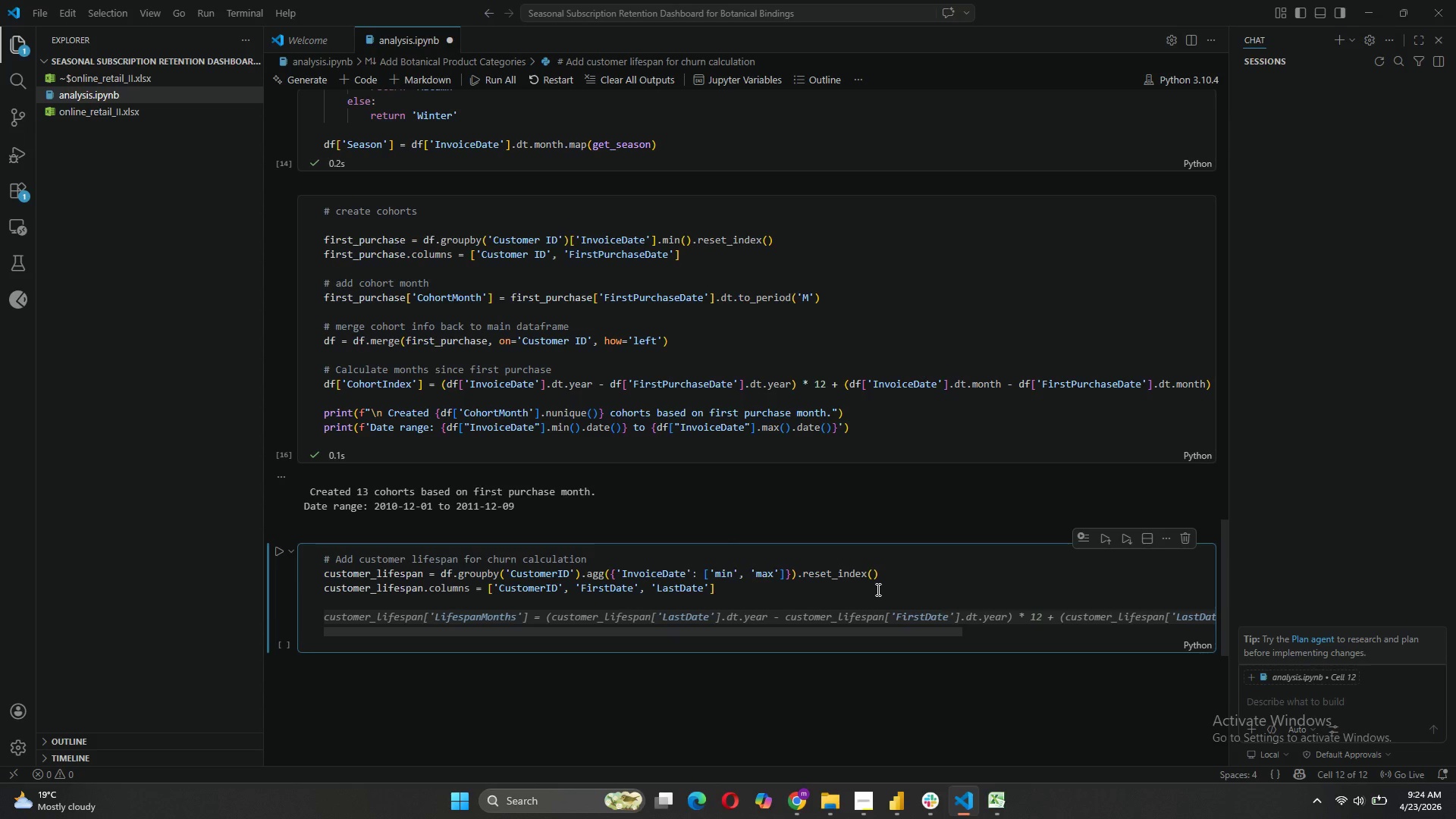 
type(# cA)
key(Backspace)
type(A)
key(Backspace)
type(alculate months active)
 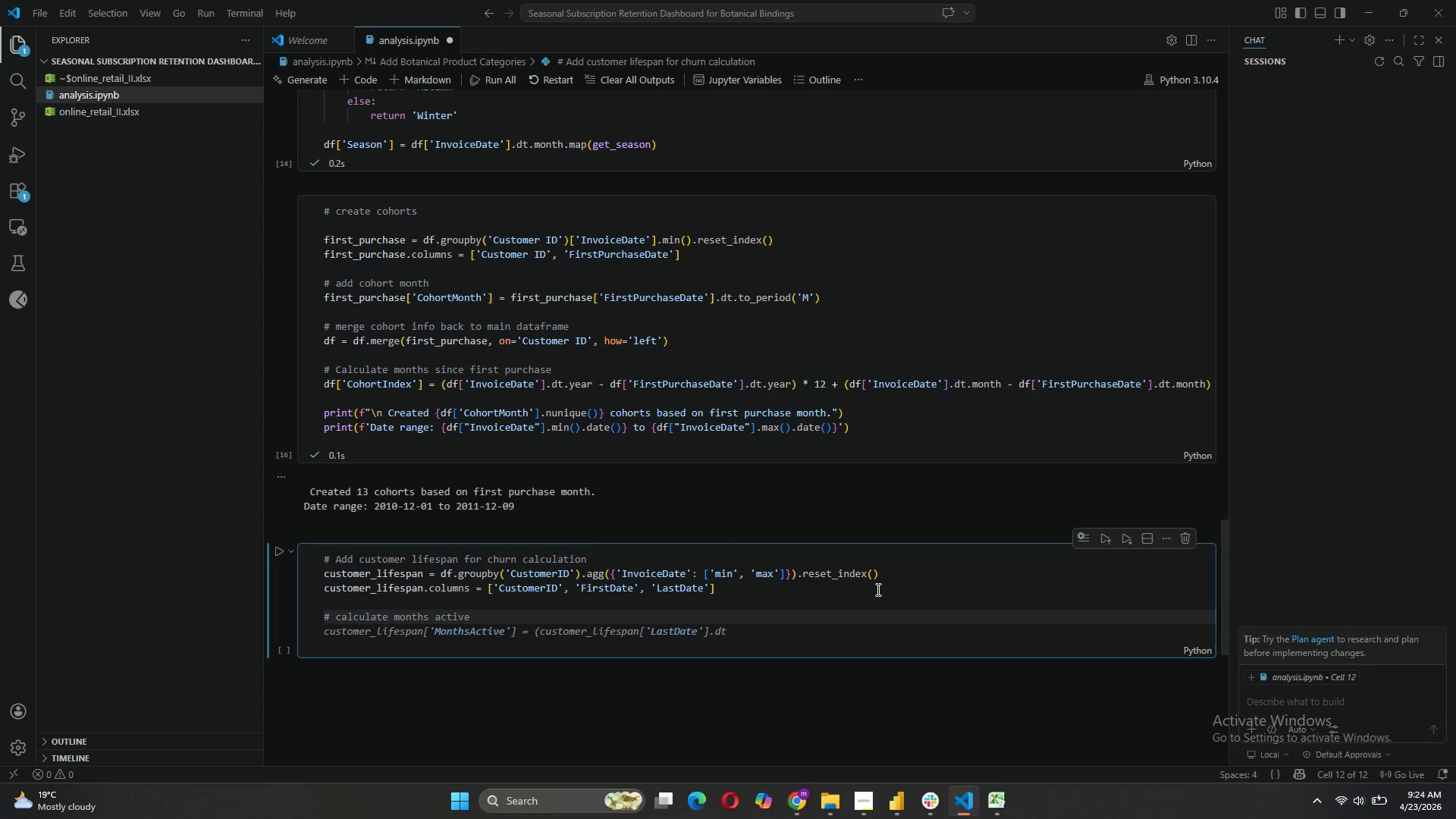 
key(Enter)
 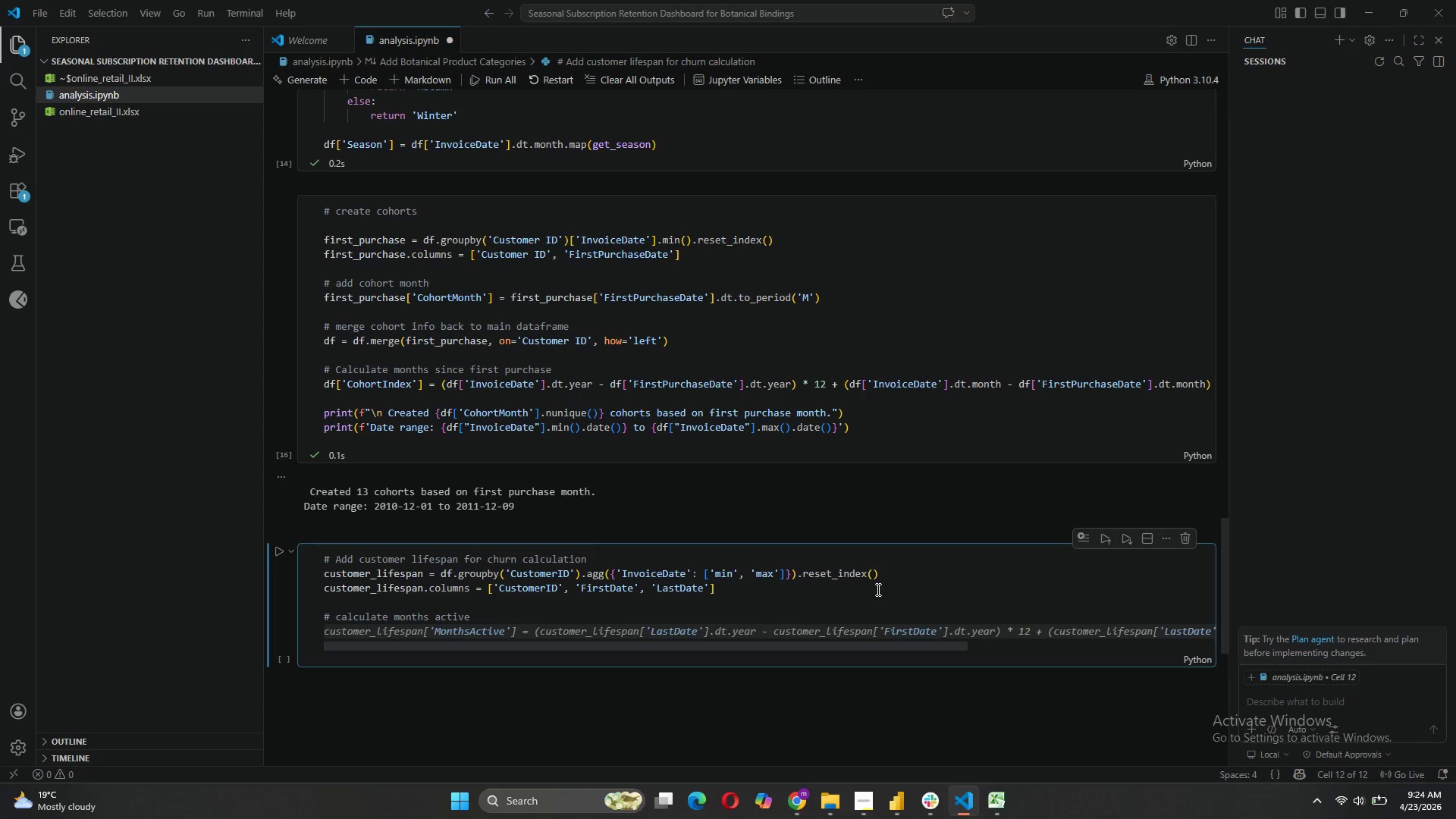 
key(Tab)
 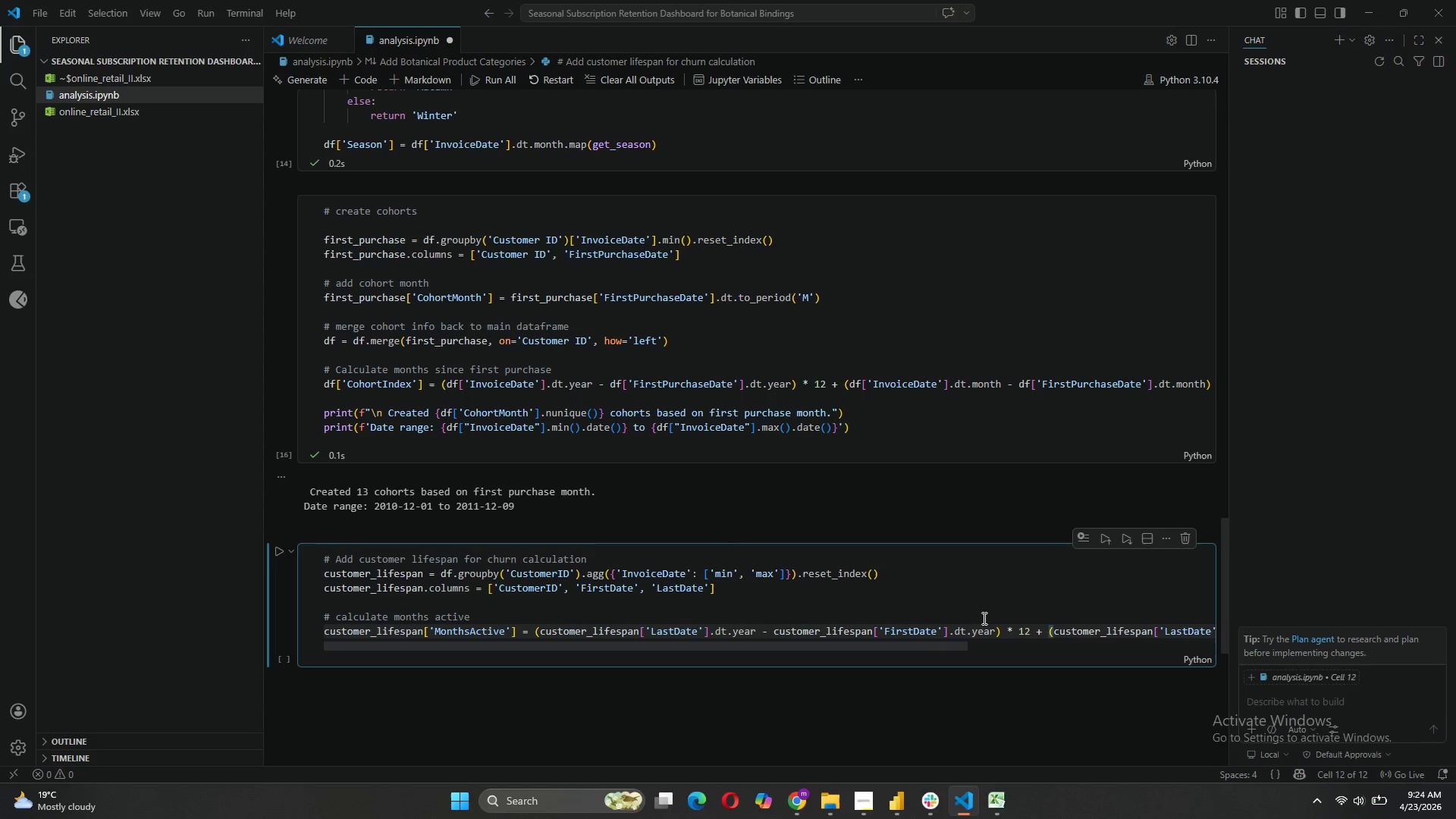 
left_click([1018, 631])
 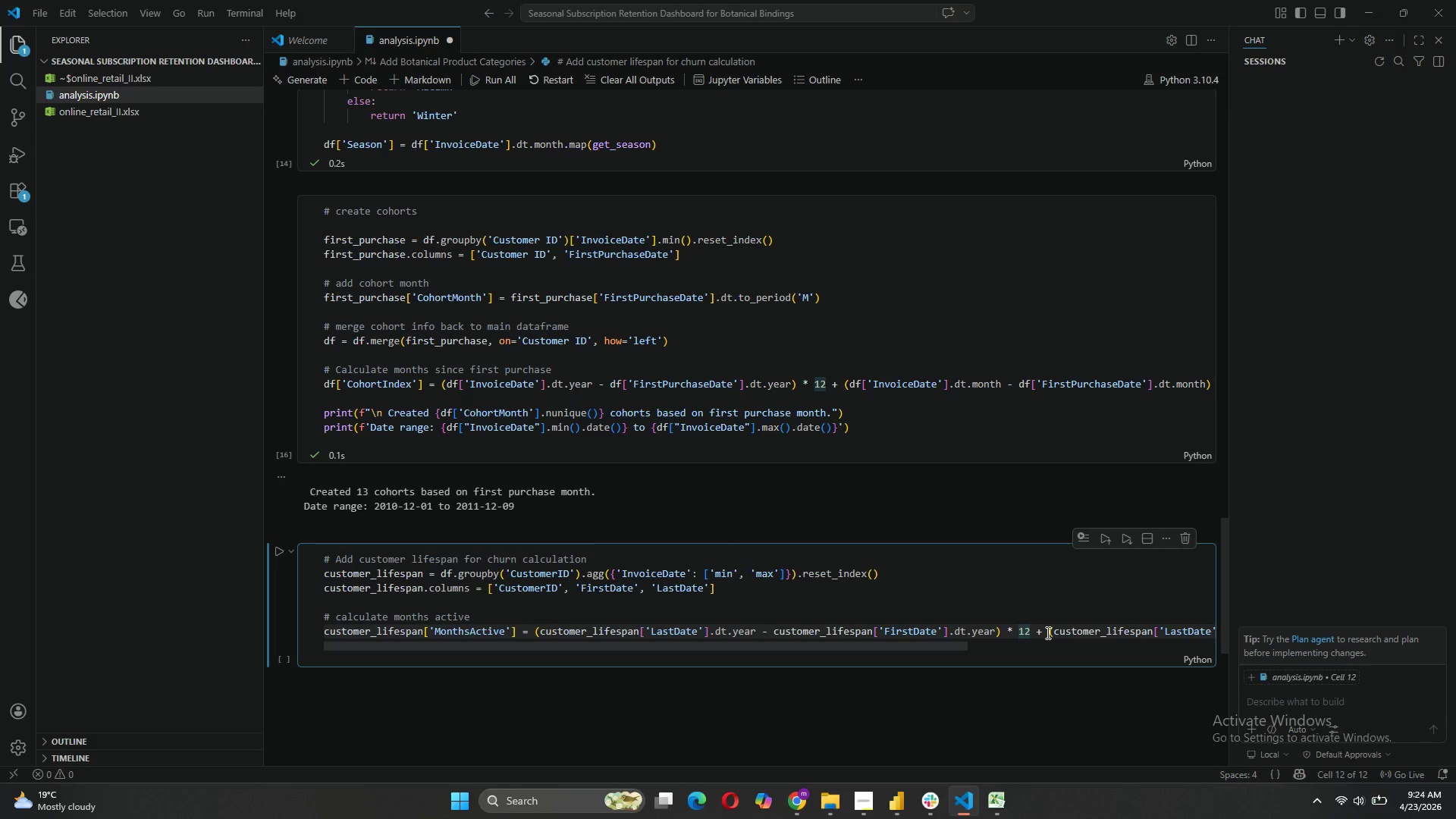 
left_click([1046, 632])
 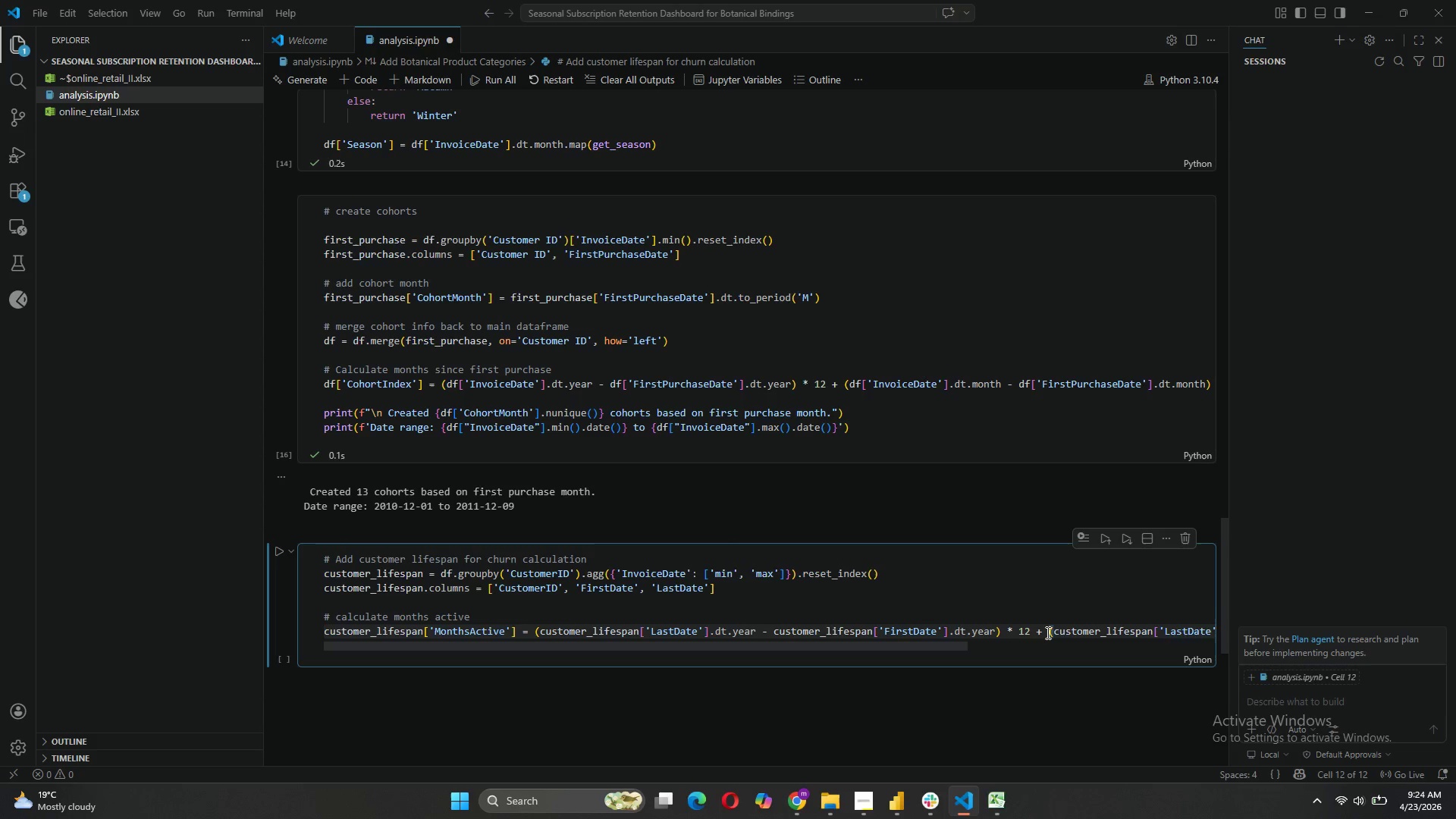 
key(Backslash)
 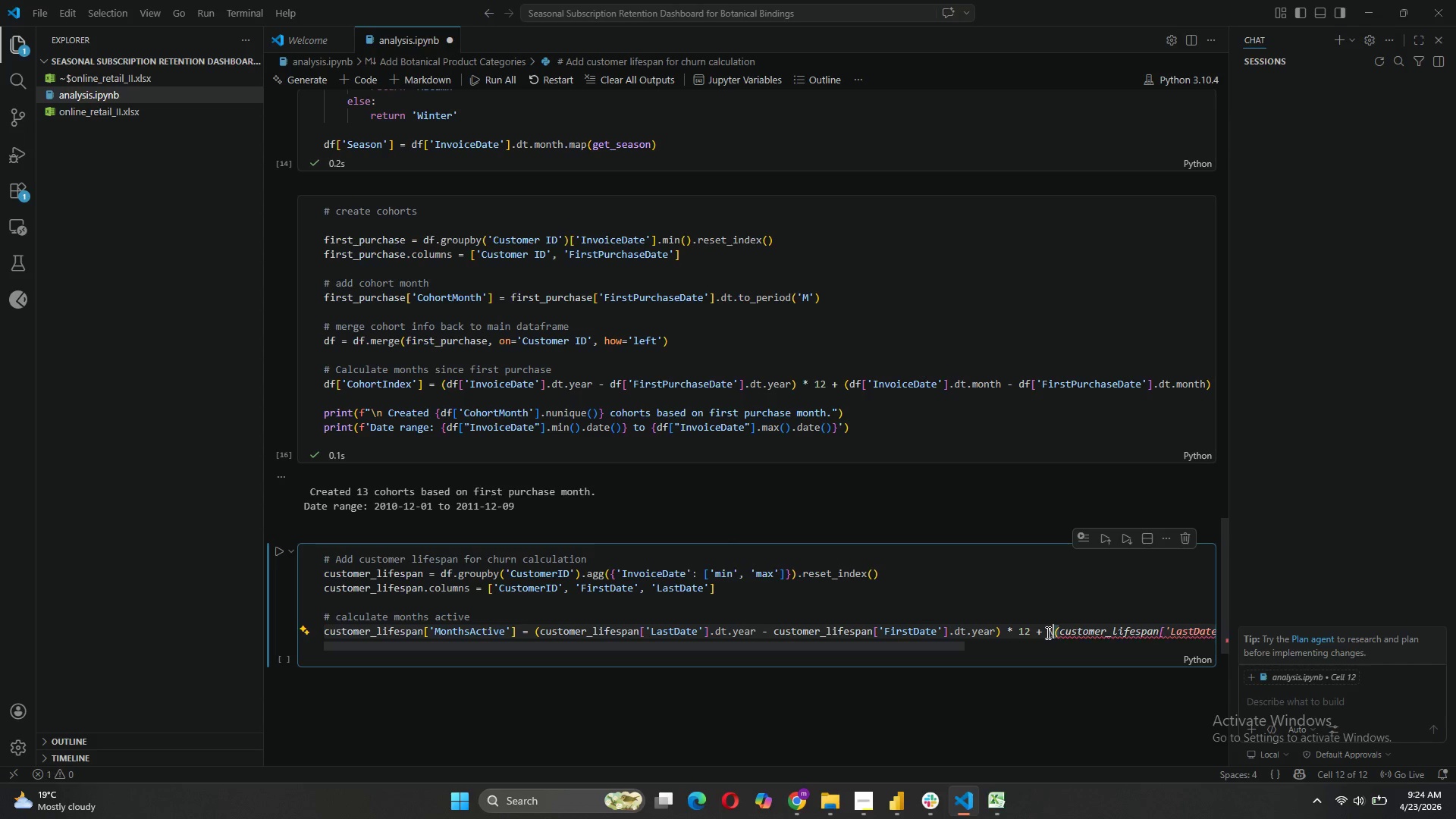 
key(Enter)
 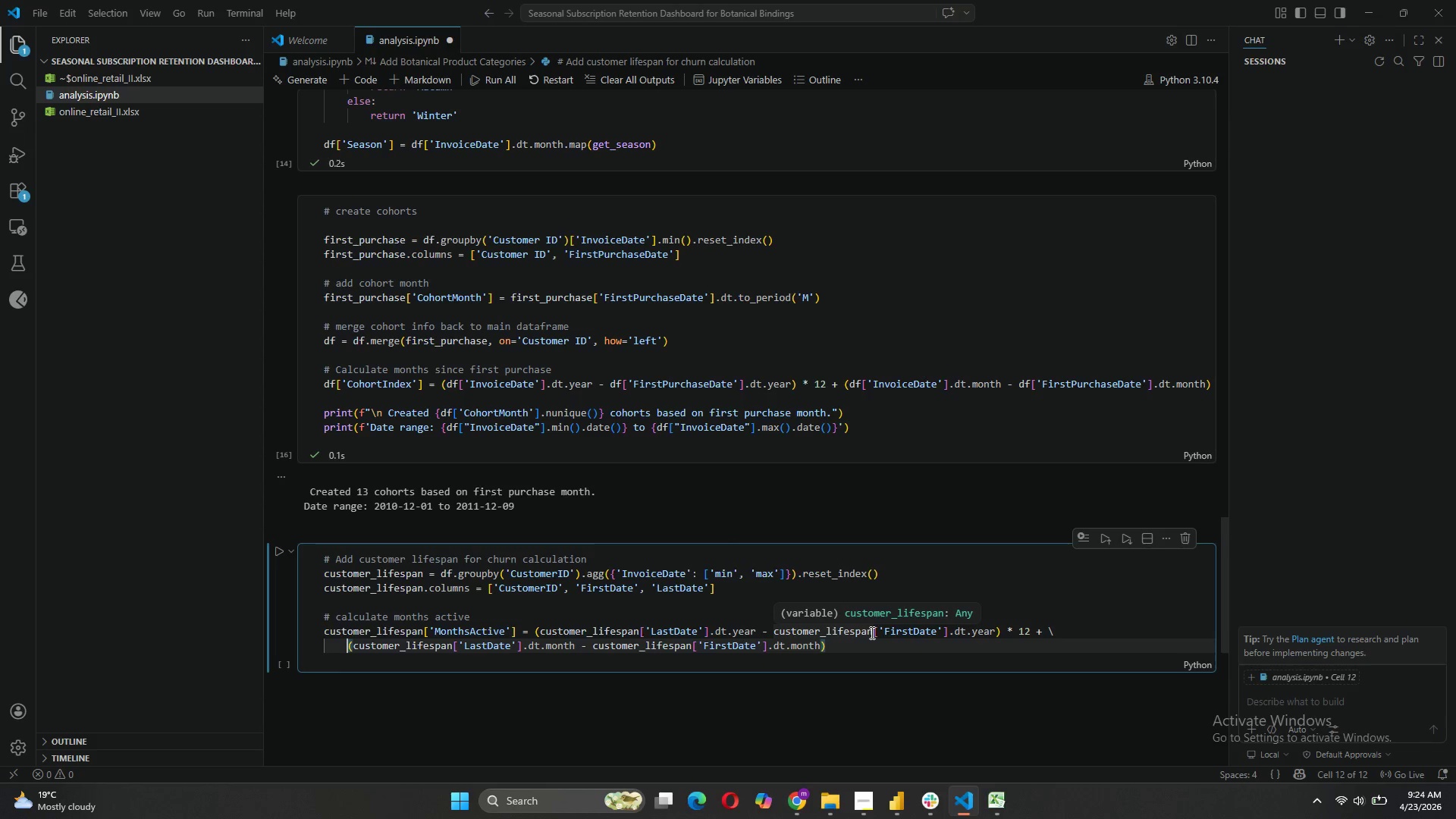 
wait(21.02)
 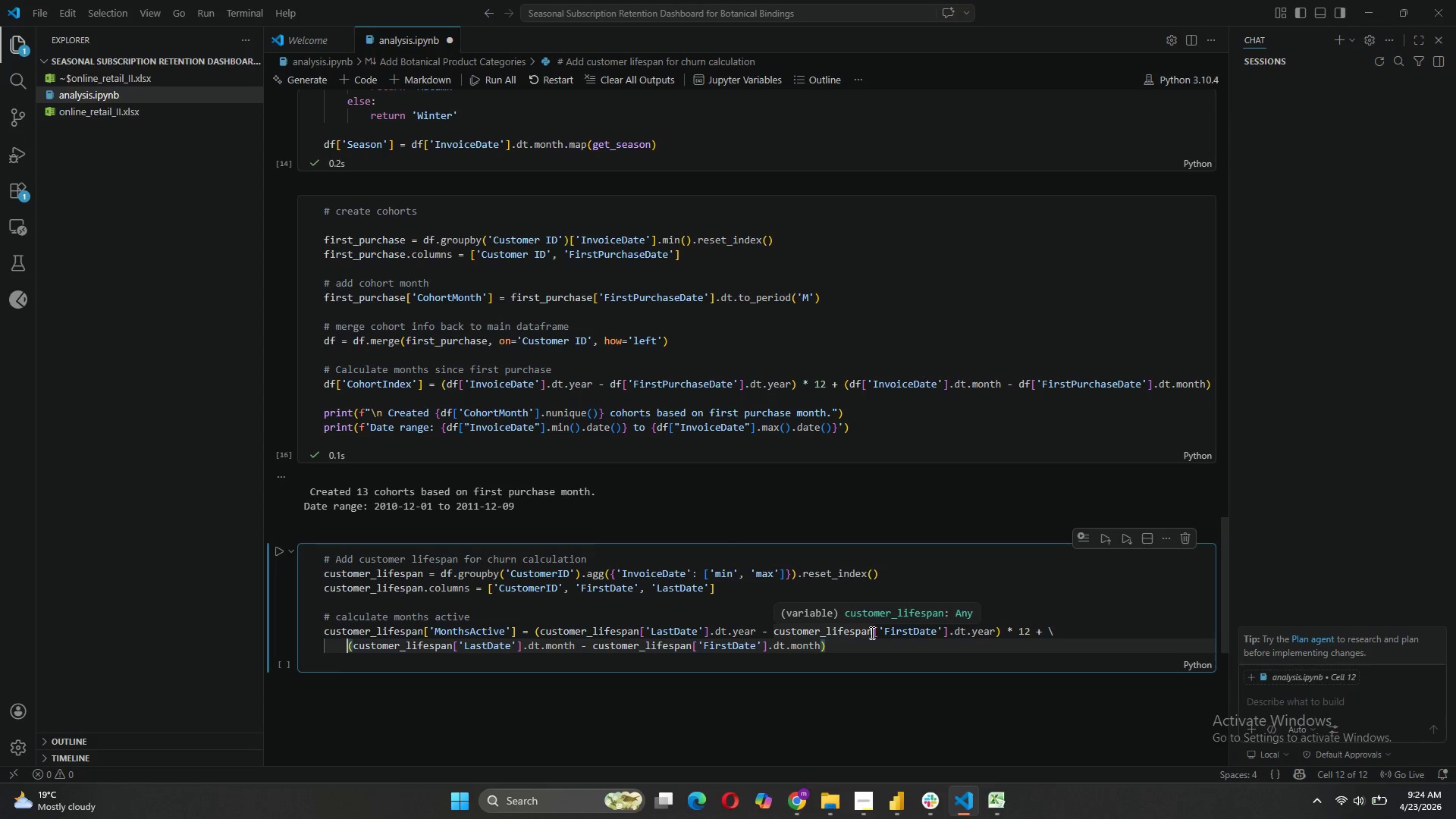 
mouse_move([855, 650])
 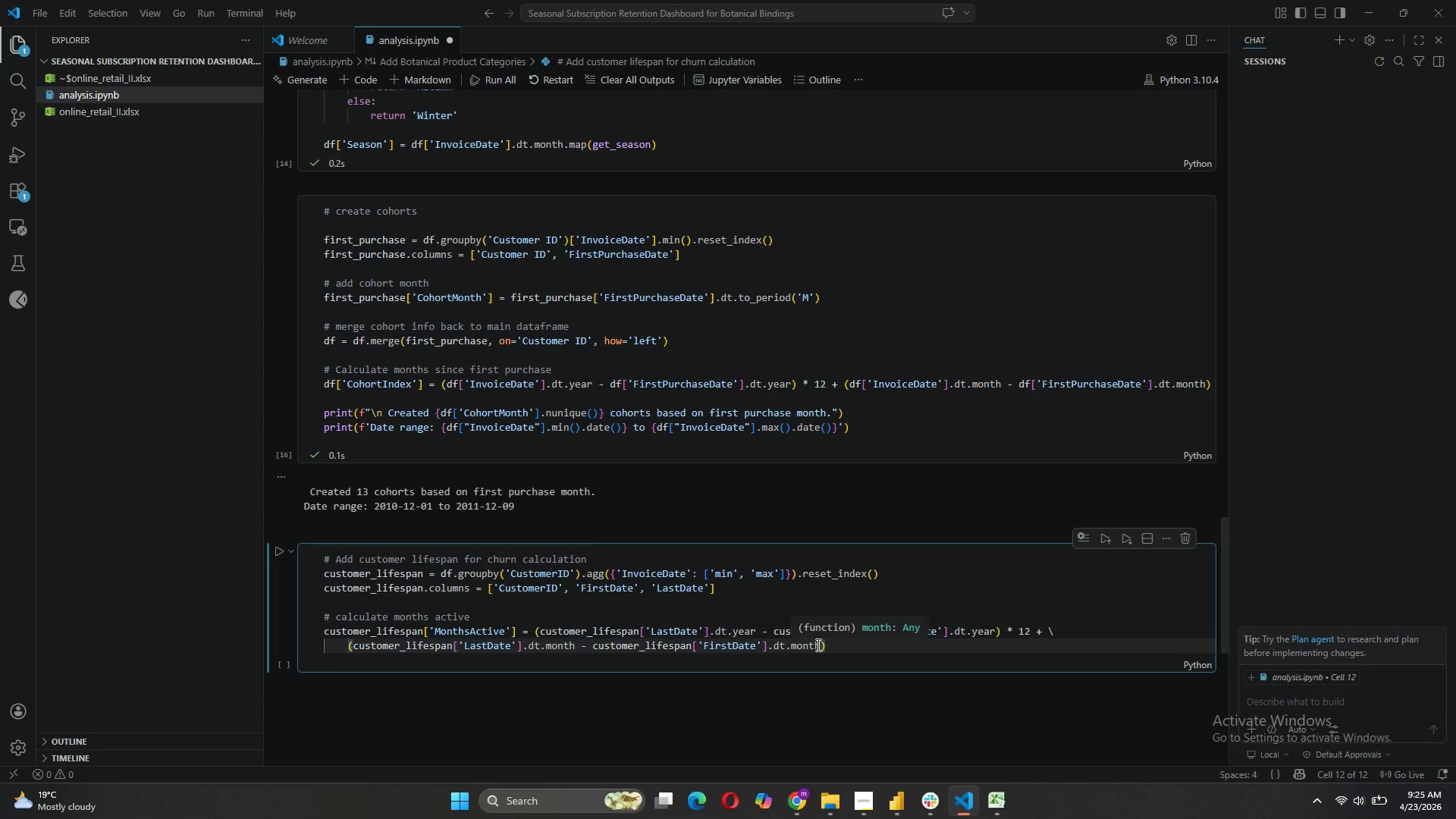 
left_click([839, 646])
 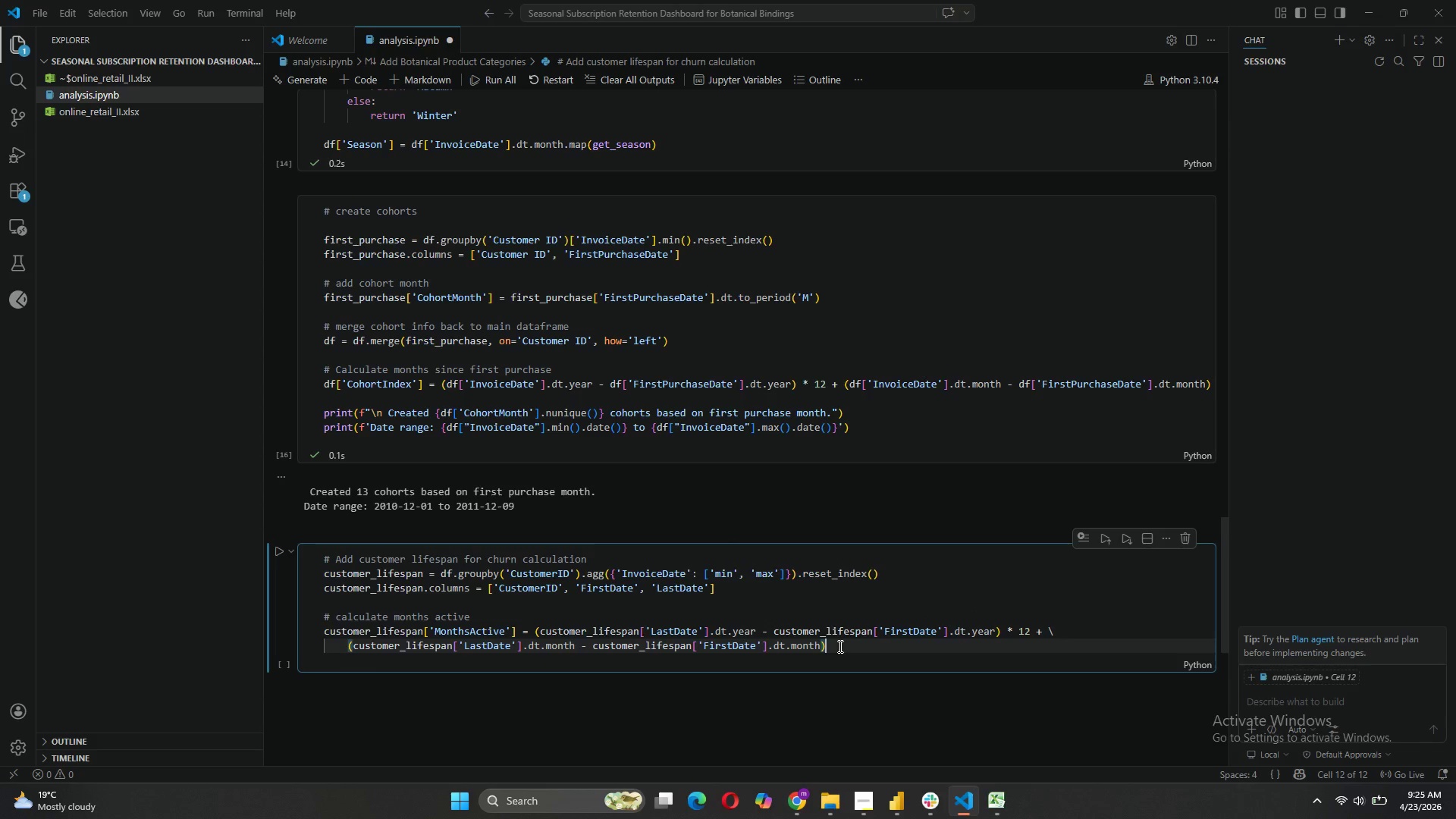 
key(Space)
 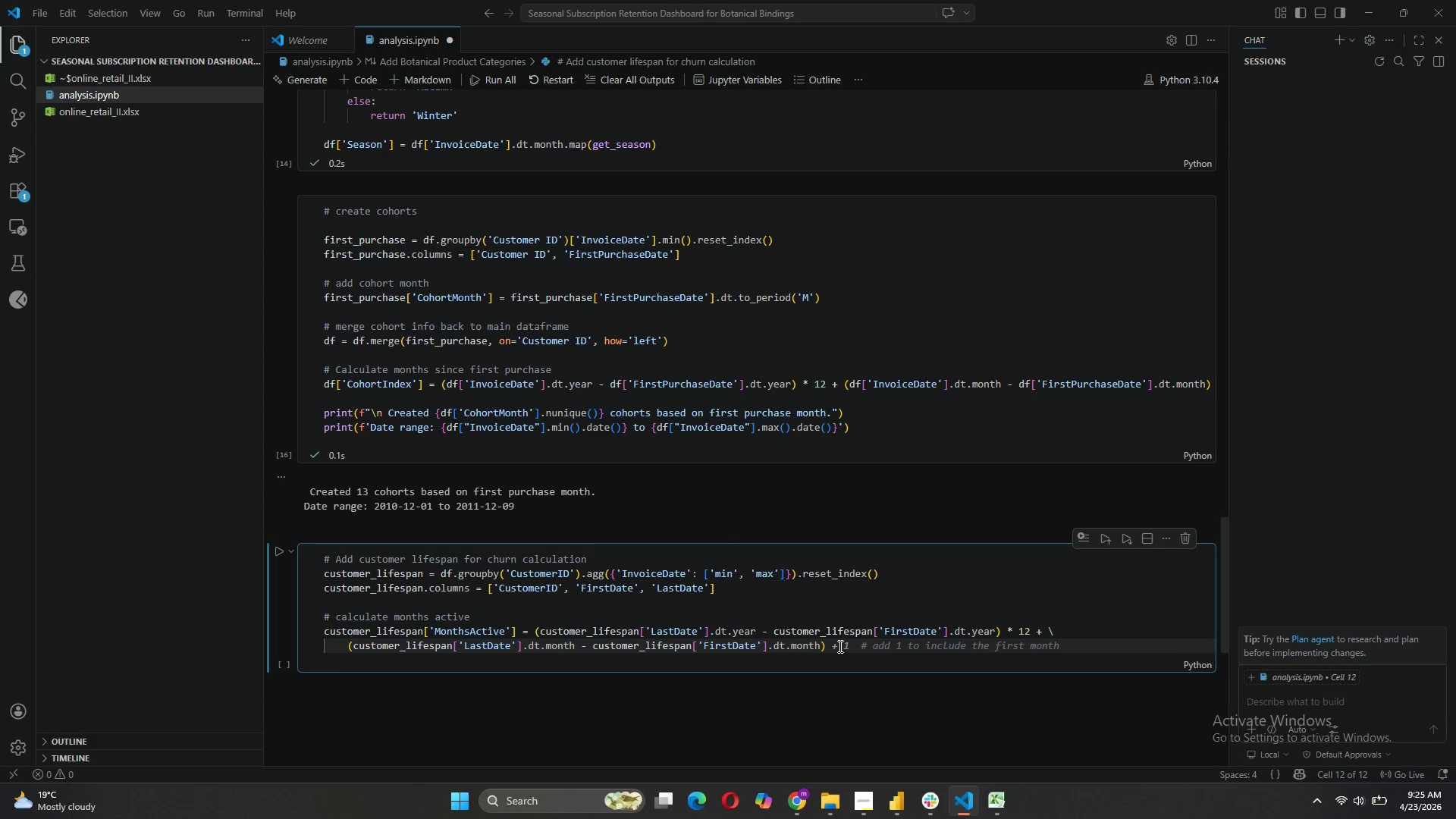 
key(Shift+Equal)
 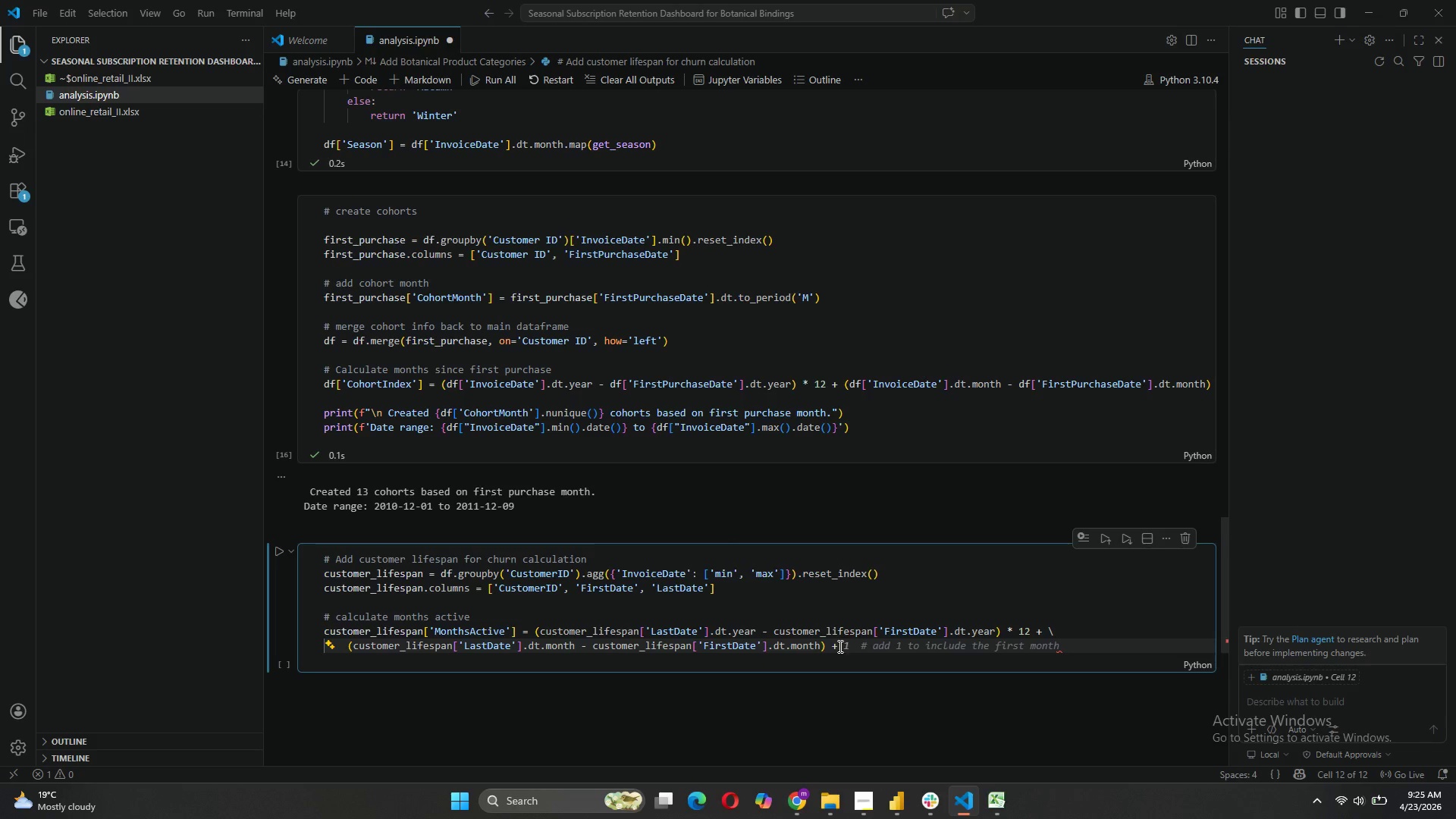 
key(1)
 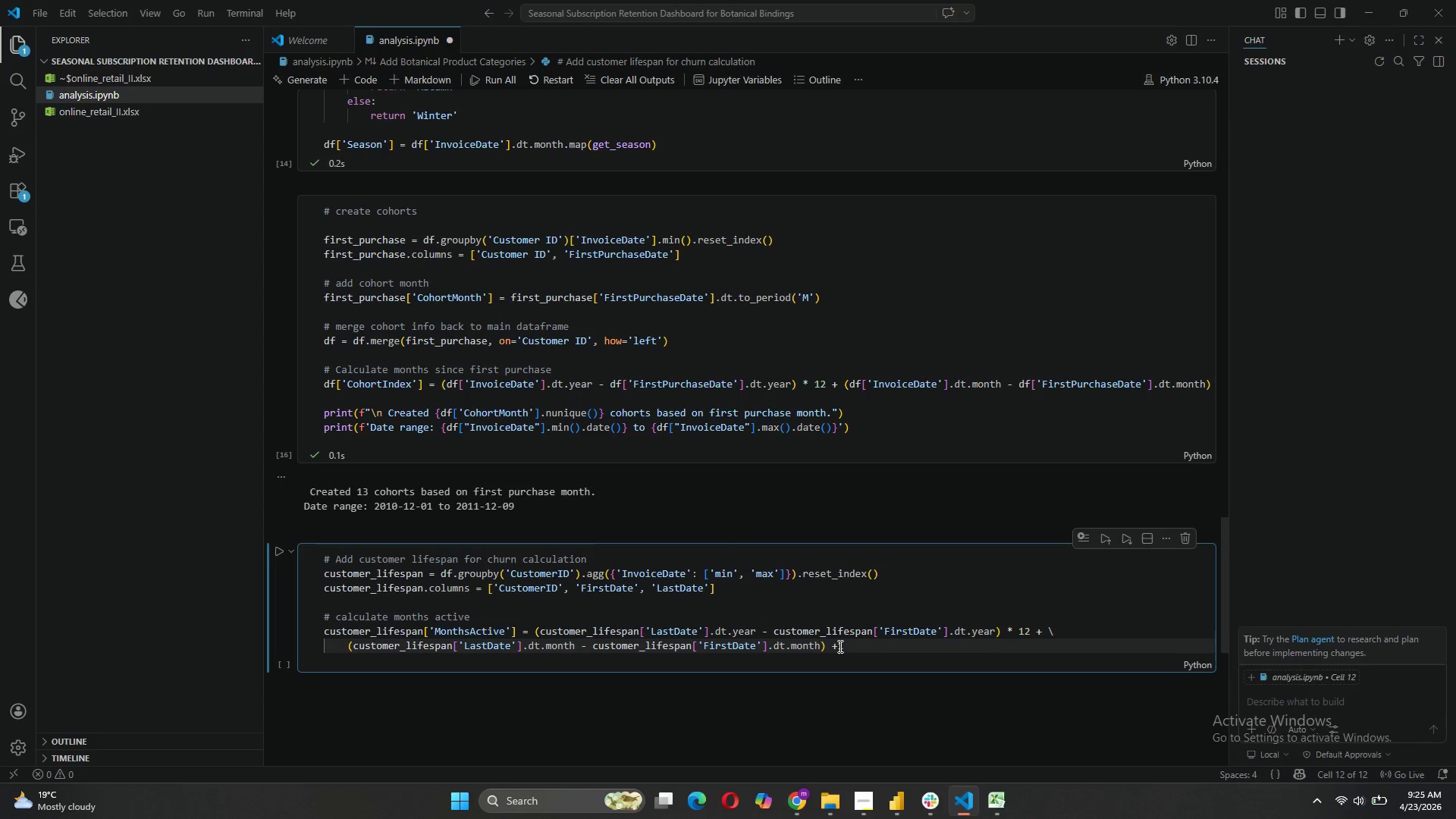 
key(Backspace)
 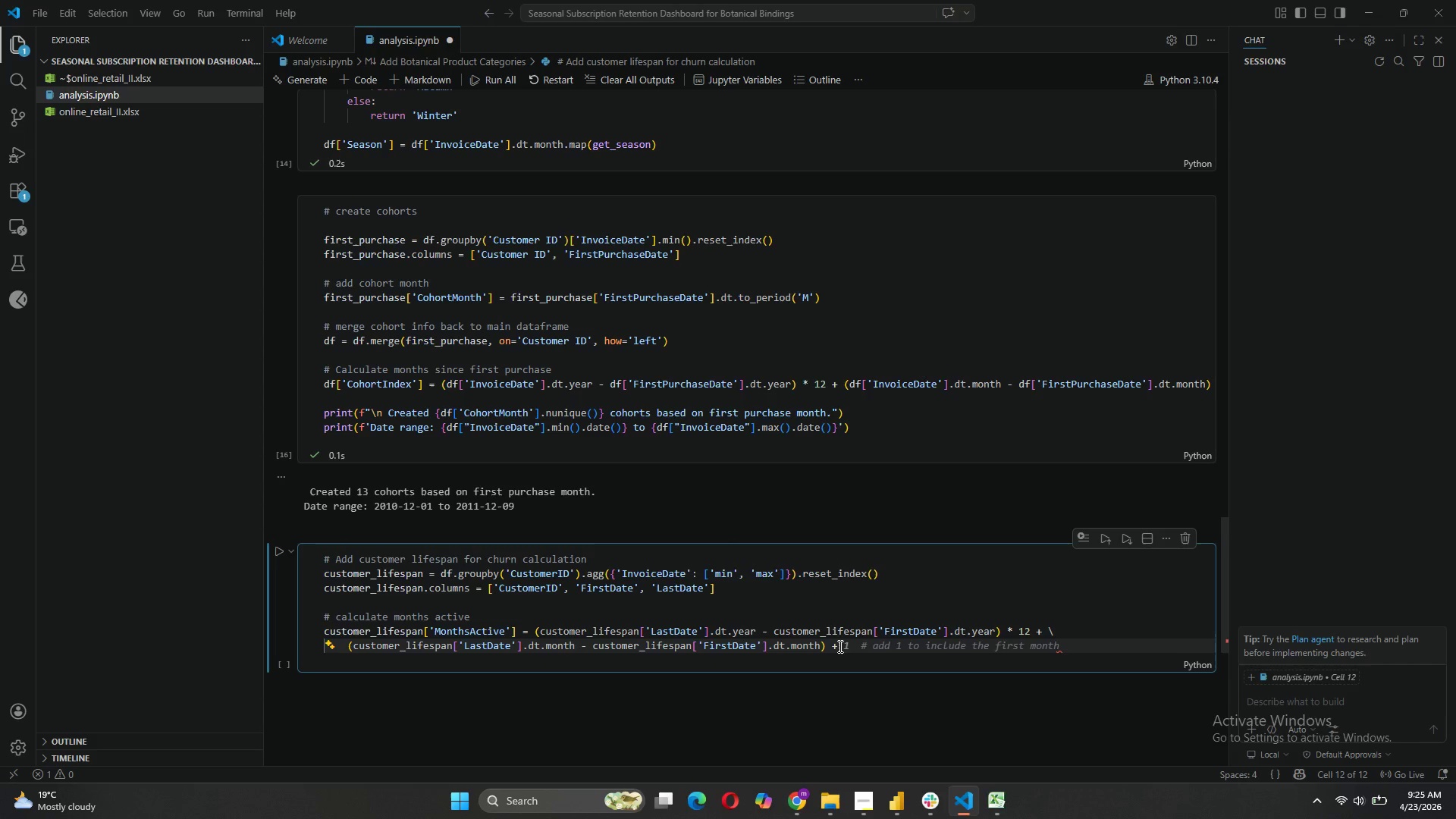 
key(Space)
 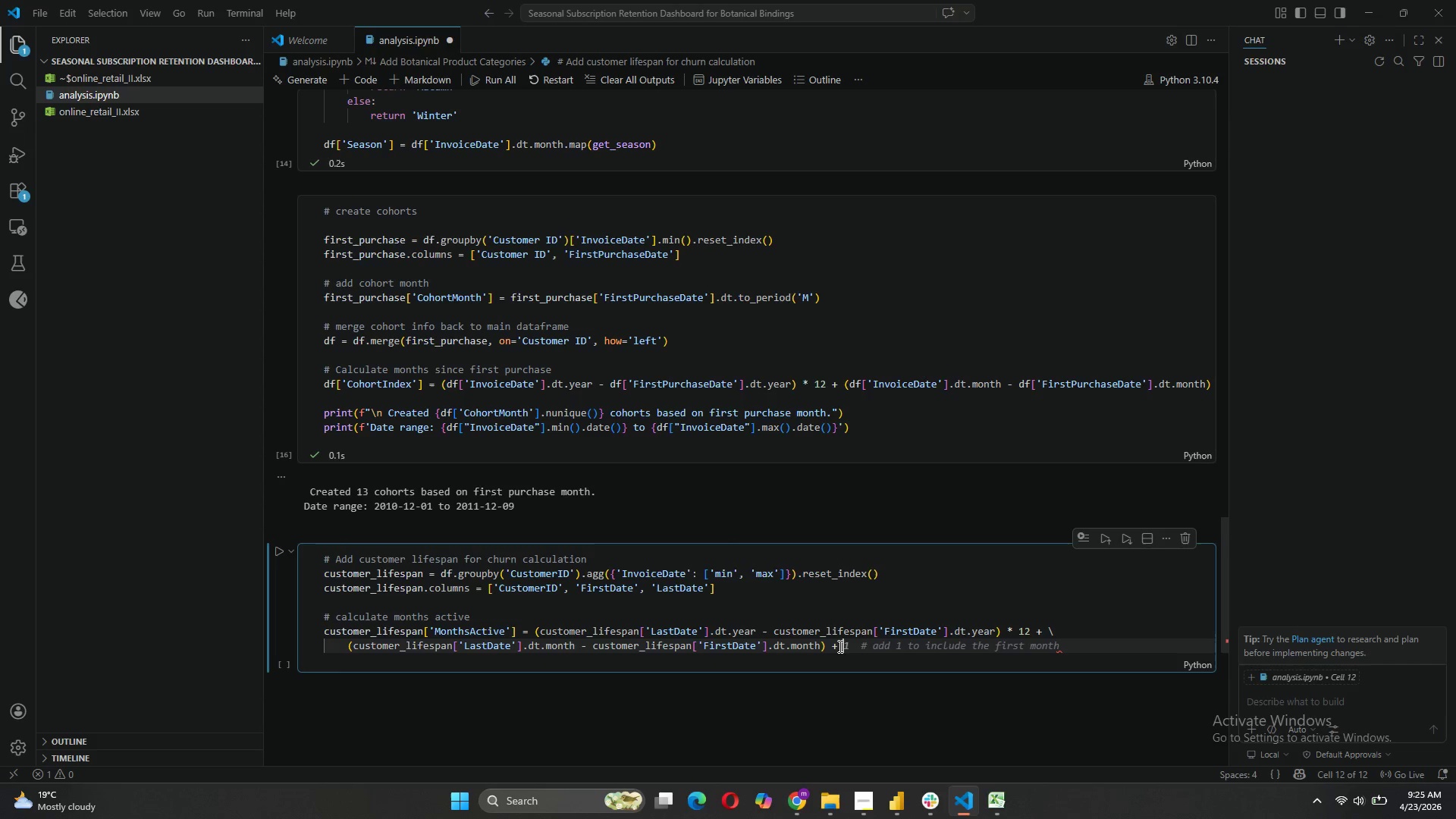 
key(1)
 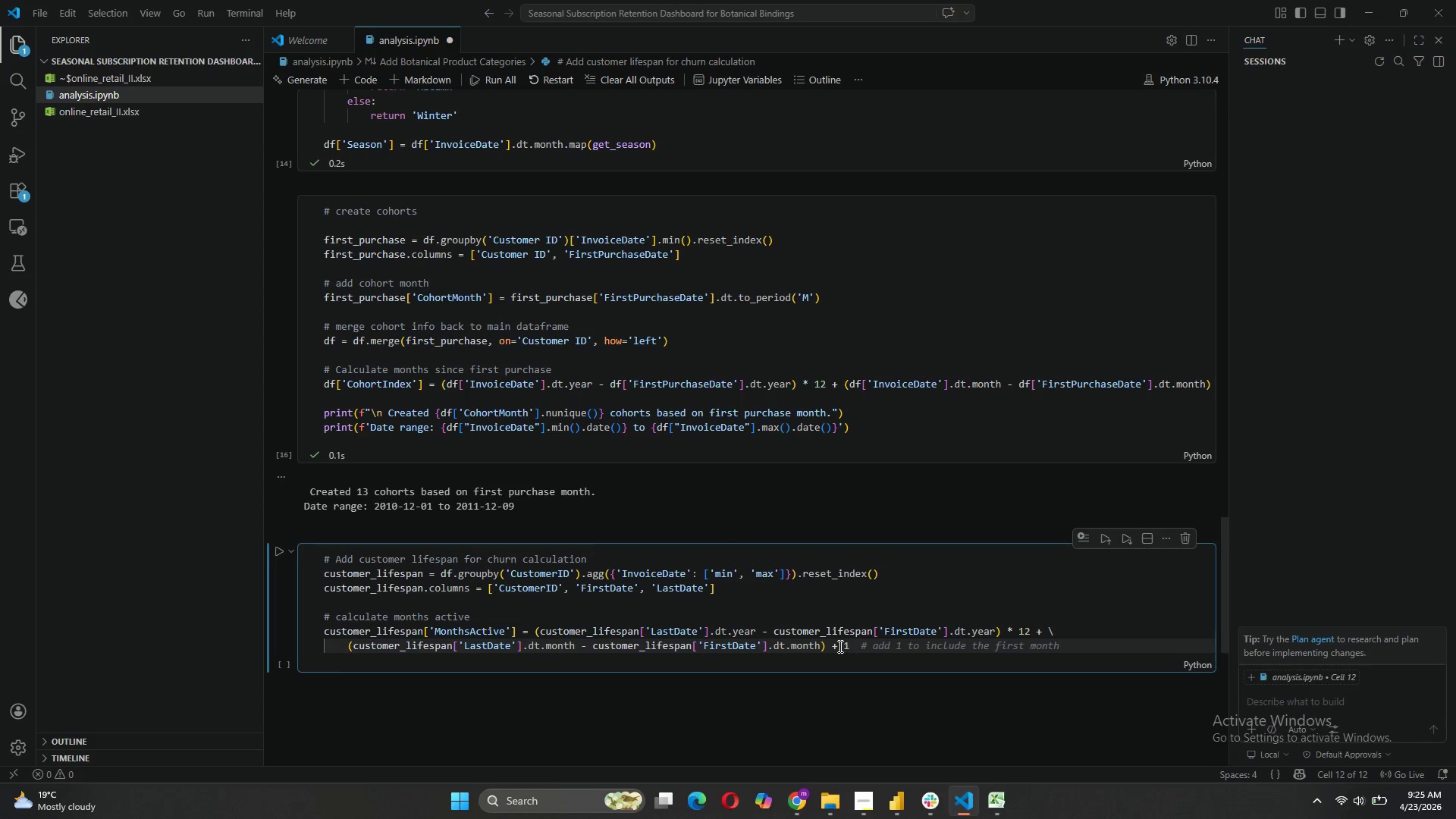 
key(Tab)
 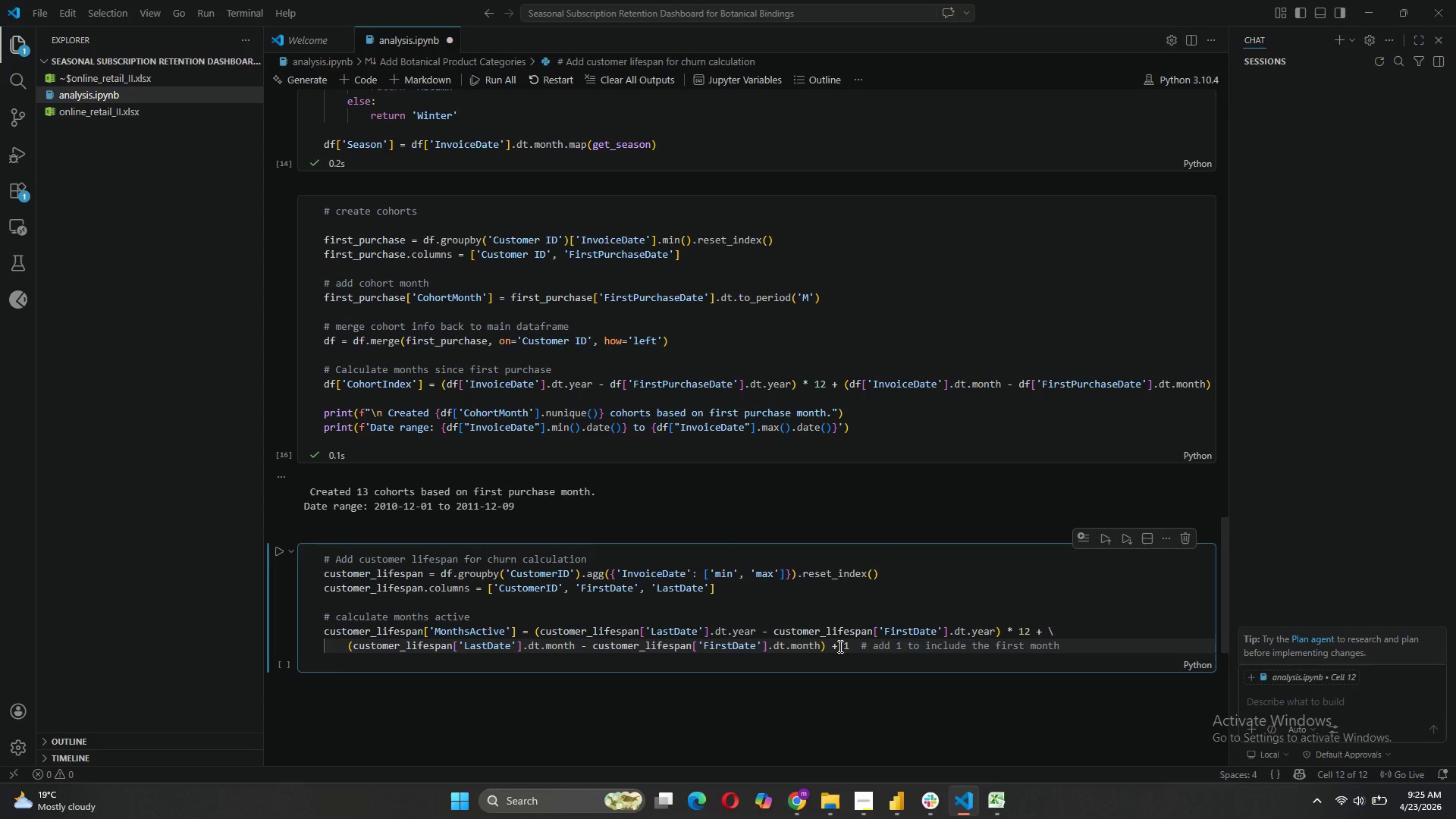 
key(Enter)
 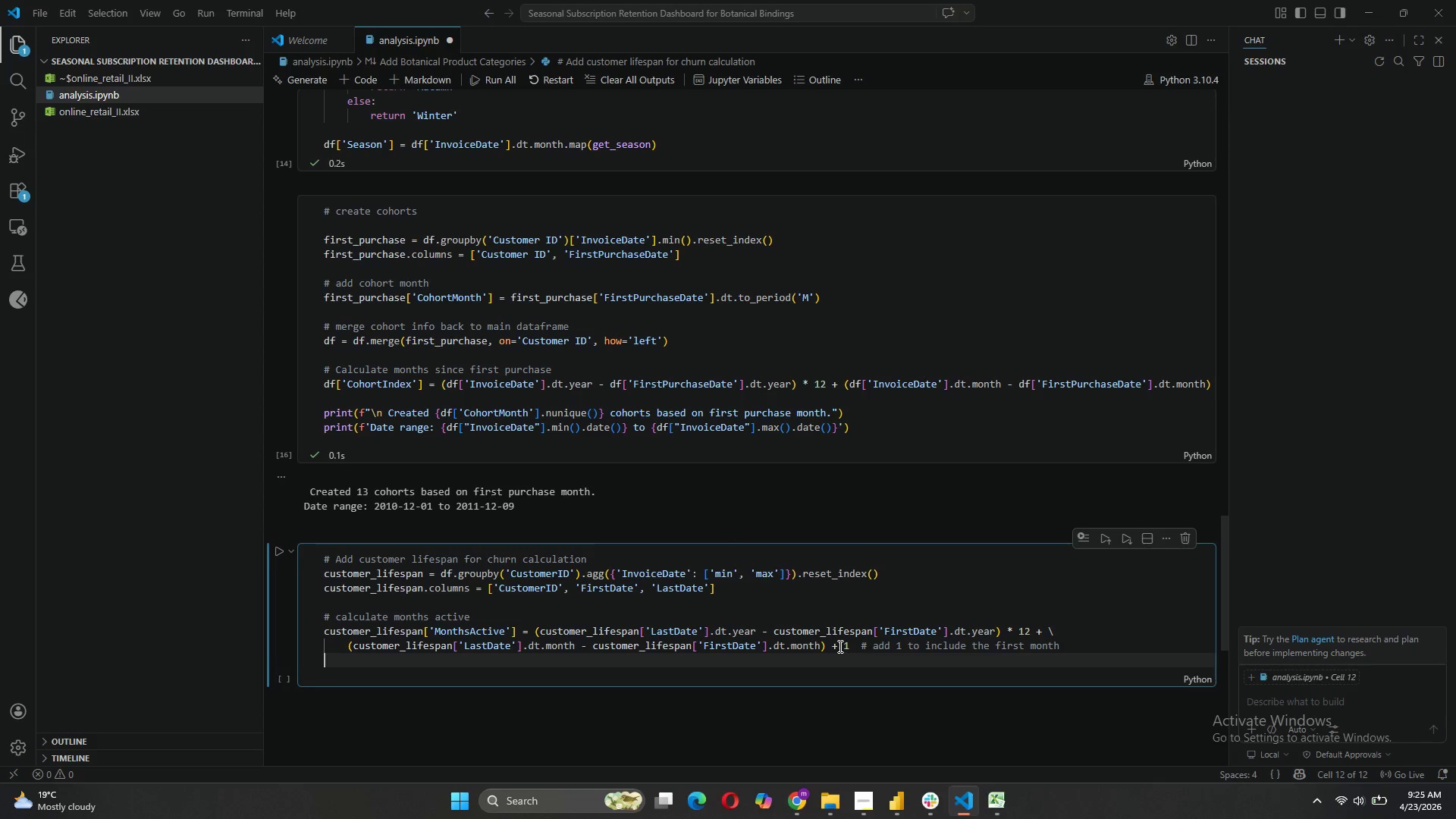 
key(Enter)
 